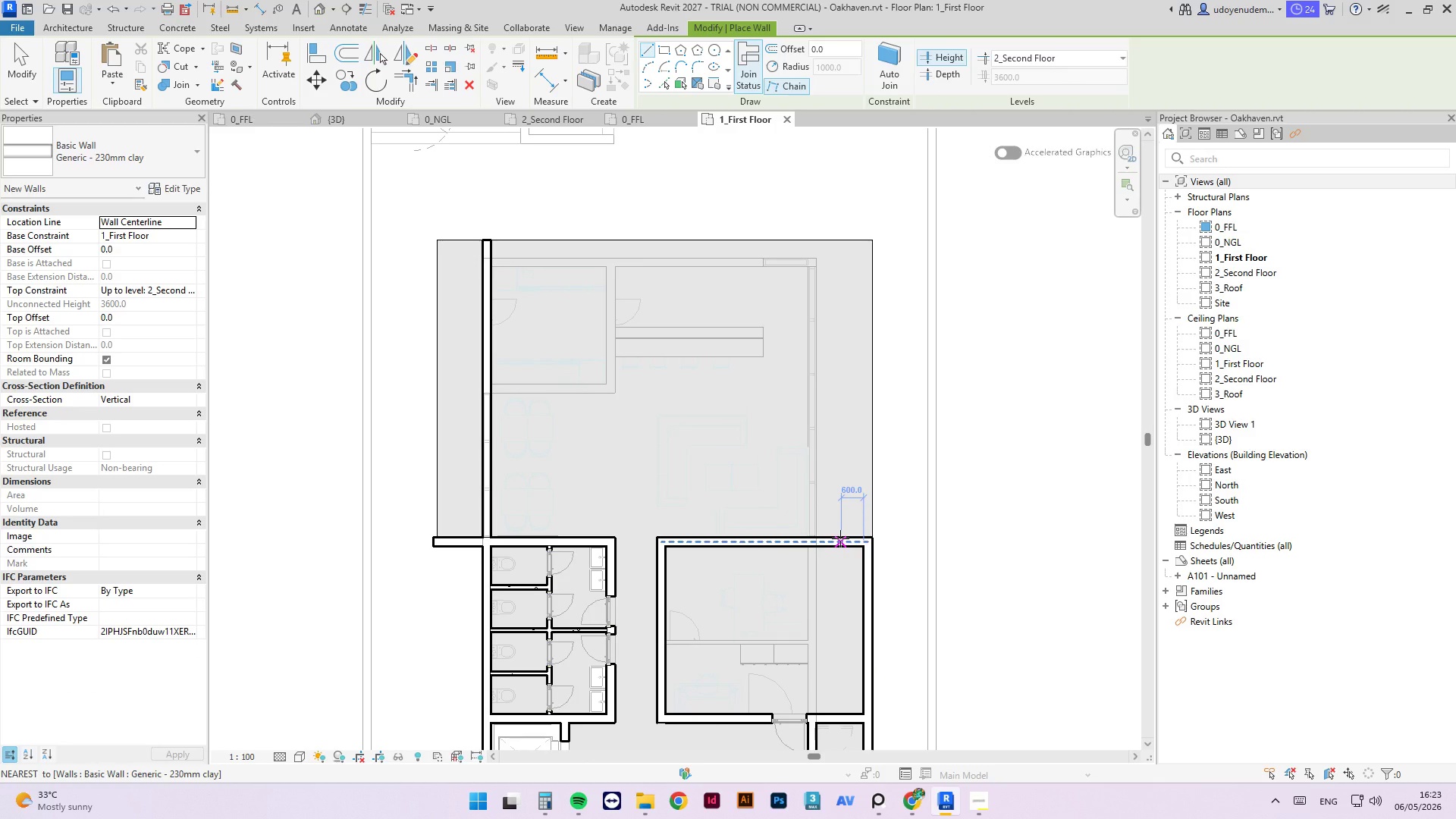 
scroll: coordinate [510, 257], scroll_direction: up, amount: 5.0
 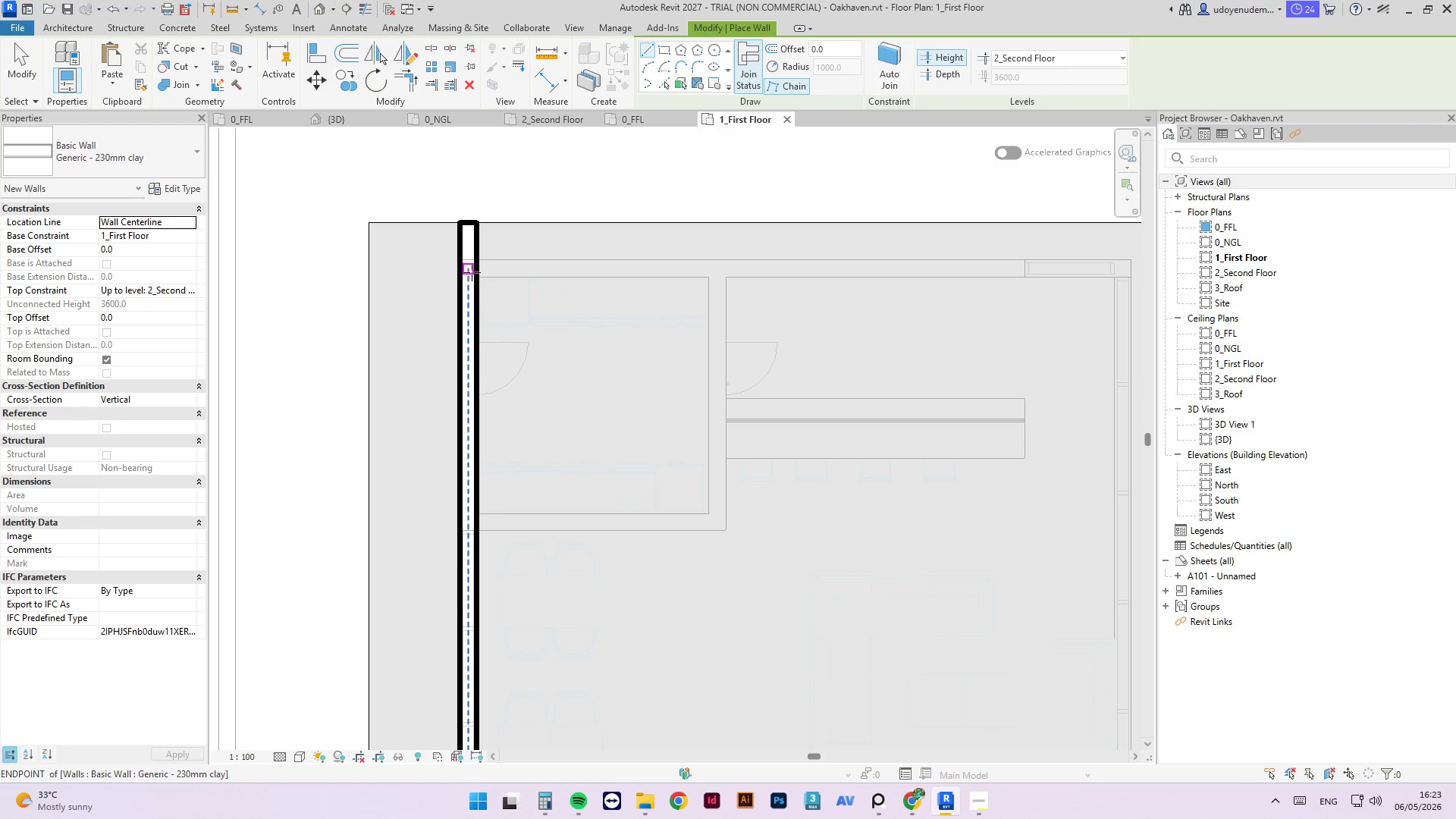 
scroll: coordinate [465, 261], scroll_direction: down, amount: 4.0
 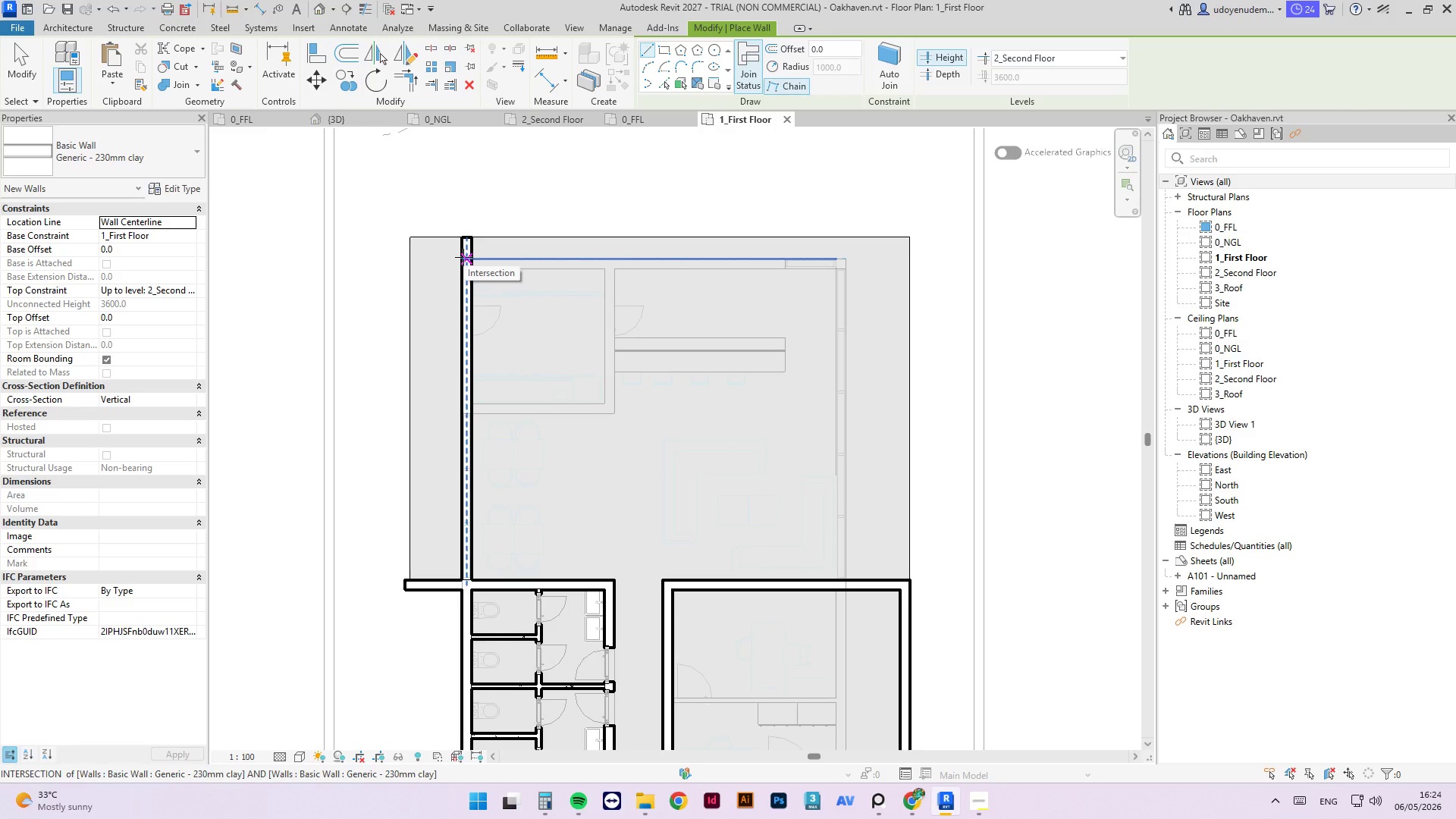 
wait(9.73)
 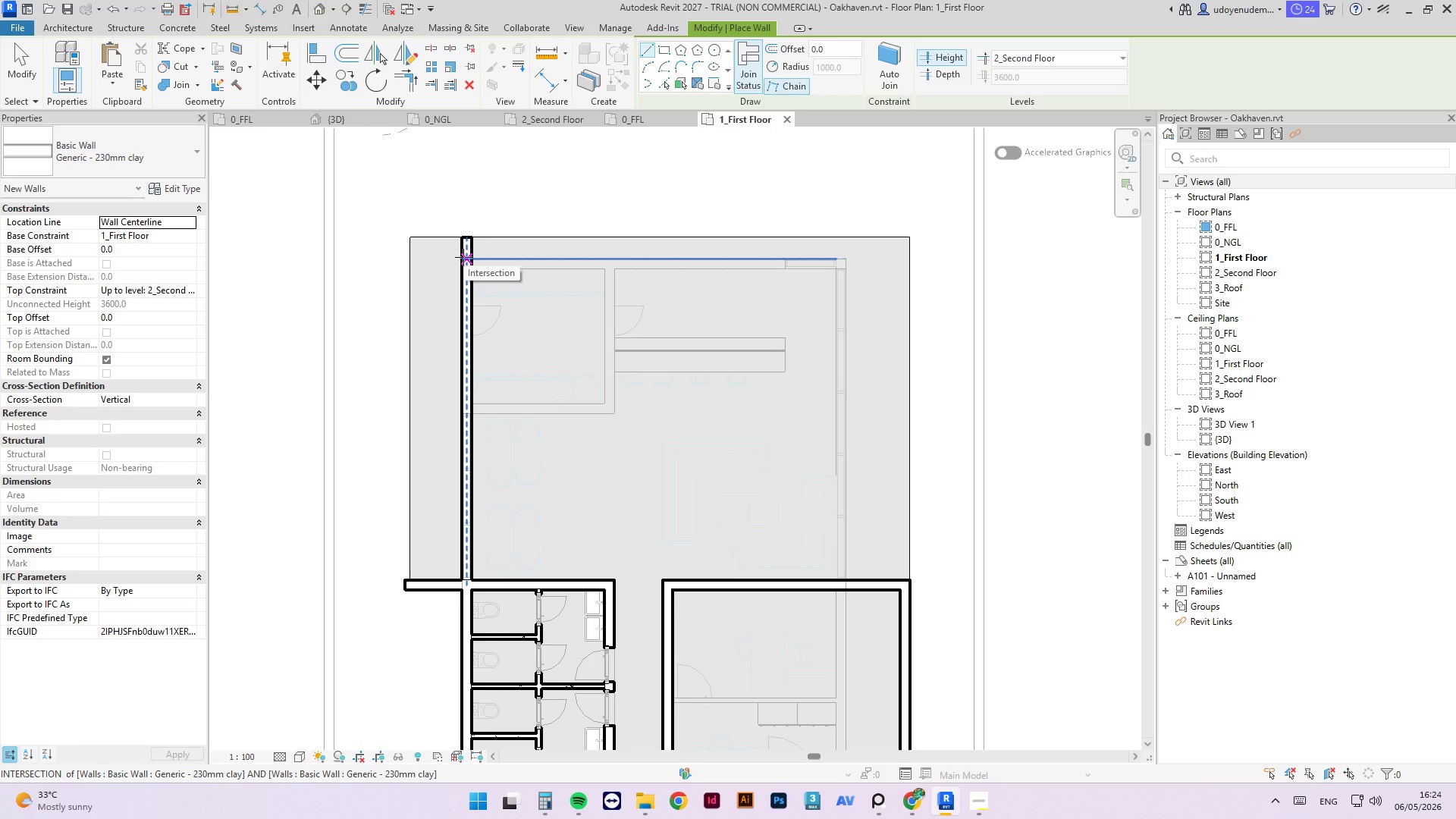 
scroll: coordinate [834, 398], scroll_direction: down, amount: 7.0
 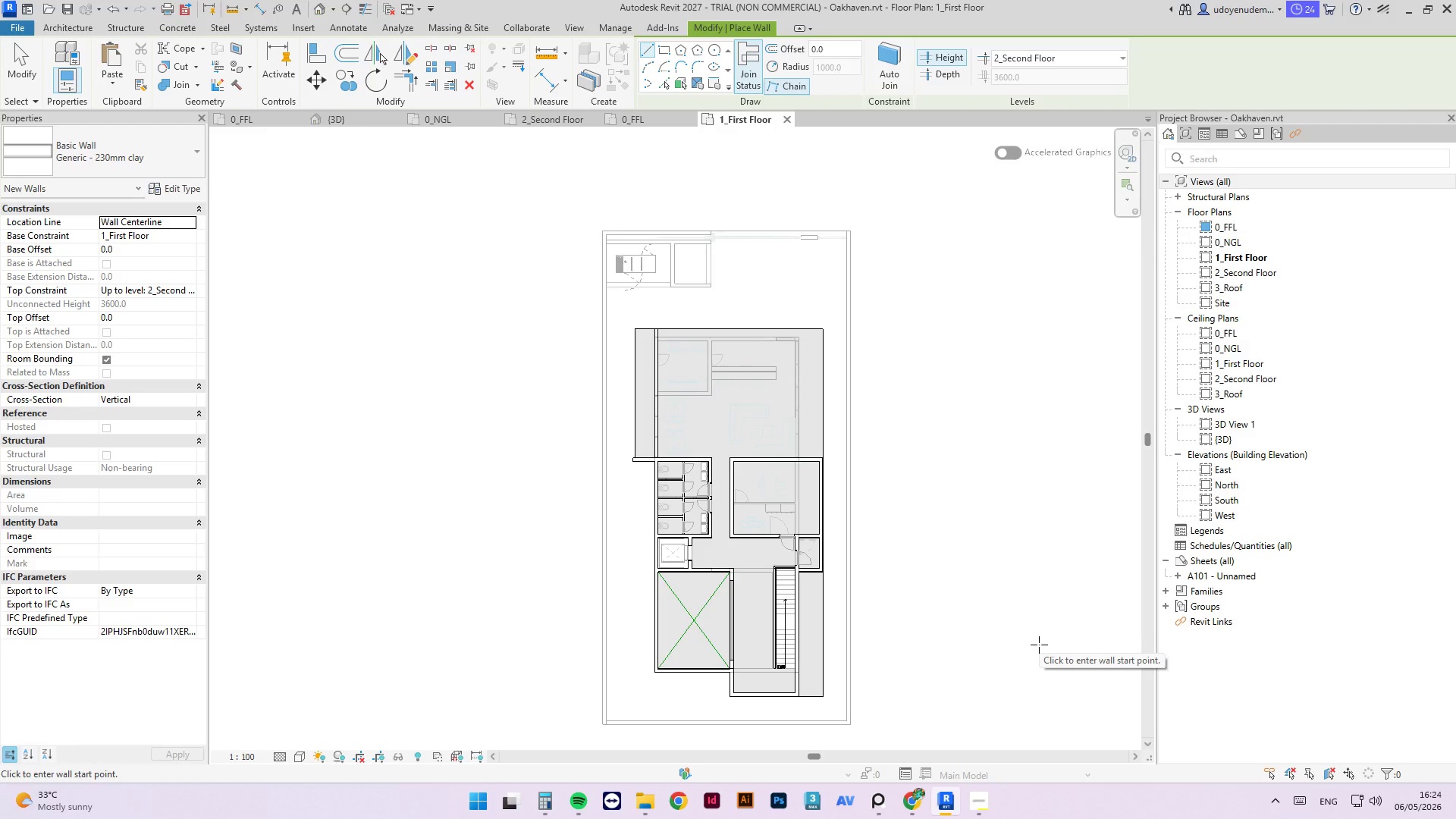 
wait(12.79)
 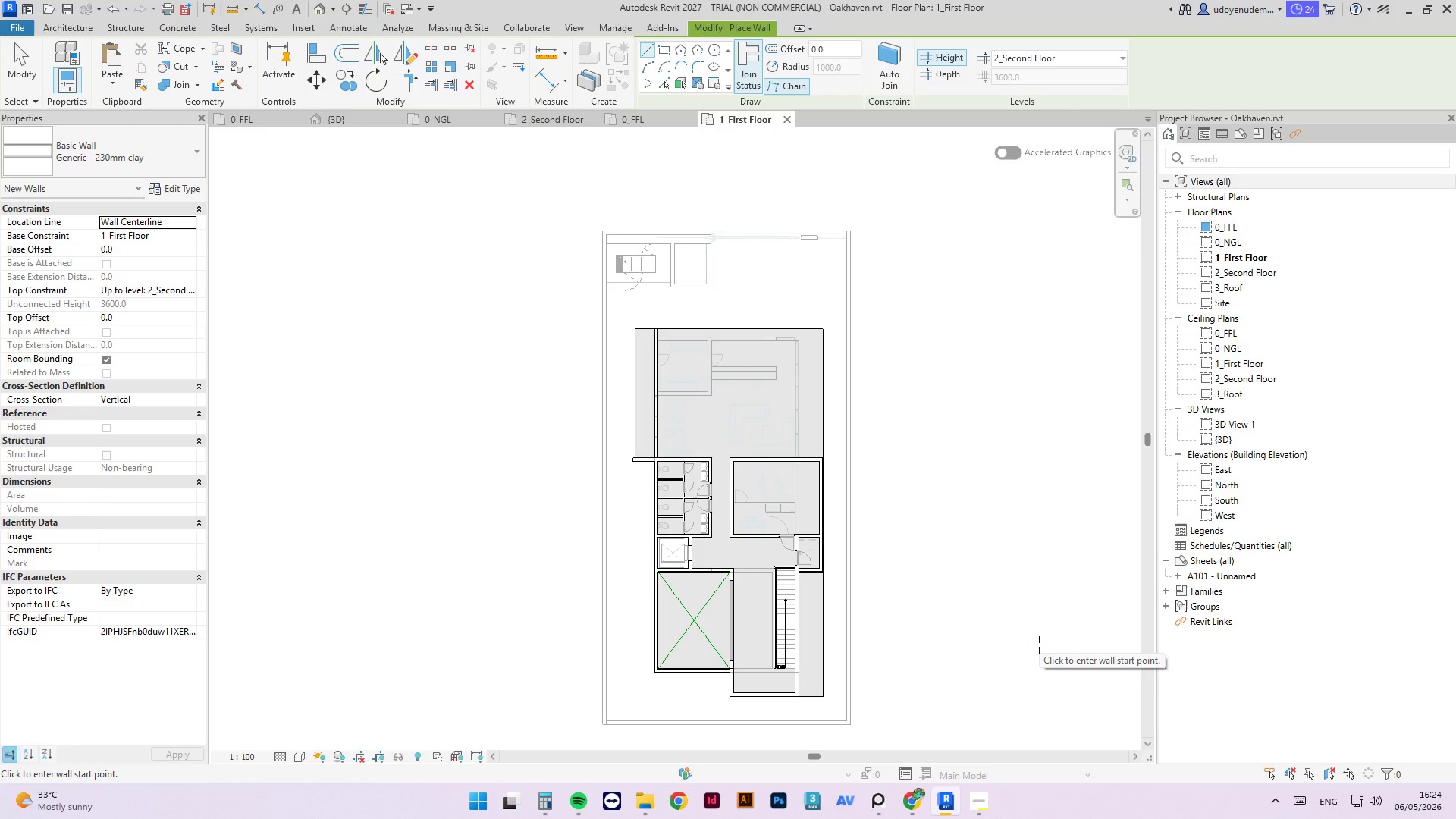 
key(Escape)
 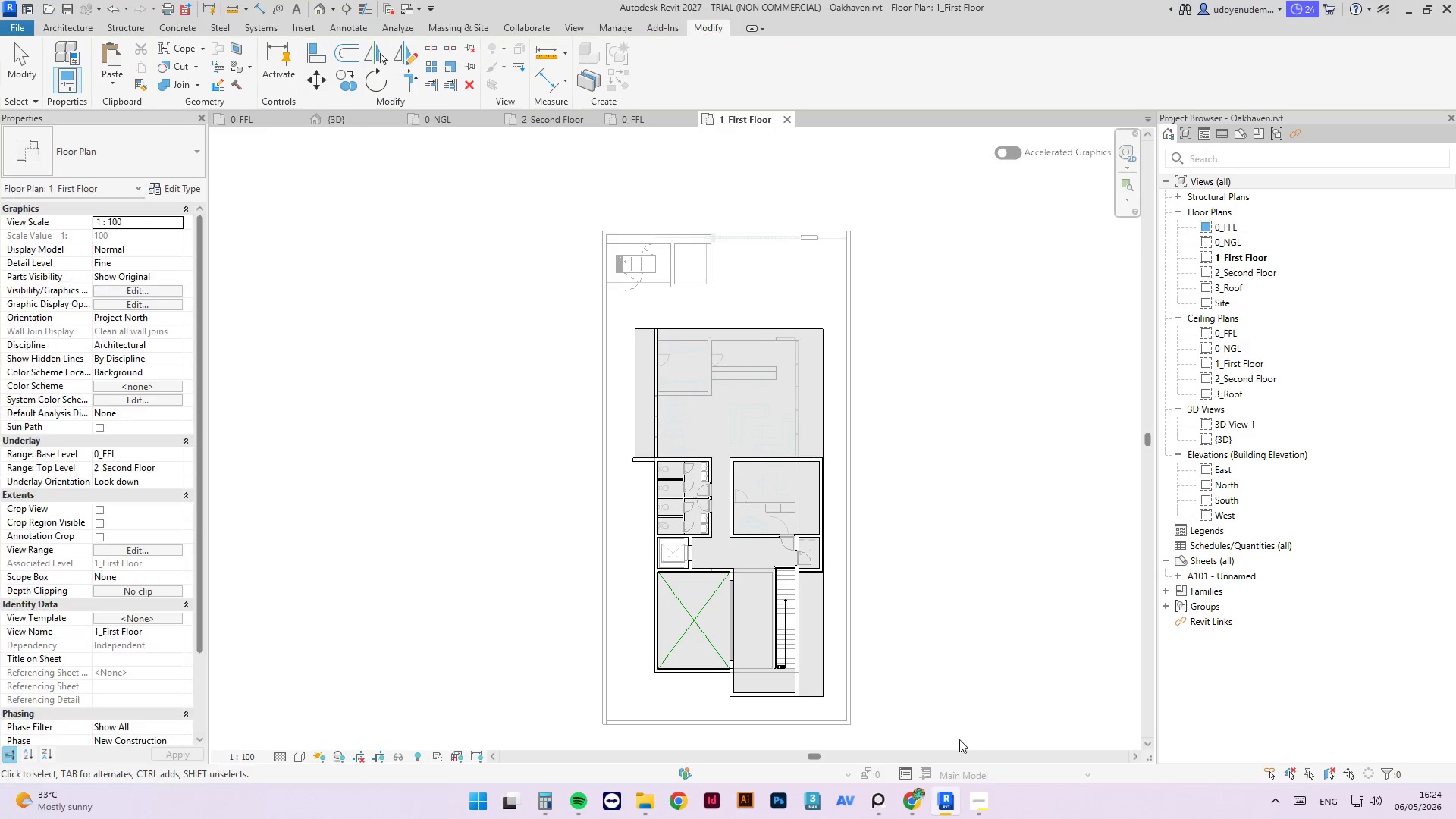 
key(Escape)
 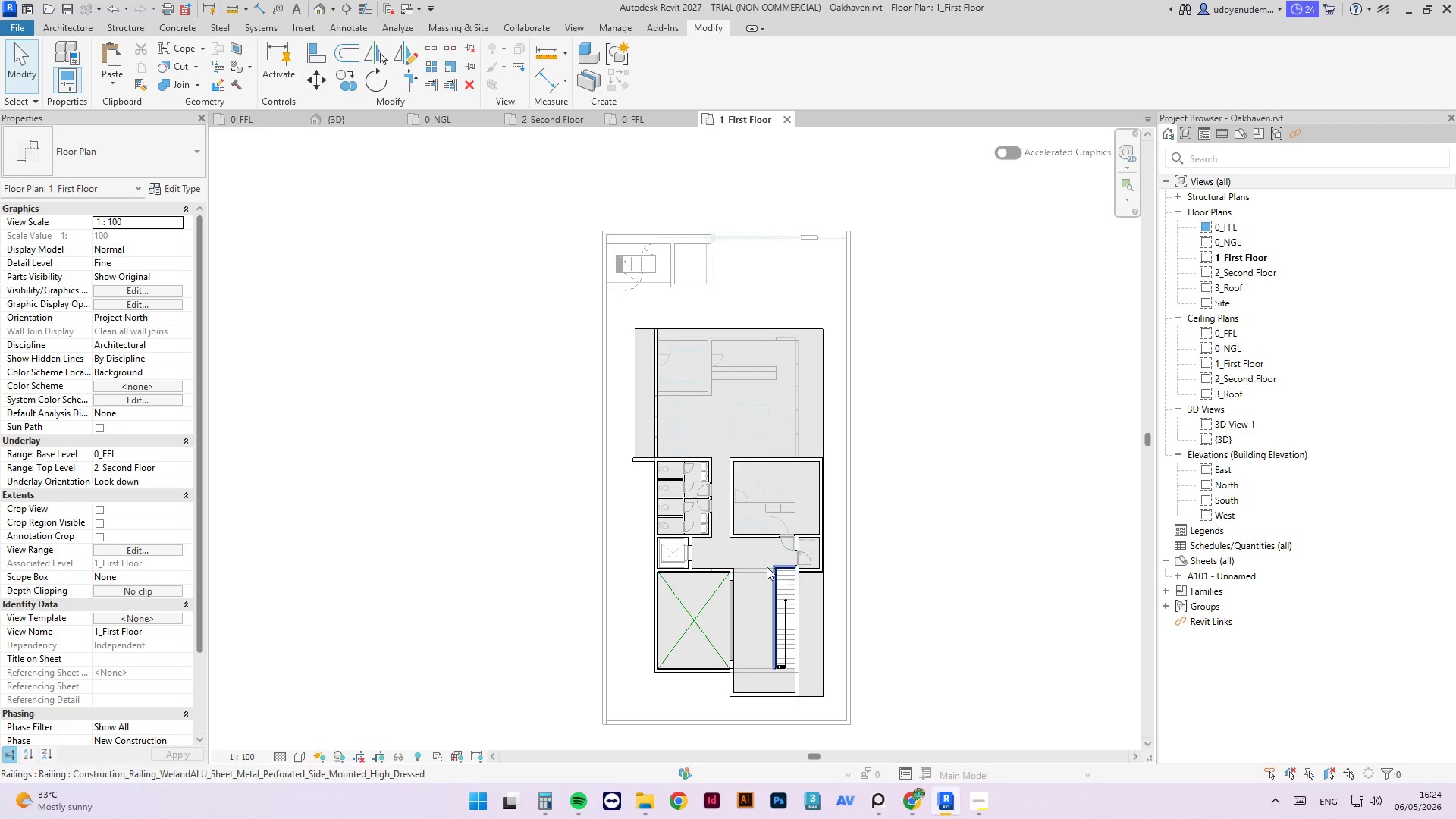 
scroll: coordinate [792, 592], scroll_direction: up, amount: 4.0
 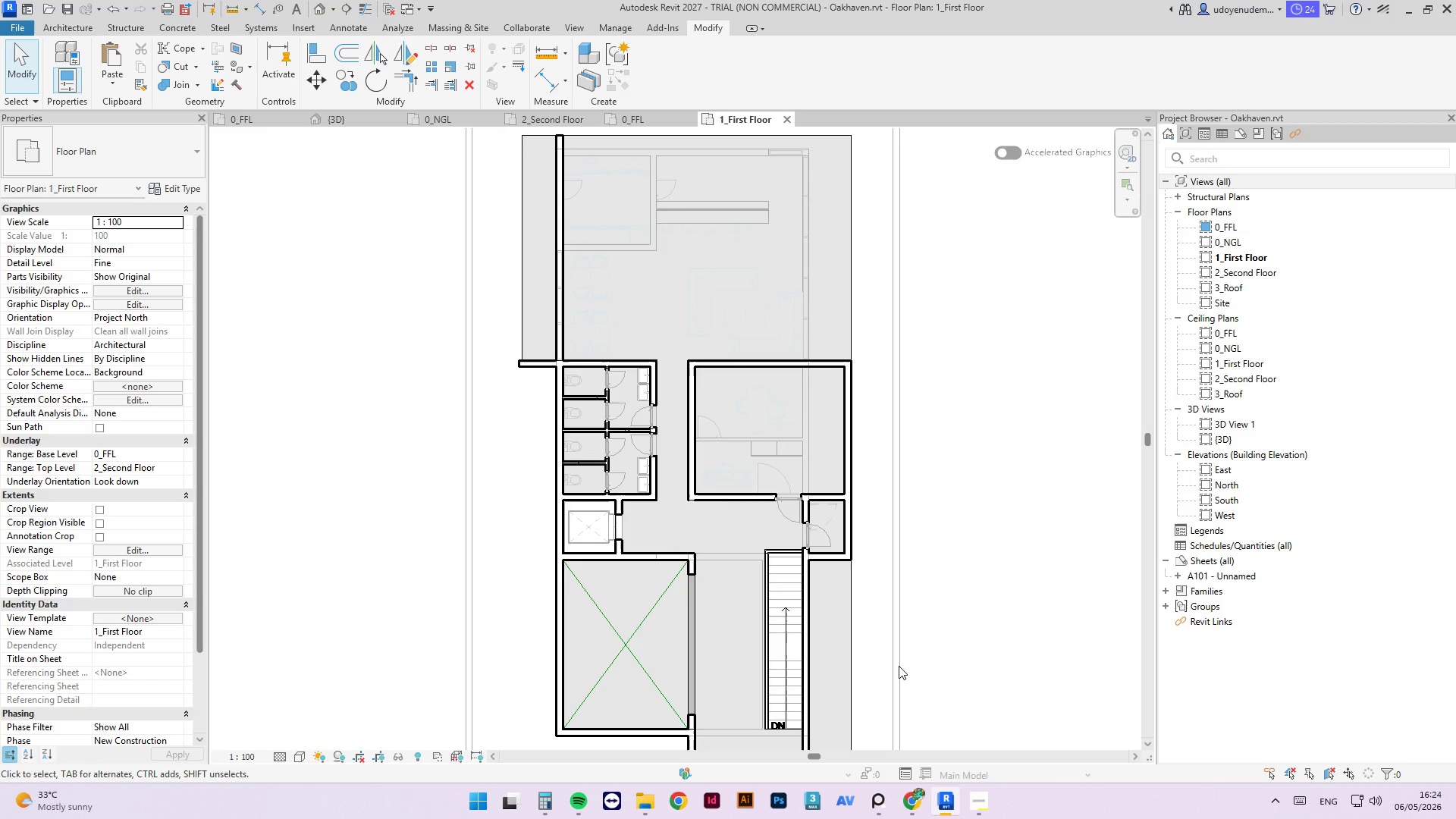 
wait(6.49)
 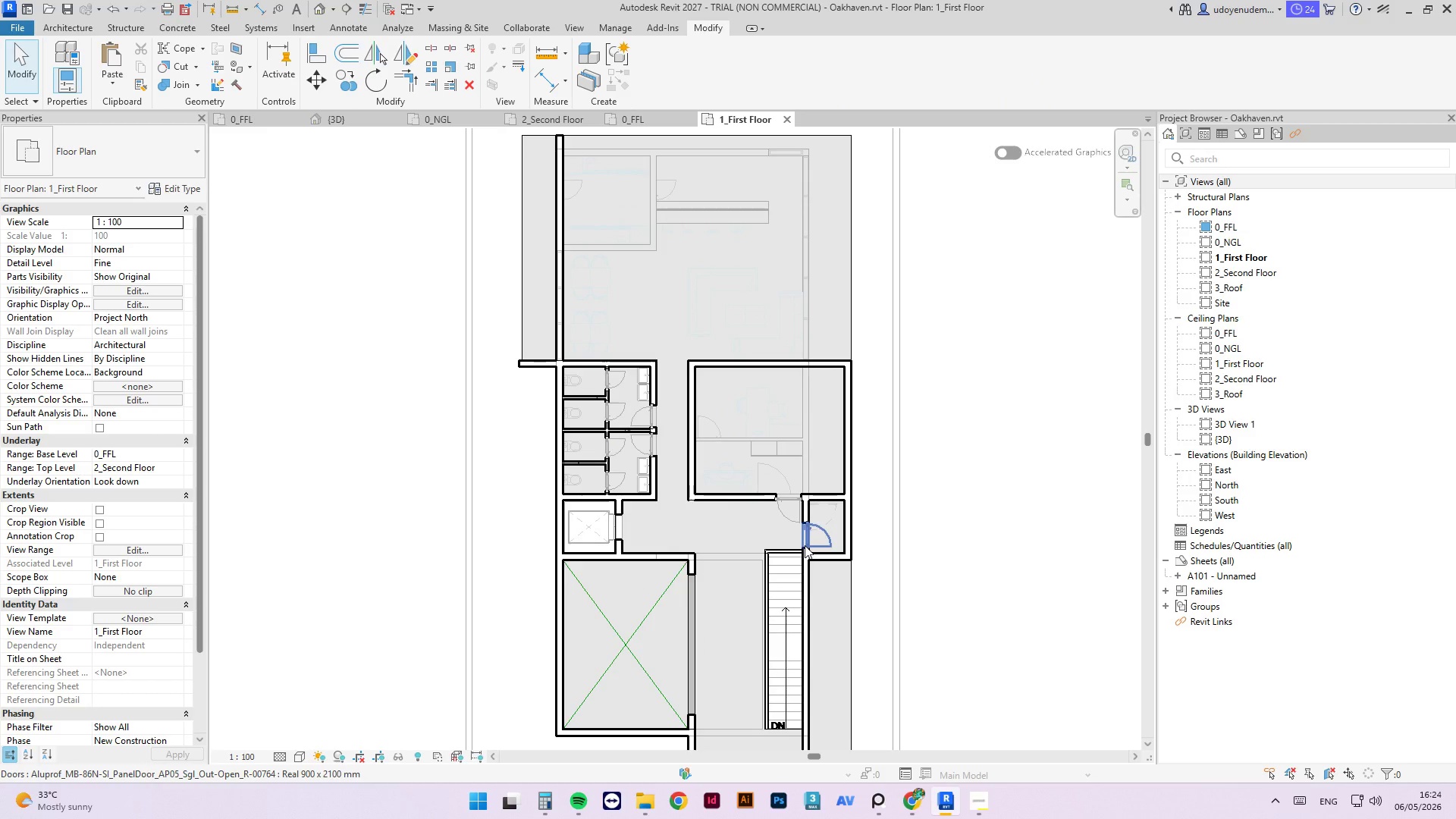 
scroll: coordinate [896, 645], scroll_direction: down, amount: 4.0
 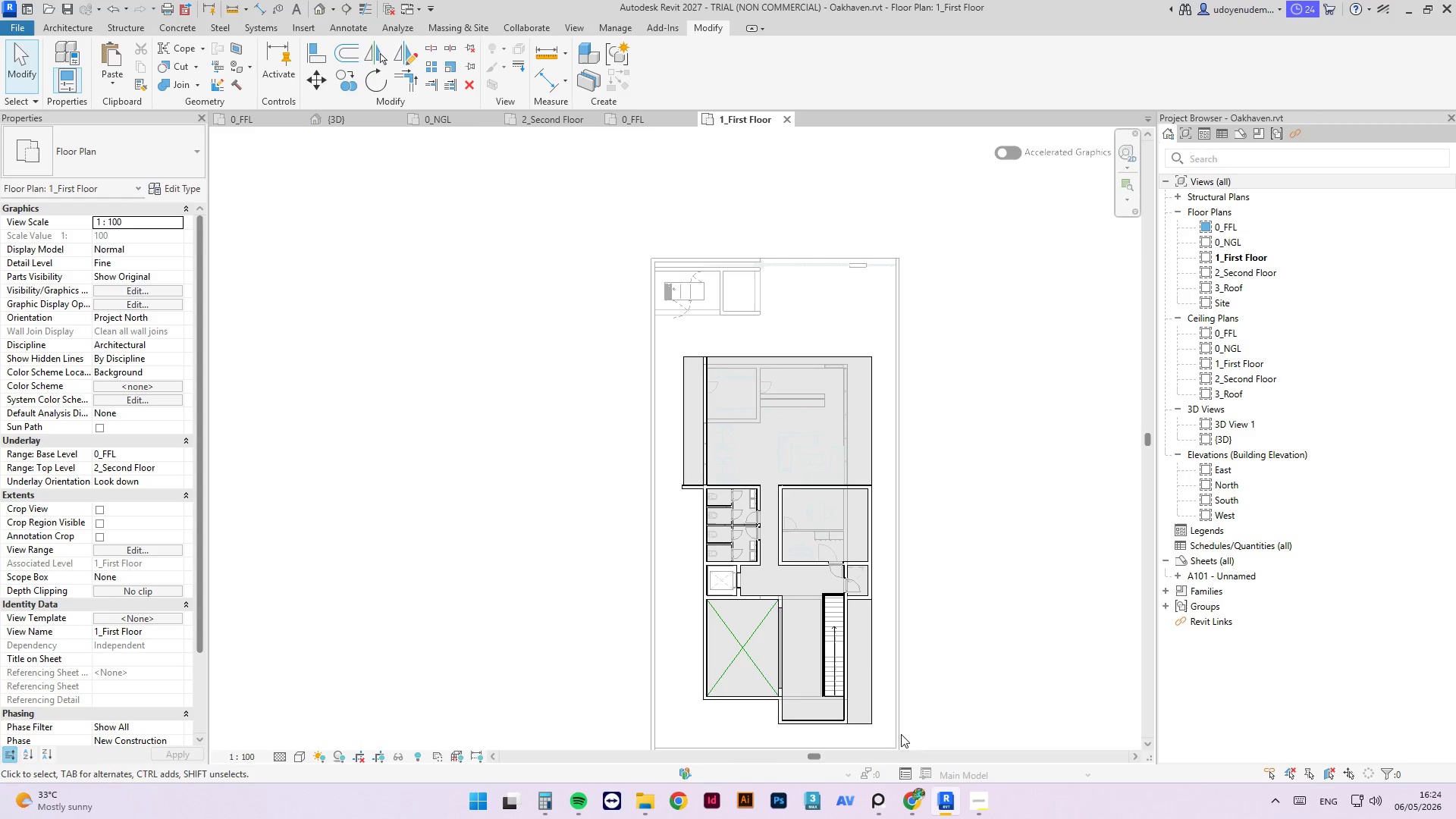 
scroll: coordinate [848, 640], scroll_direction: up, amount: 3.0
 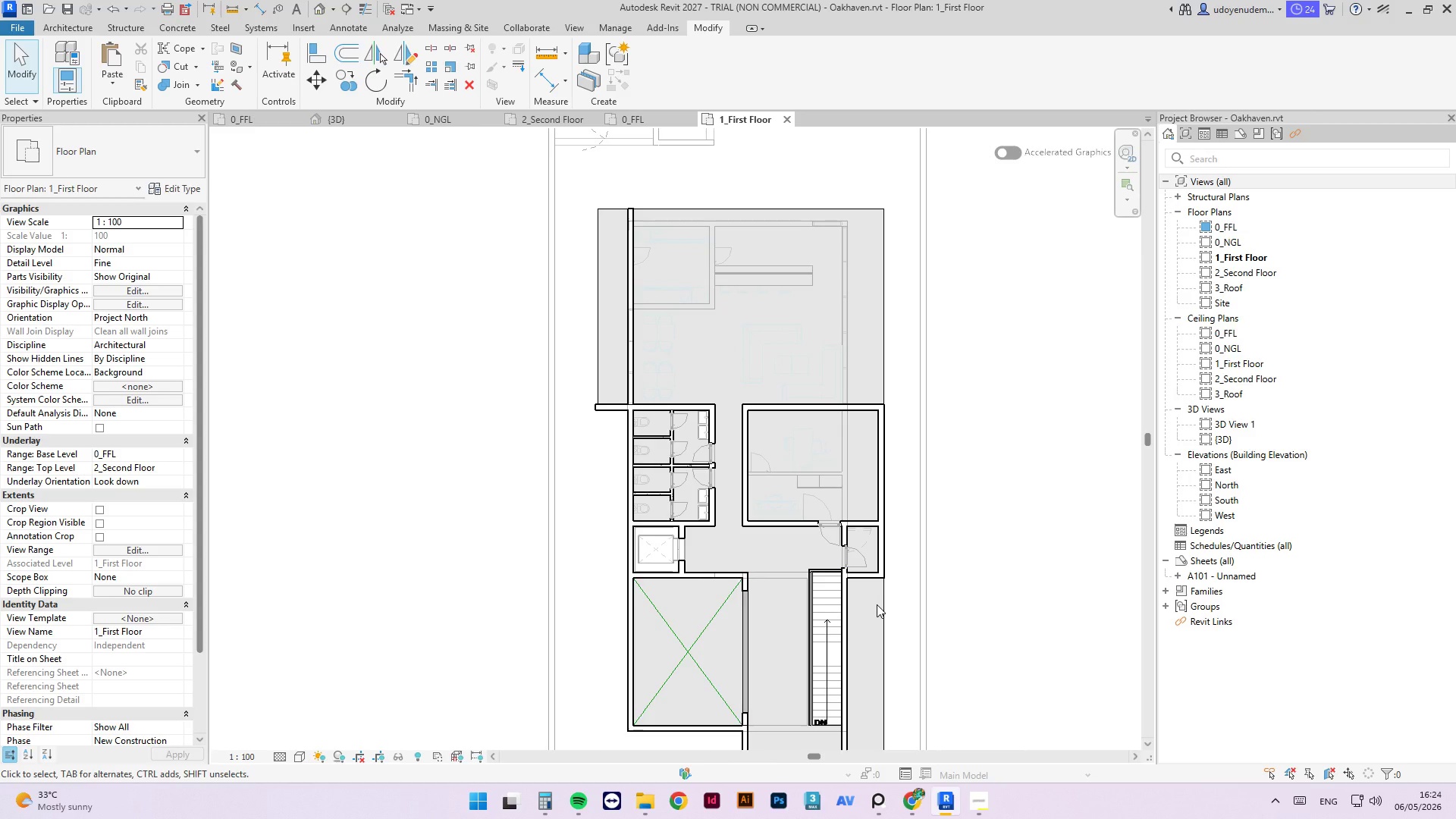 
key(Escape)
 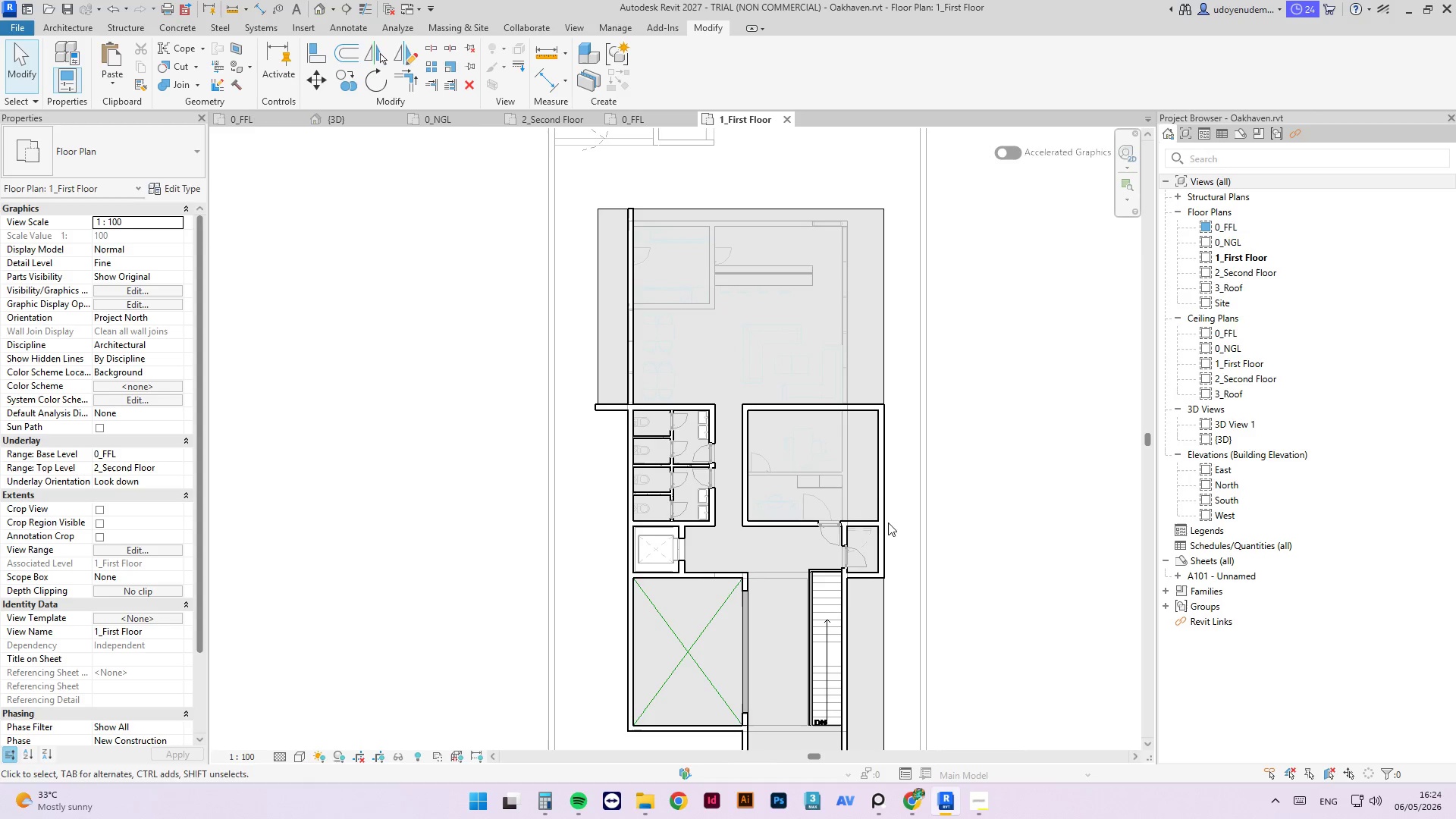 
left_click([881, 617])
 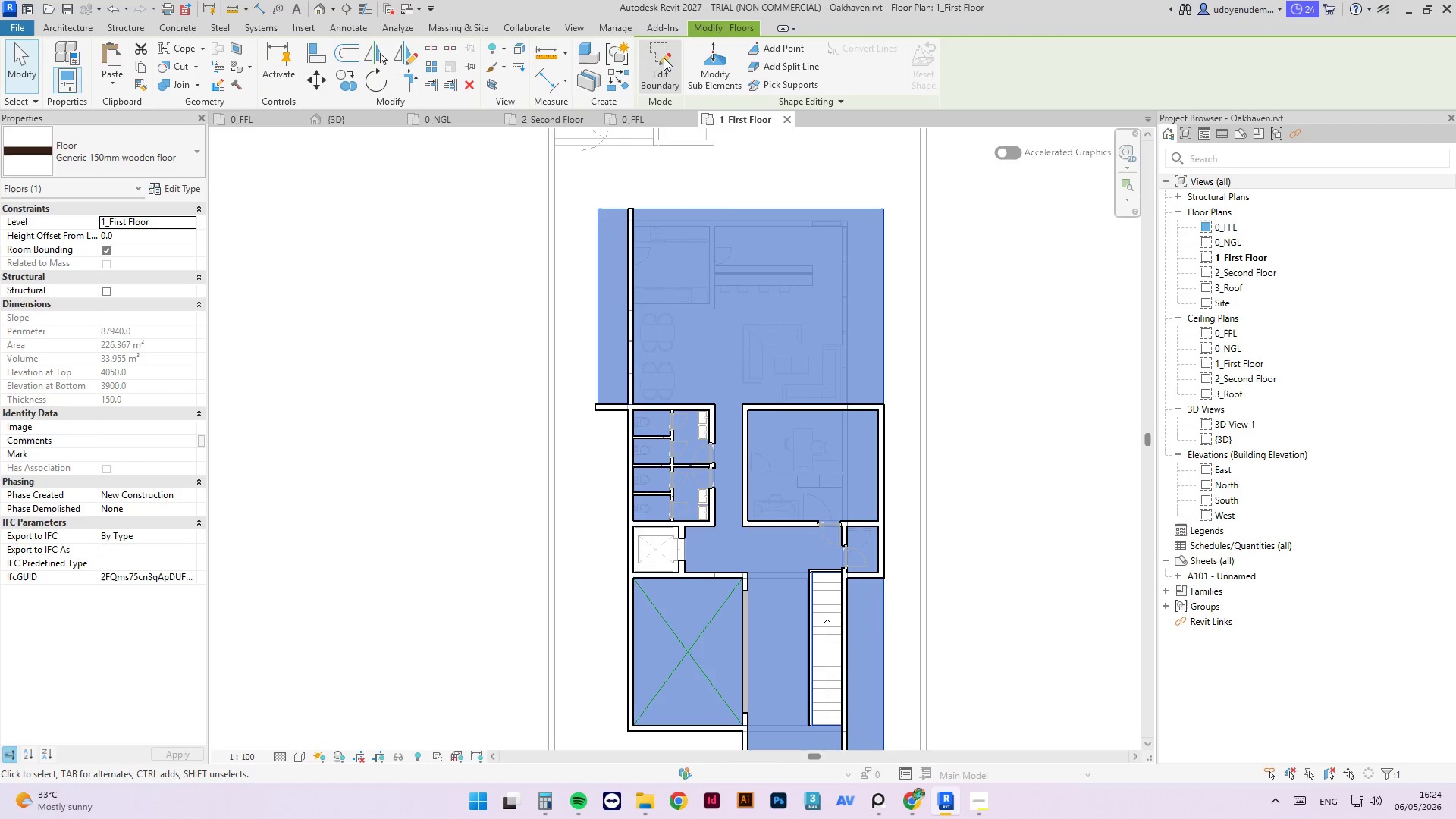 
left_click([654, 58])
 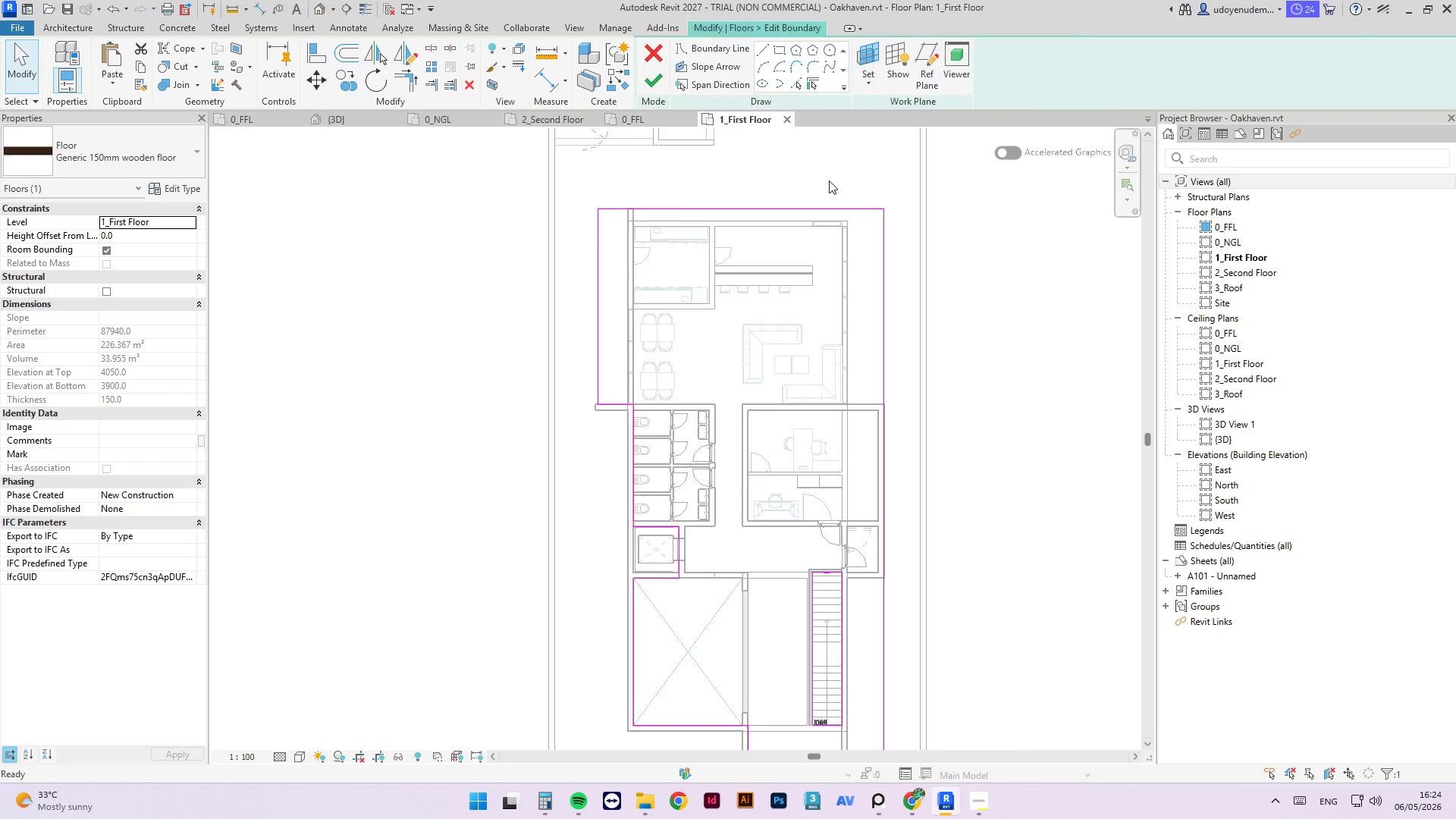 
scroll: coordinate [843, 256], scroll_direction: down, amount: 2.0
 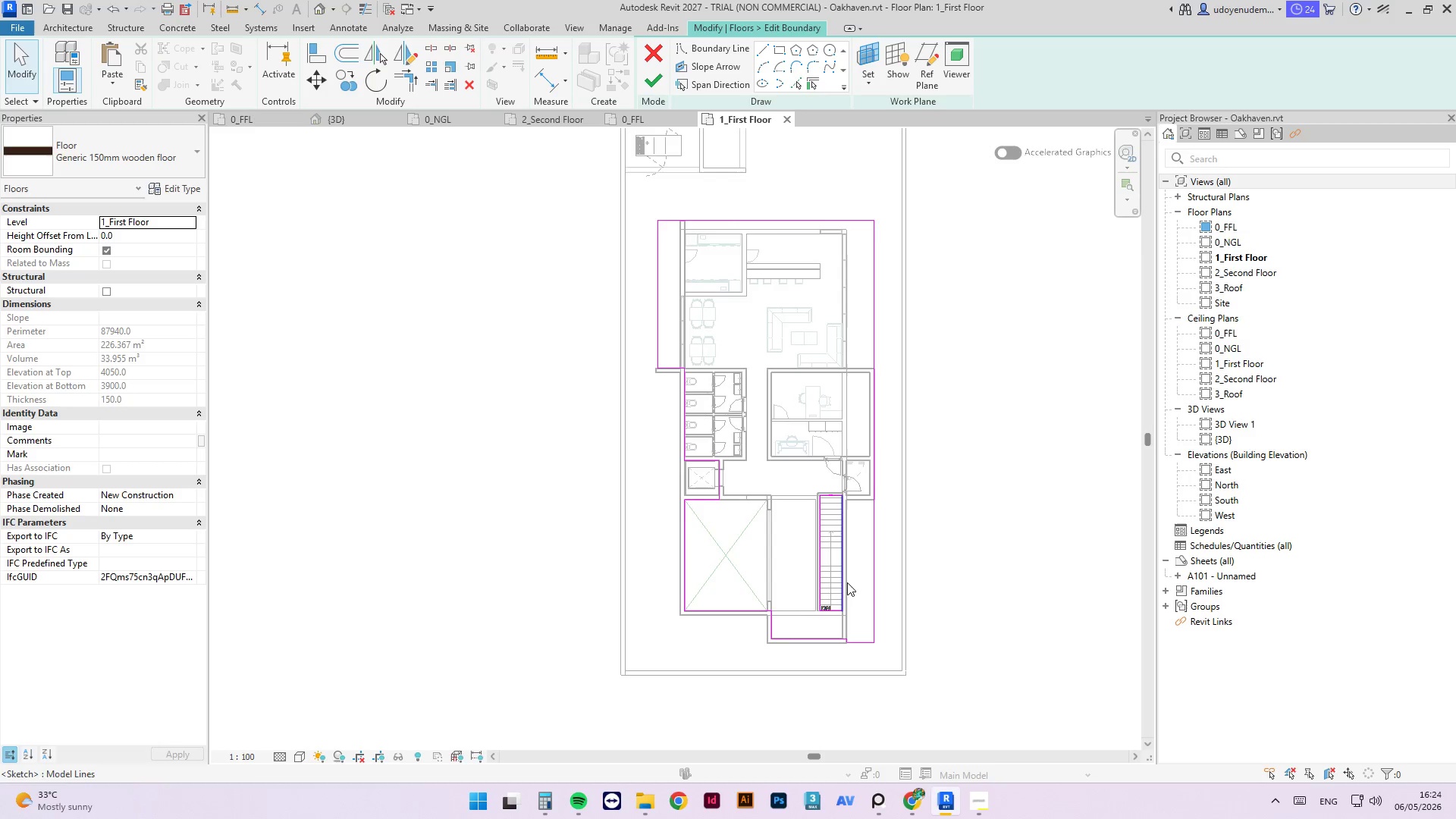 
scroll: coordinate [876, 588], scroll_direction: up, amount: 2.0
 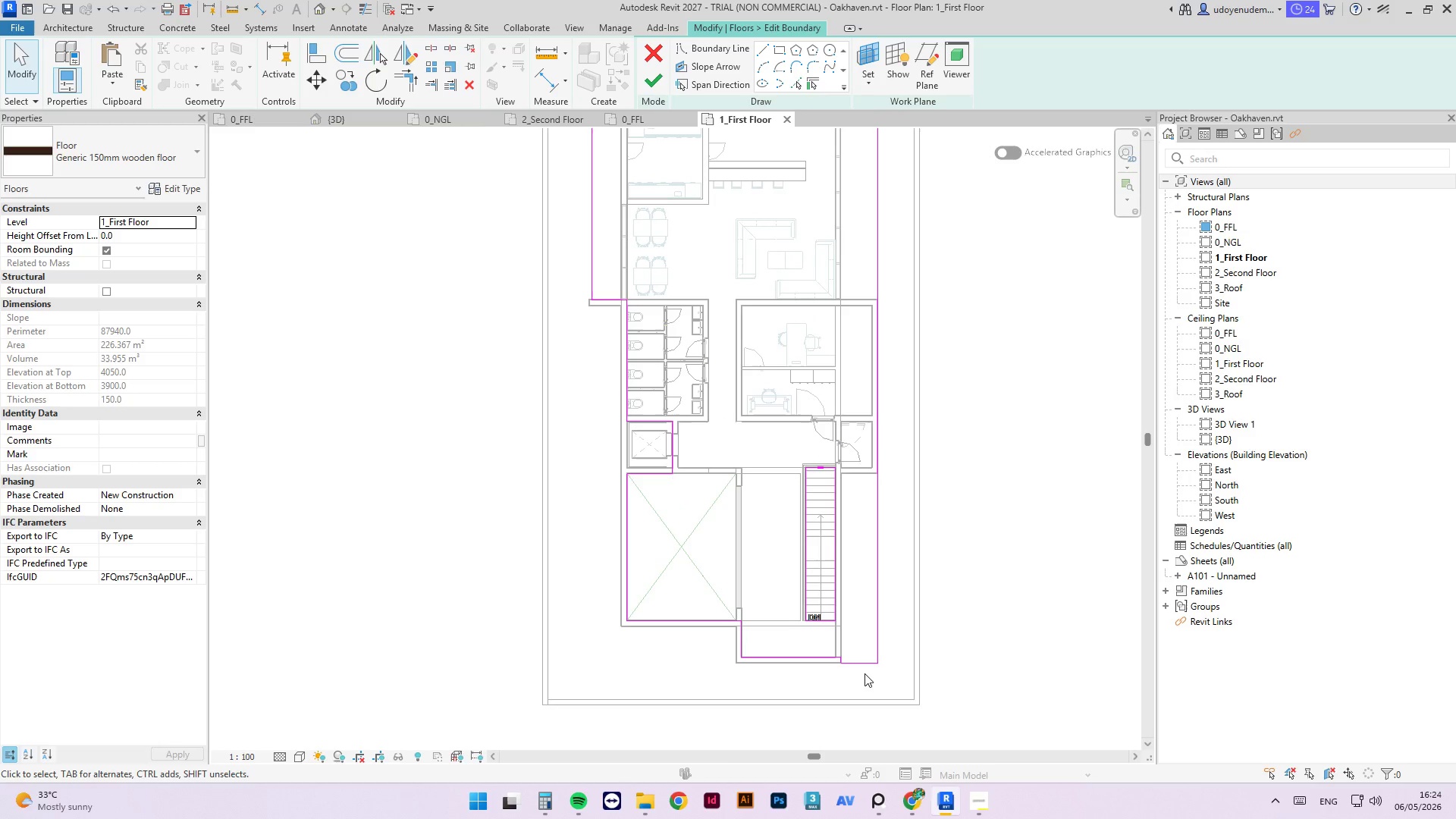 
left_click_drag(start_coordinate=[858, 661], to_coordinate=[849, 465])
 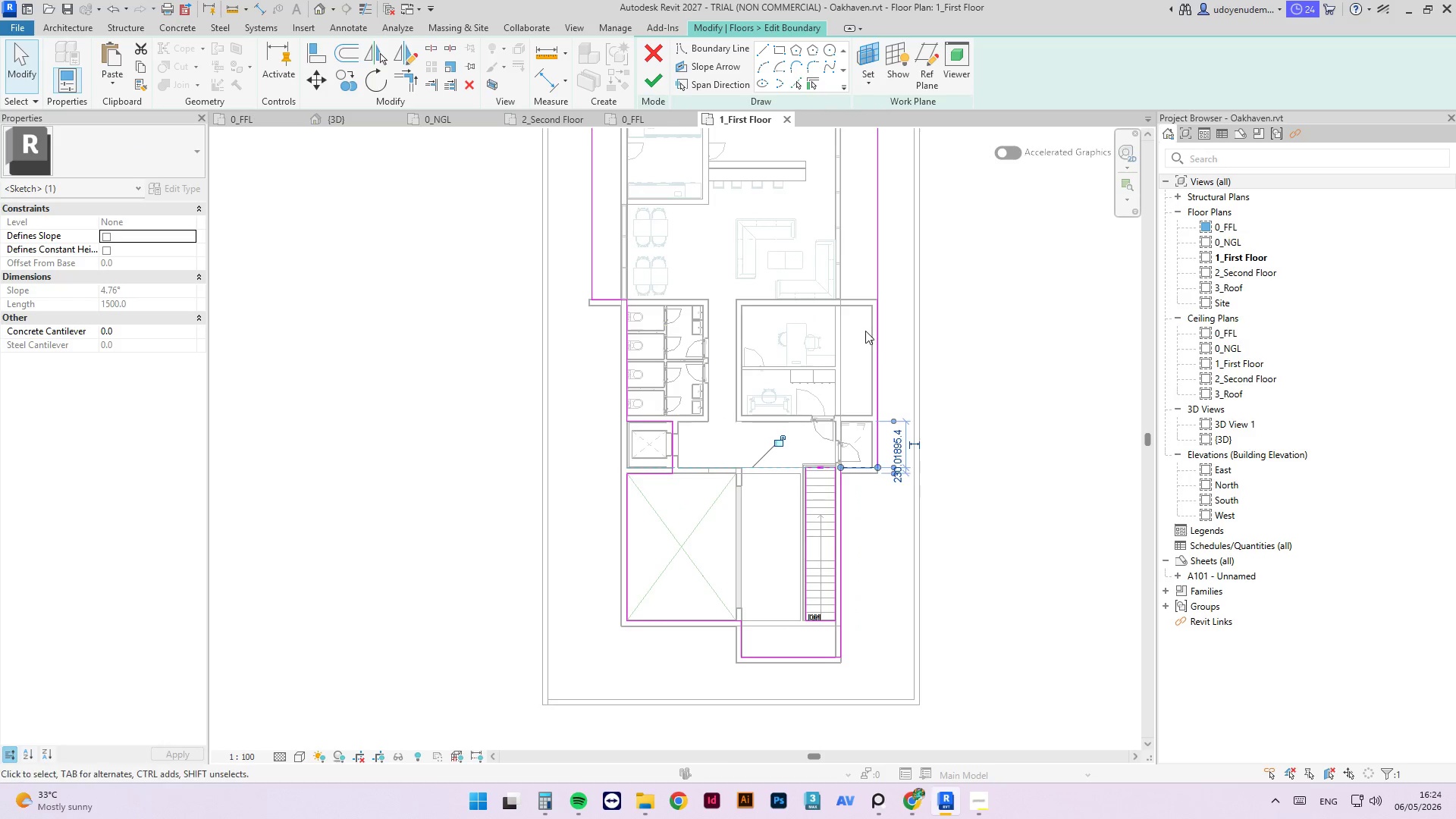 
scroll: coordinate [864, 325], scroll_direction: up, amount: 4.0
 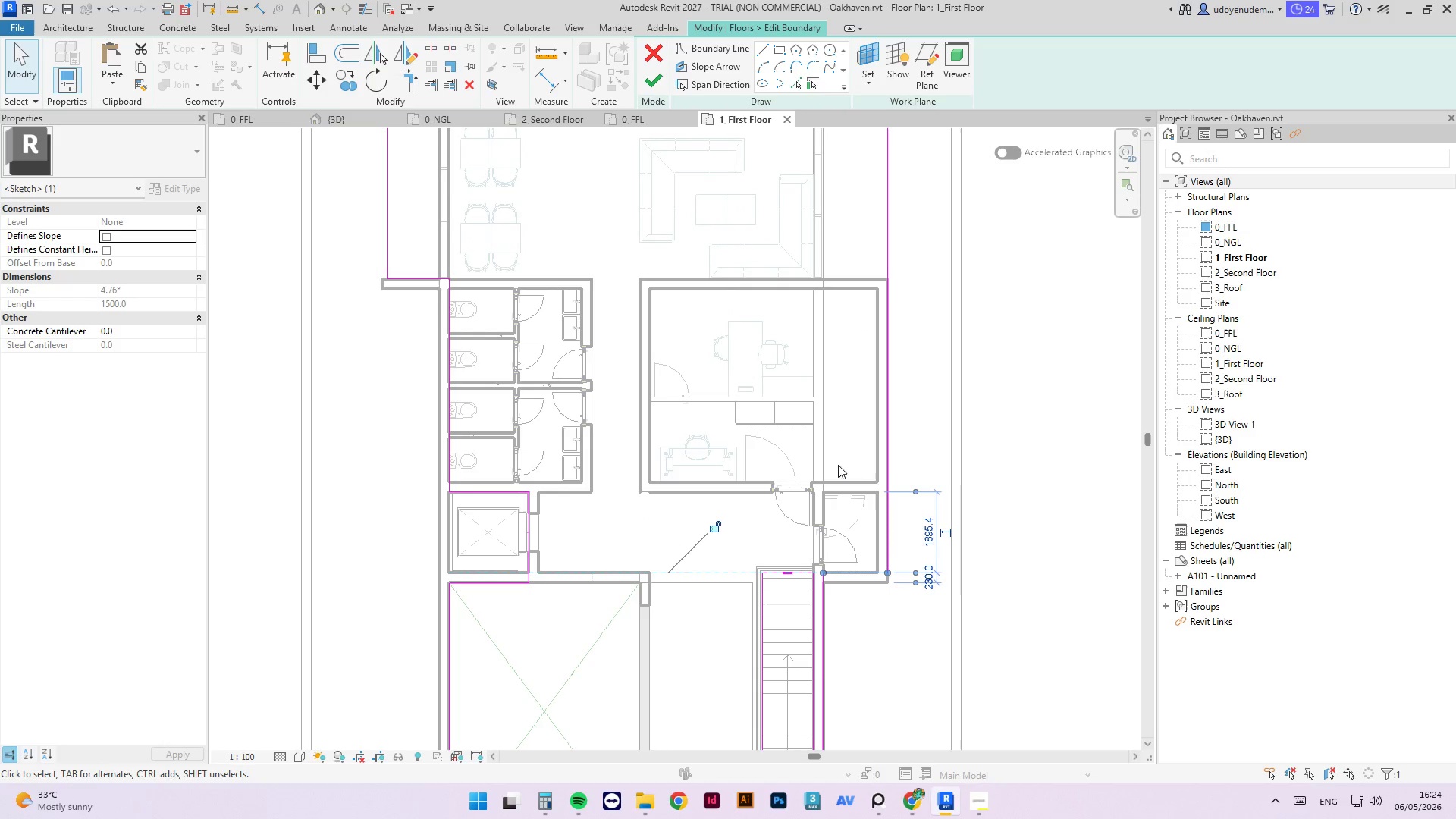 
scroll: coordinate [864, 385], scroll_direction: down, amount: 4.0
 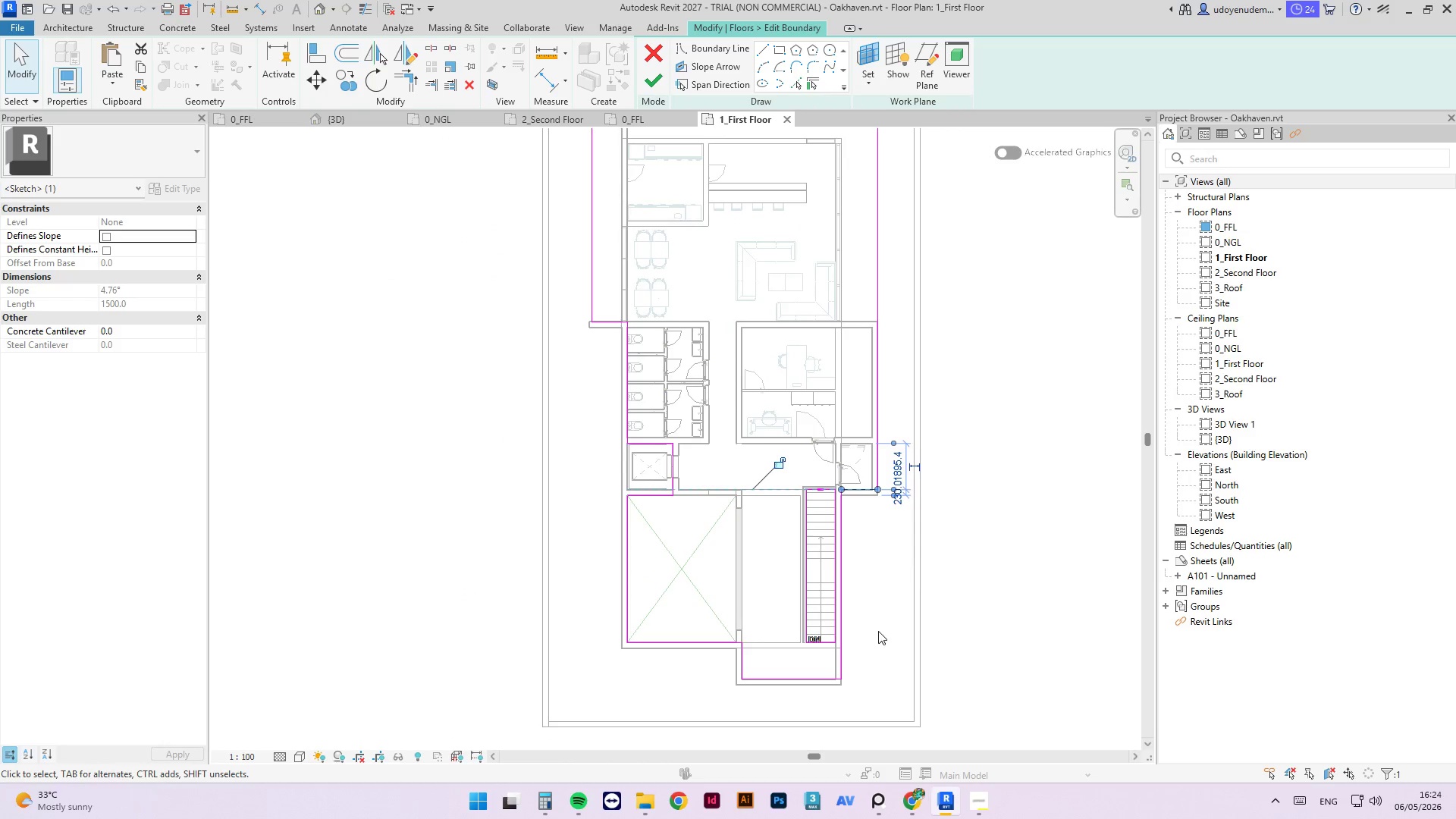 
scroll: coordinate [834, 659], scroll_direction: up, amount: 4.0
 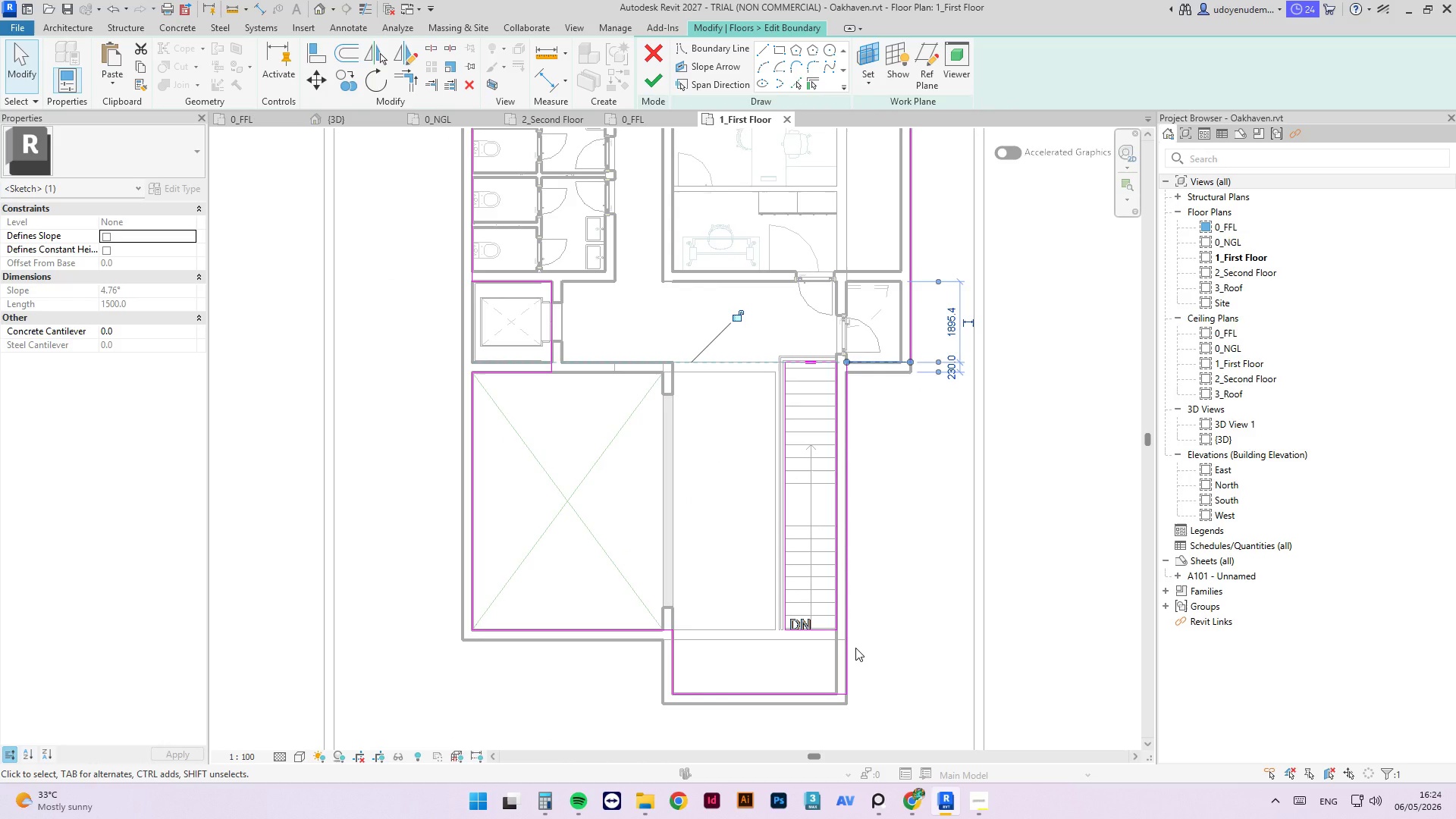 
left_click_drag(start_coordinate=[908, 460], to_coordinate=[908, 492])
 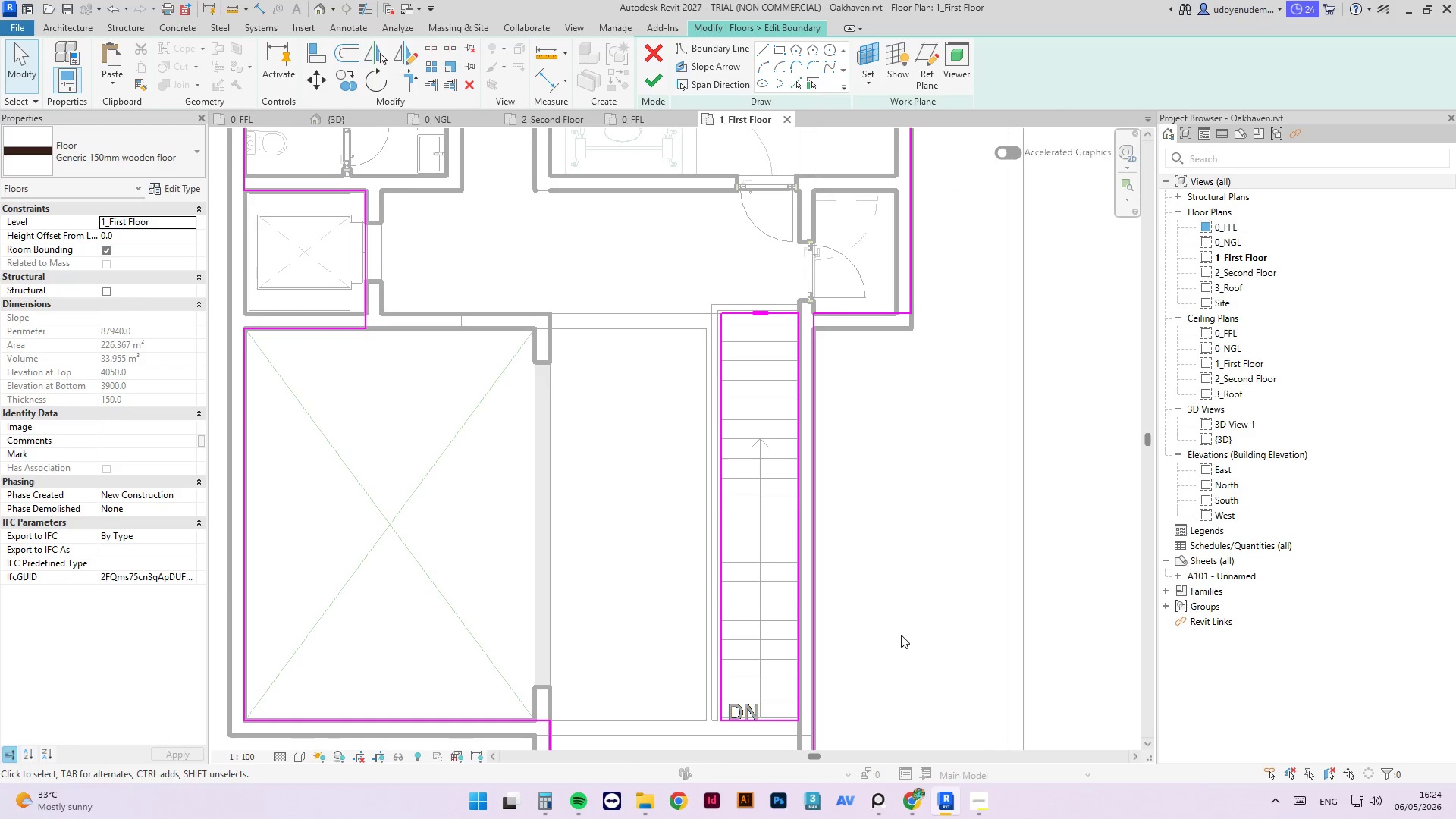 
scroll: coordinate [908, 457], scroll_direction: up, amount: 3.0
 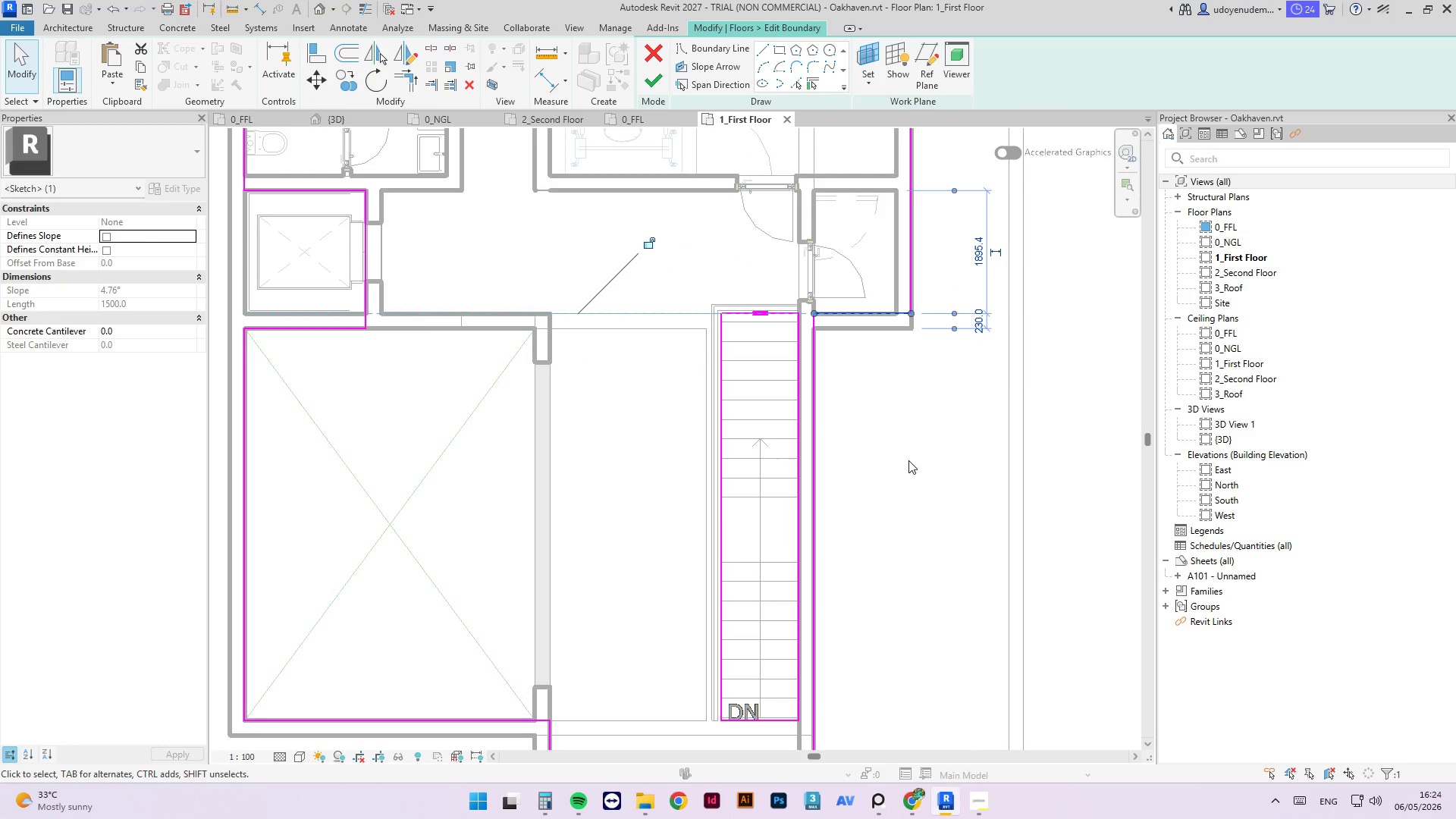 
scroll: coordinate [844, 604], scroll_direction: down, amount: 3.0
 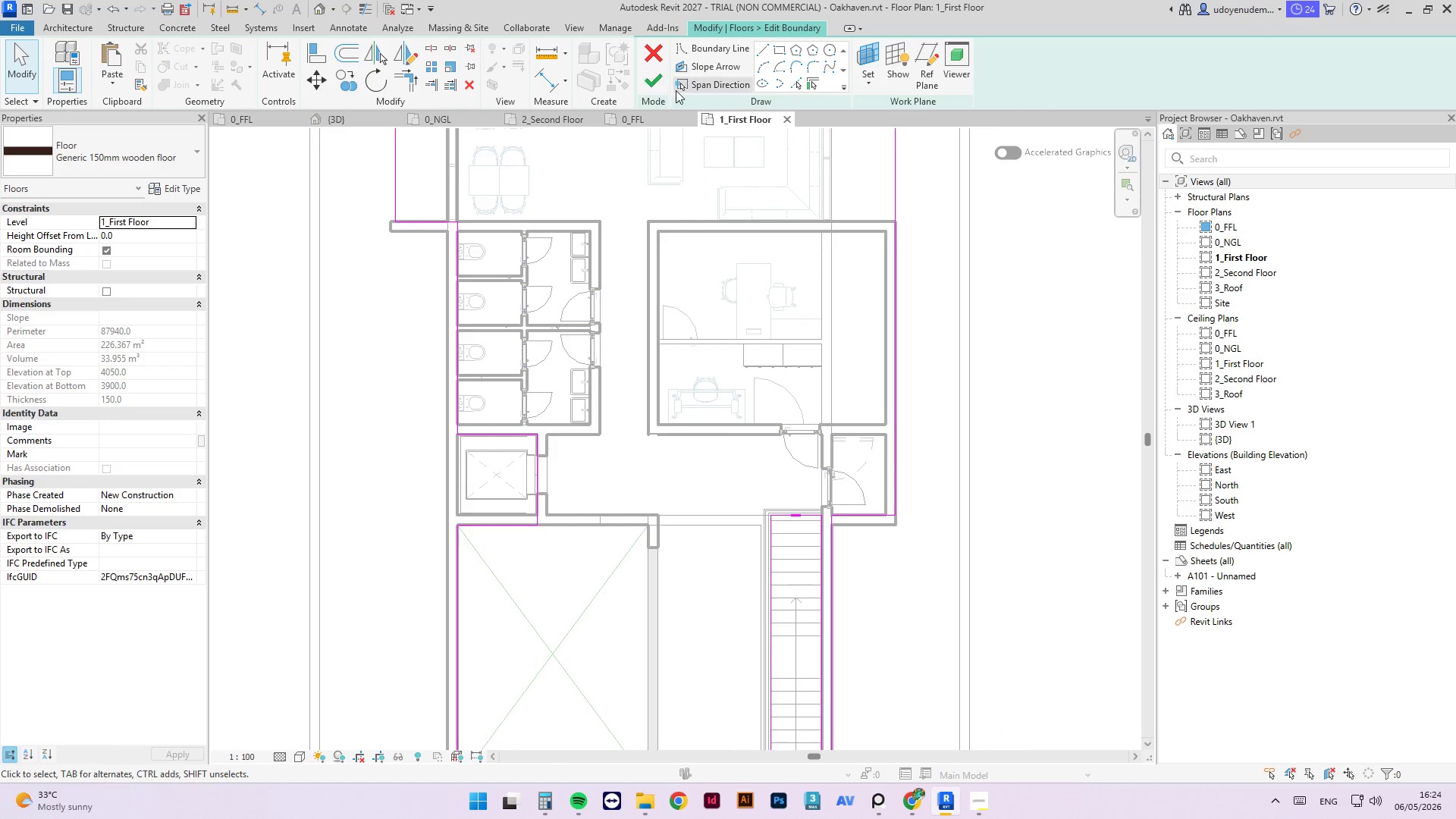 
left_click([667, 87])
 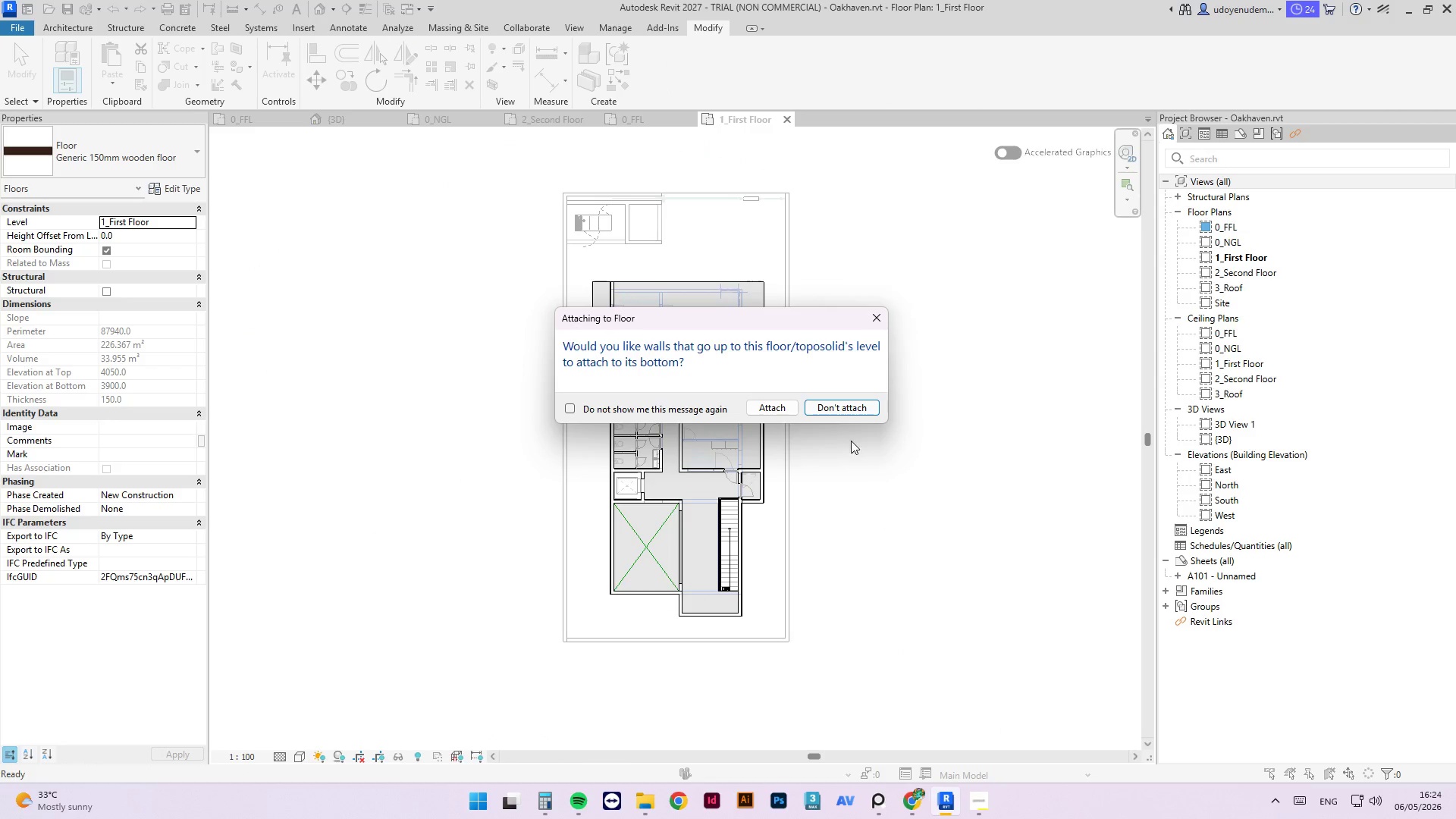 
left_click([844, 406])
 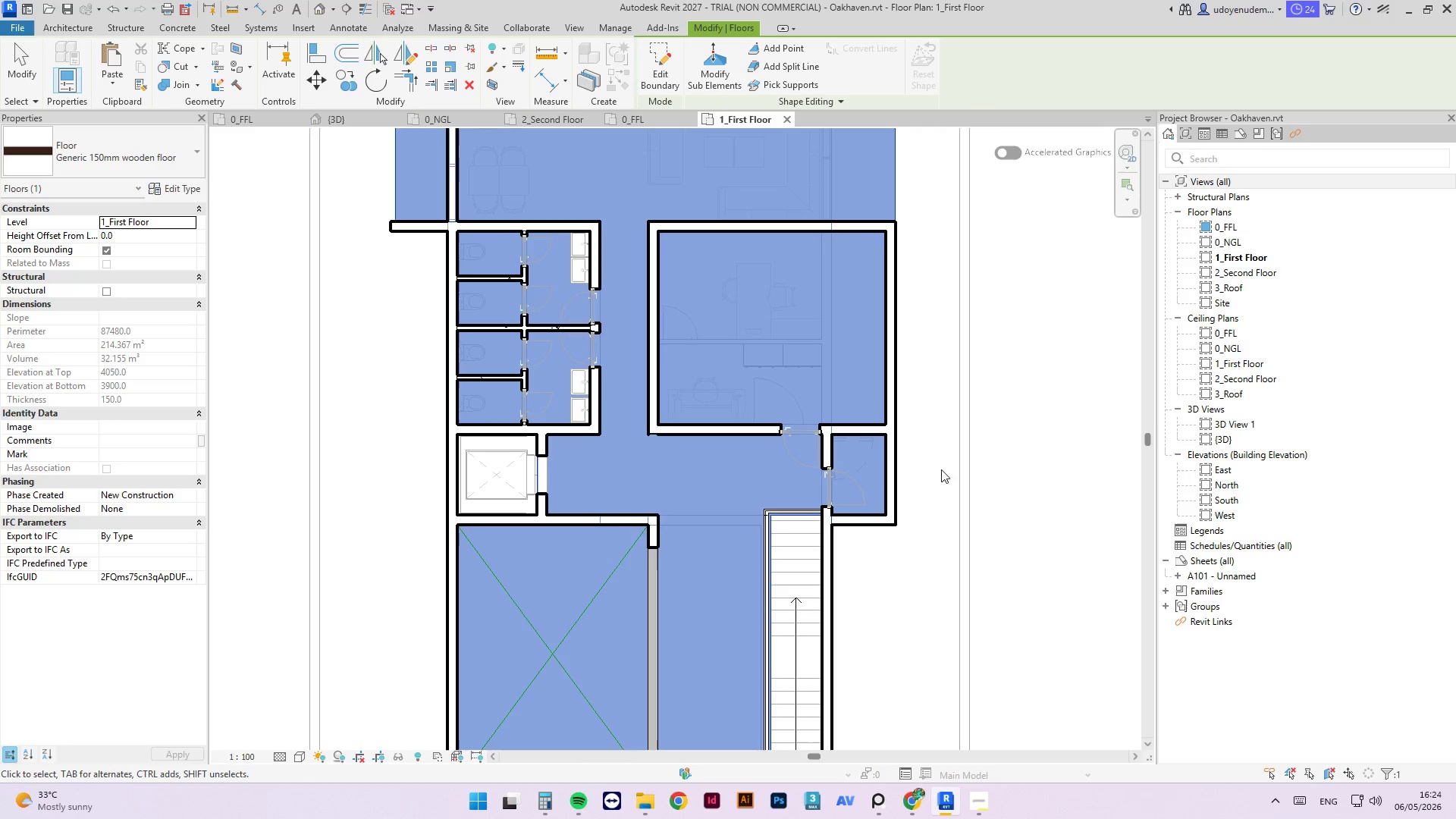 
left_click([1043, 506])
 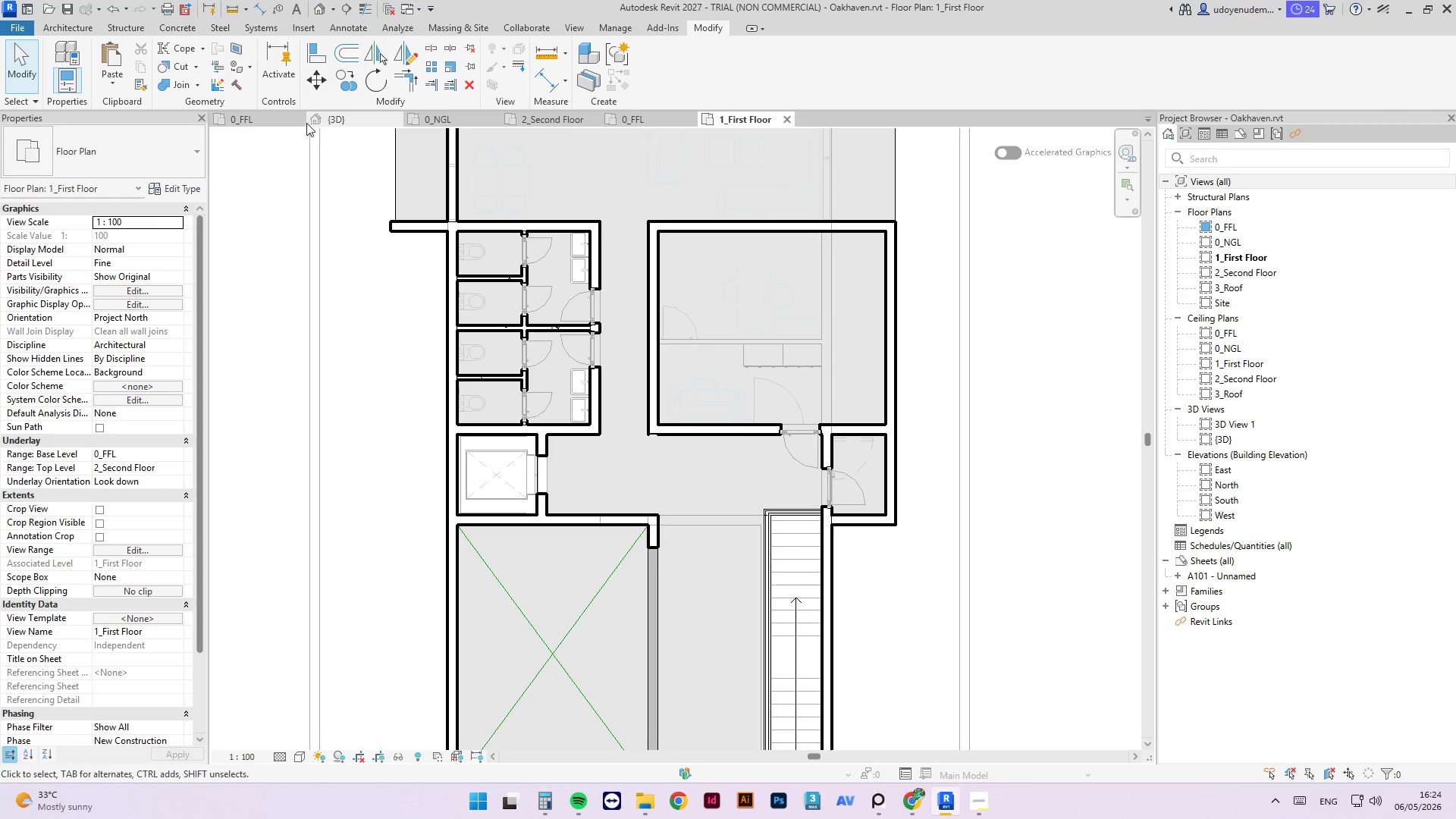 
left_click([341, 115])
 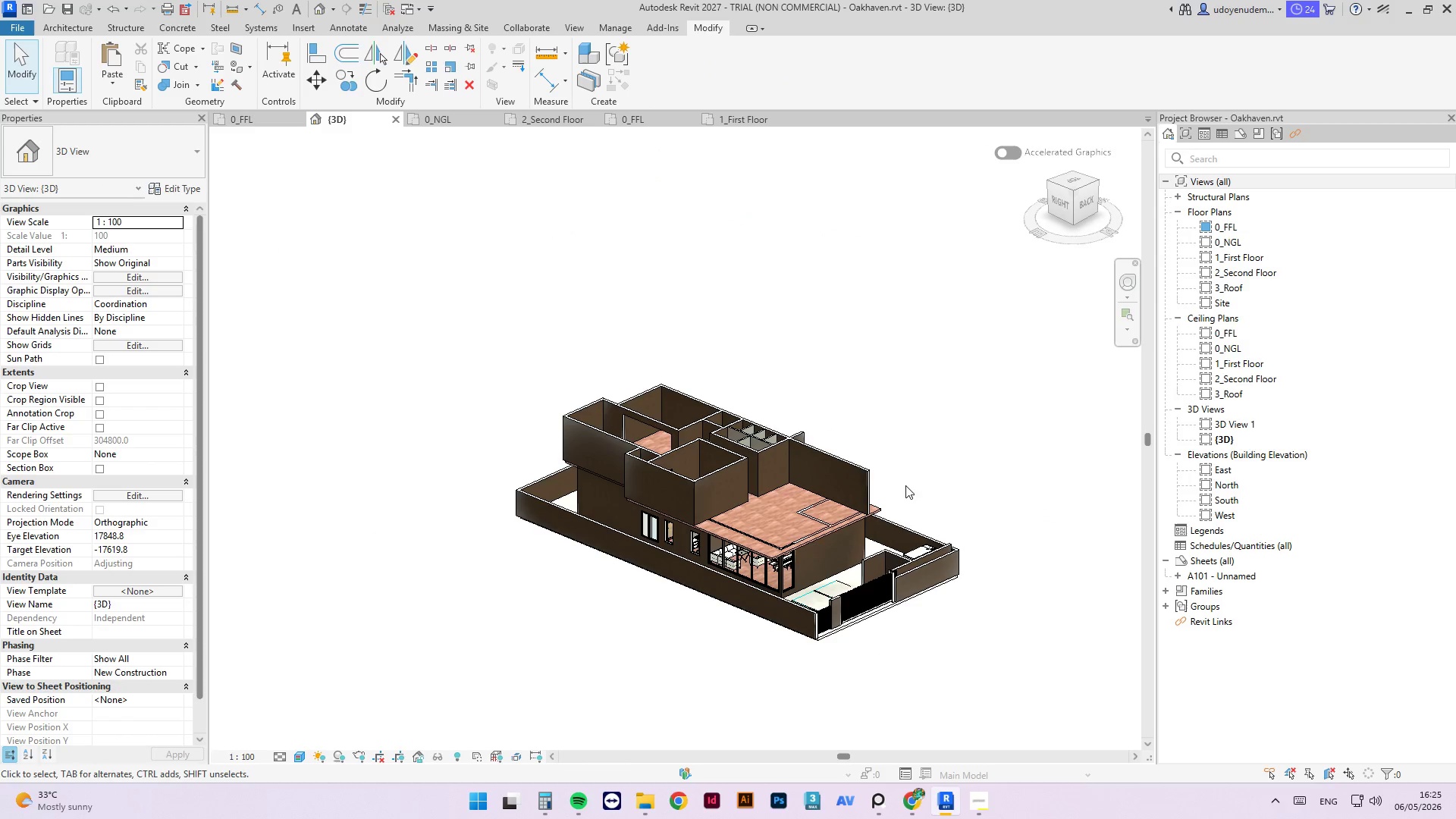 
left_click([763, 350])
 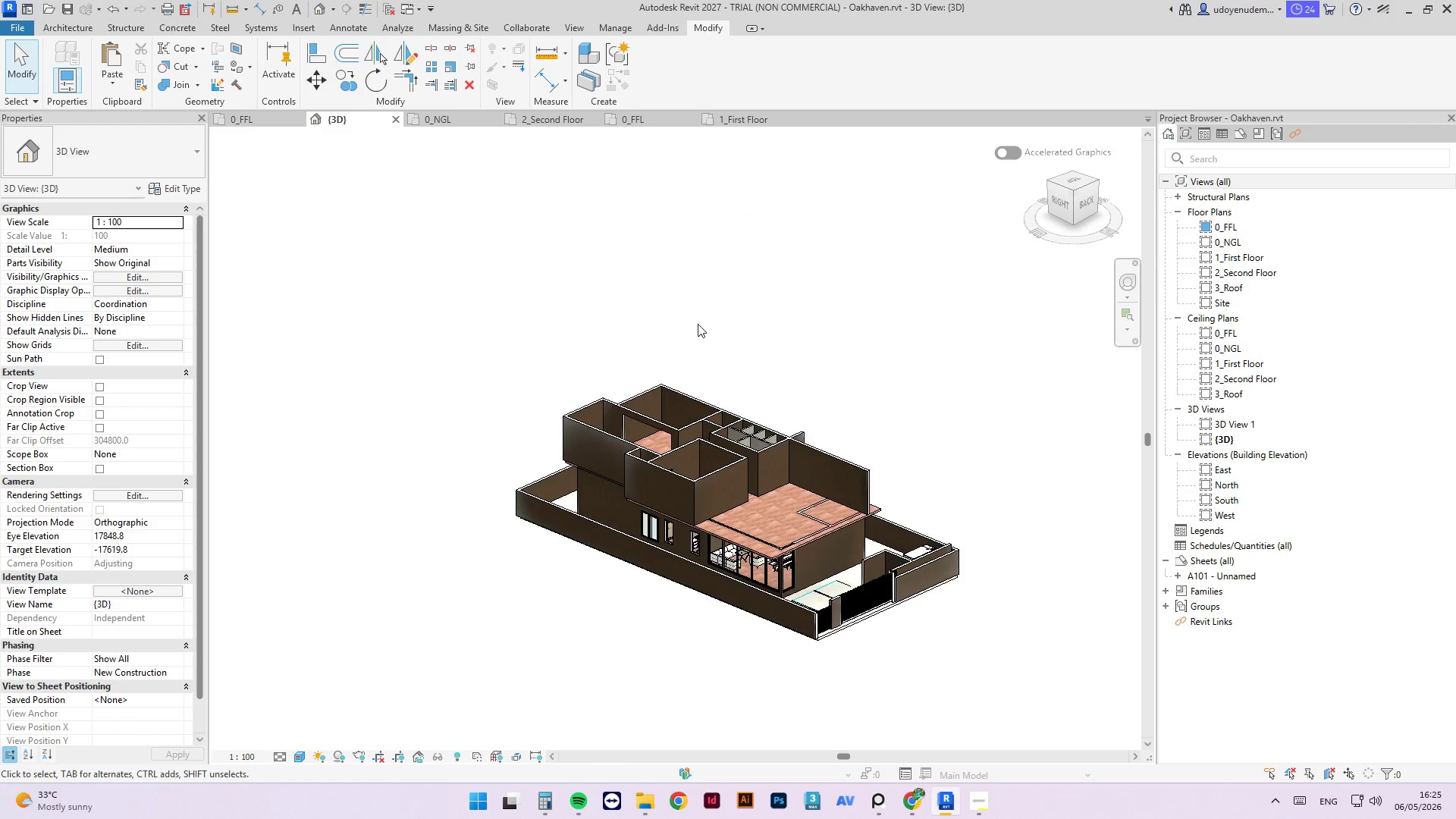 
hold_key(key=ShiftLeft, duration=4.12)
 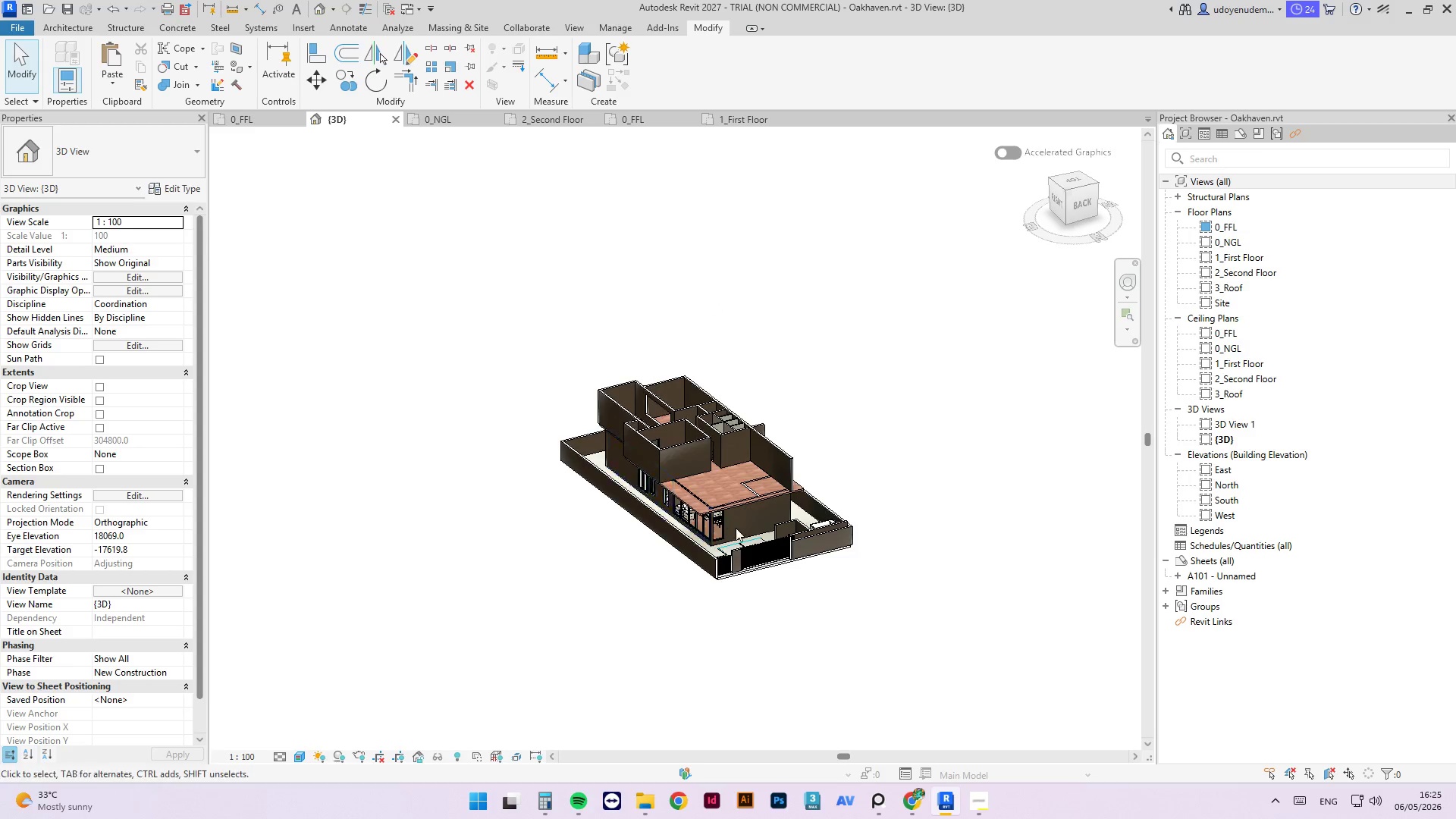 
scroll: coordinate [647, 331], scroll_direction: down, amount: 2.0
 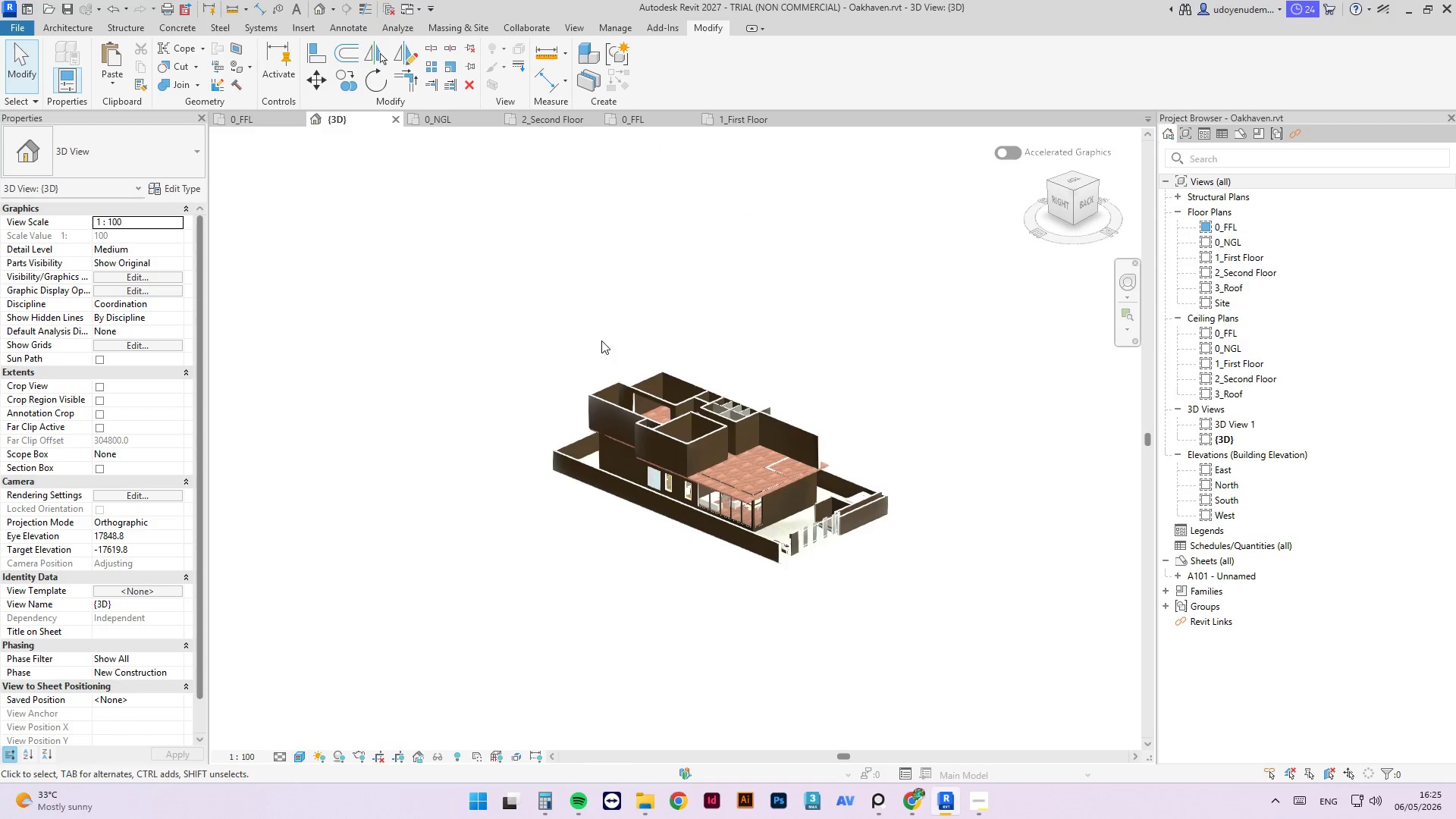 
scroll: coordinate [736, 528], scroll_direction: up, amount: 3.0
 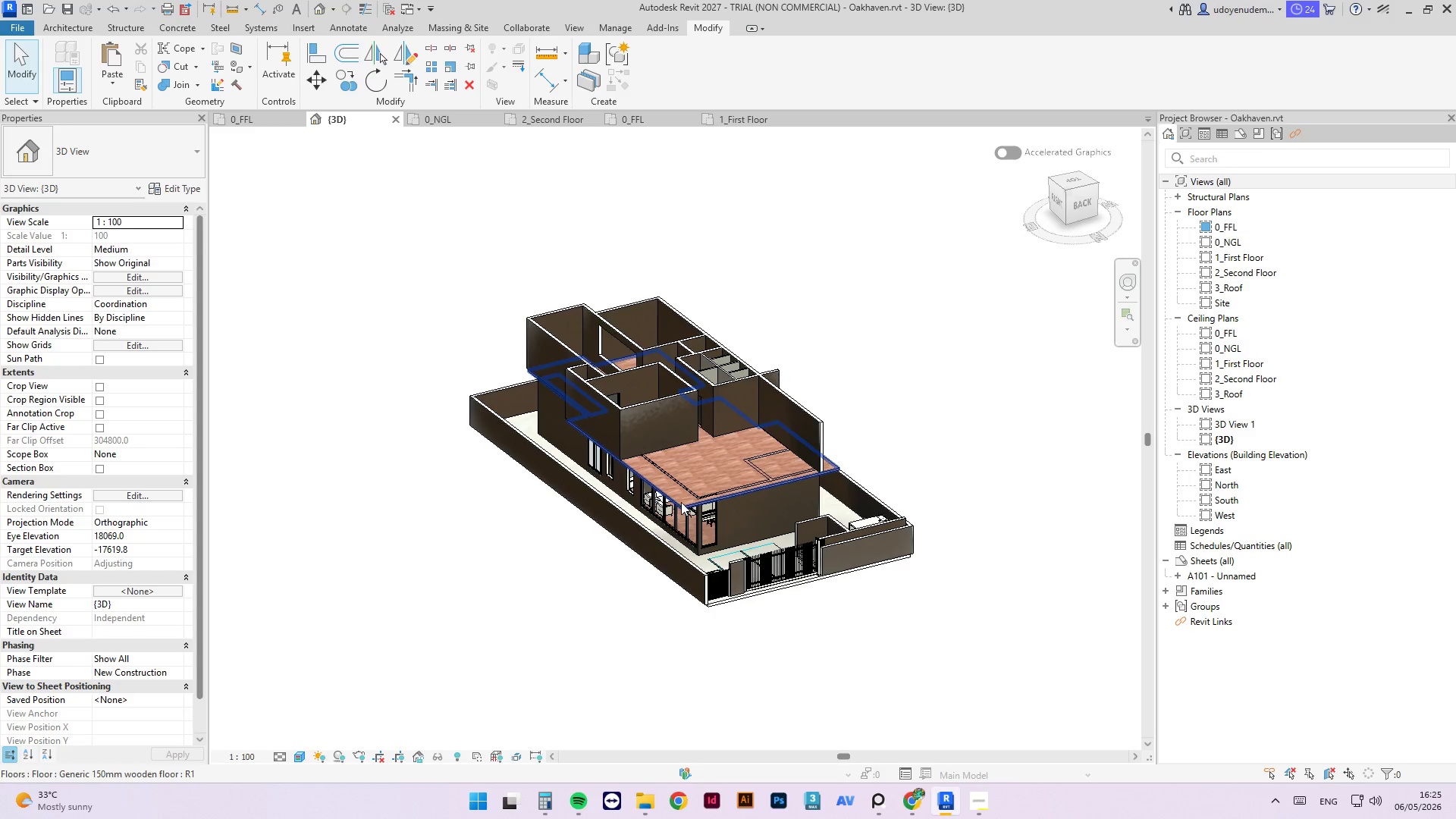 
left_click([680, 502])
 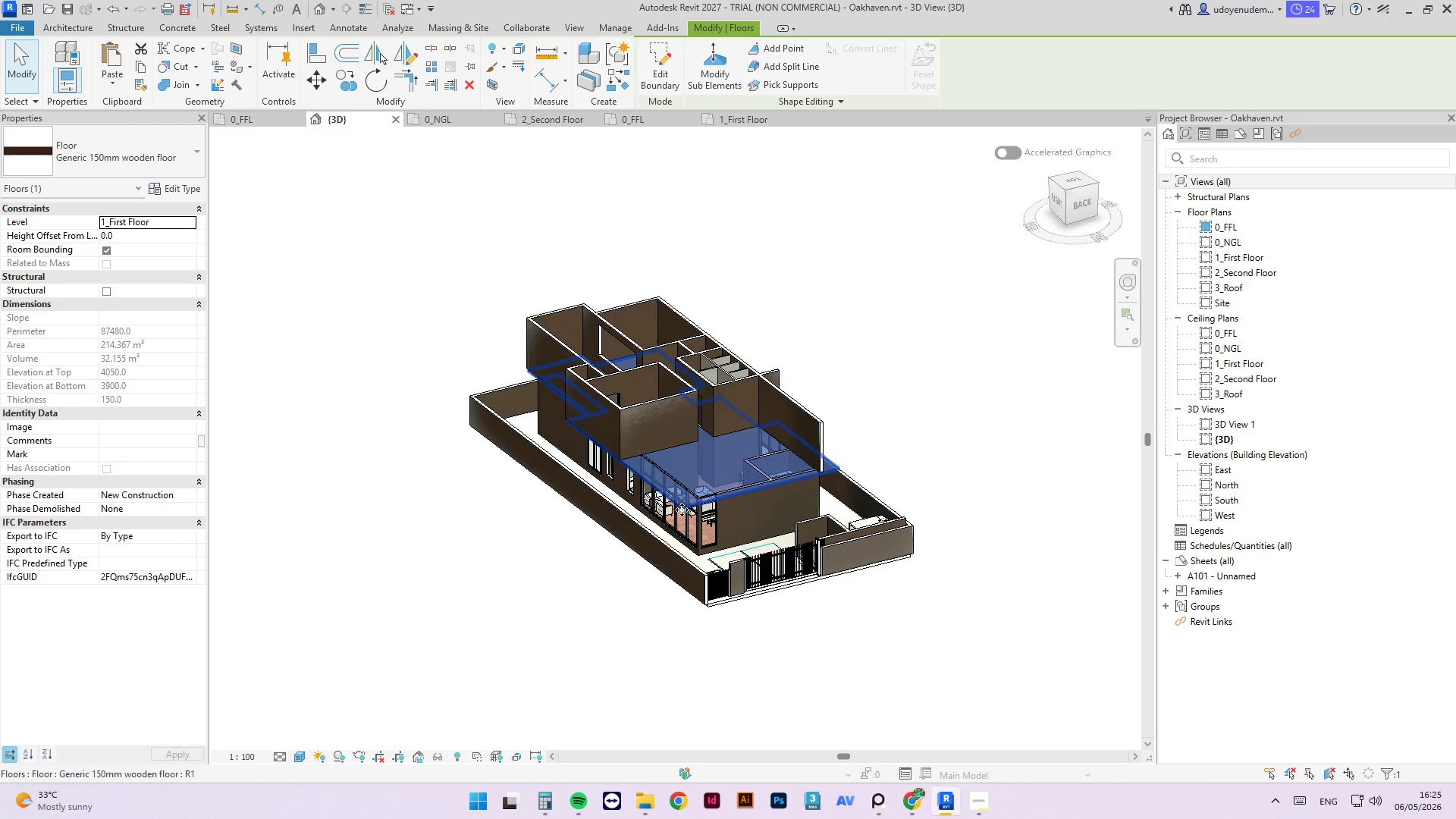 
key(Delete)
 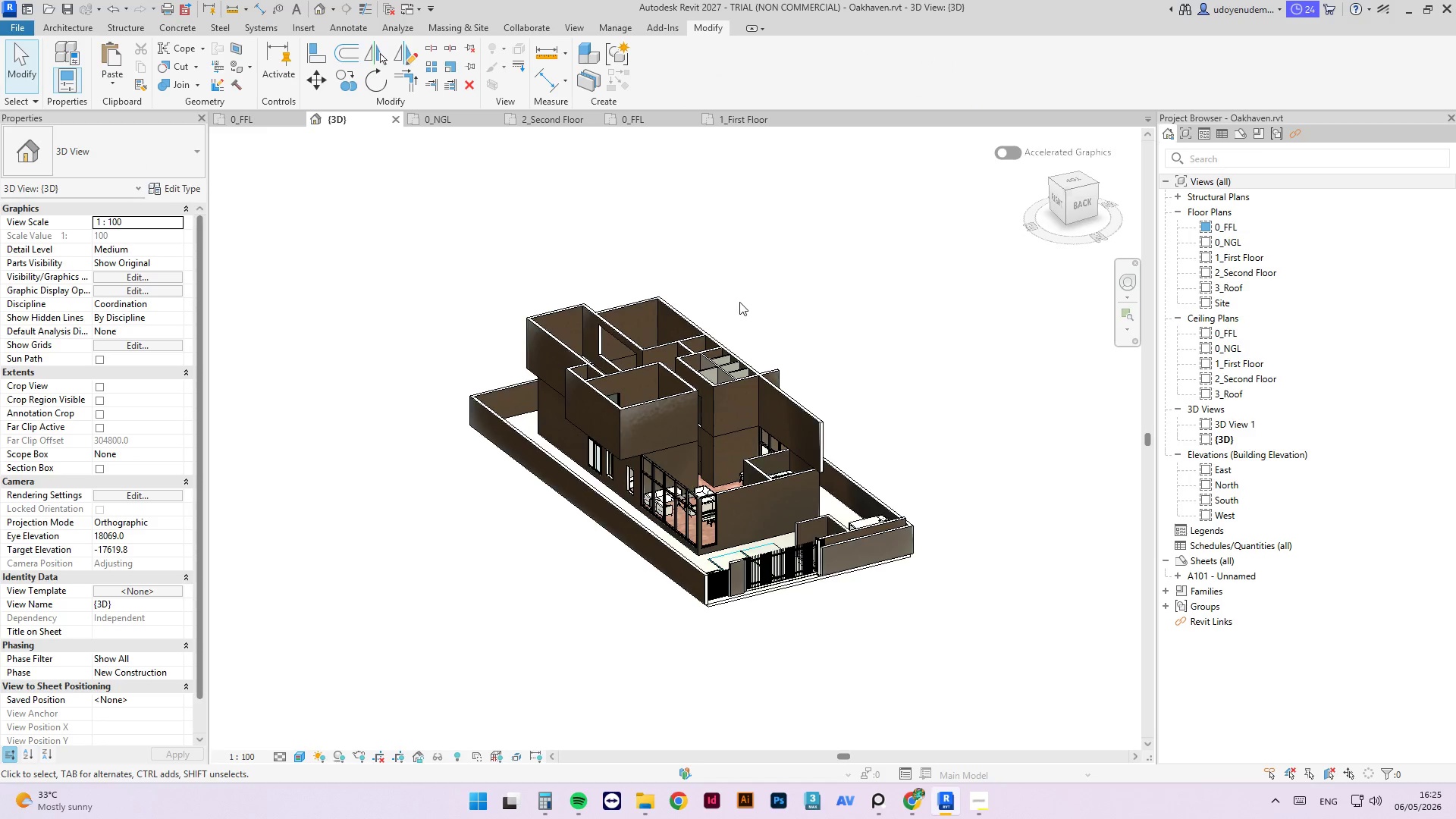 
hold_key(key=ShiftLeft, duration=3.78)
 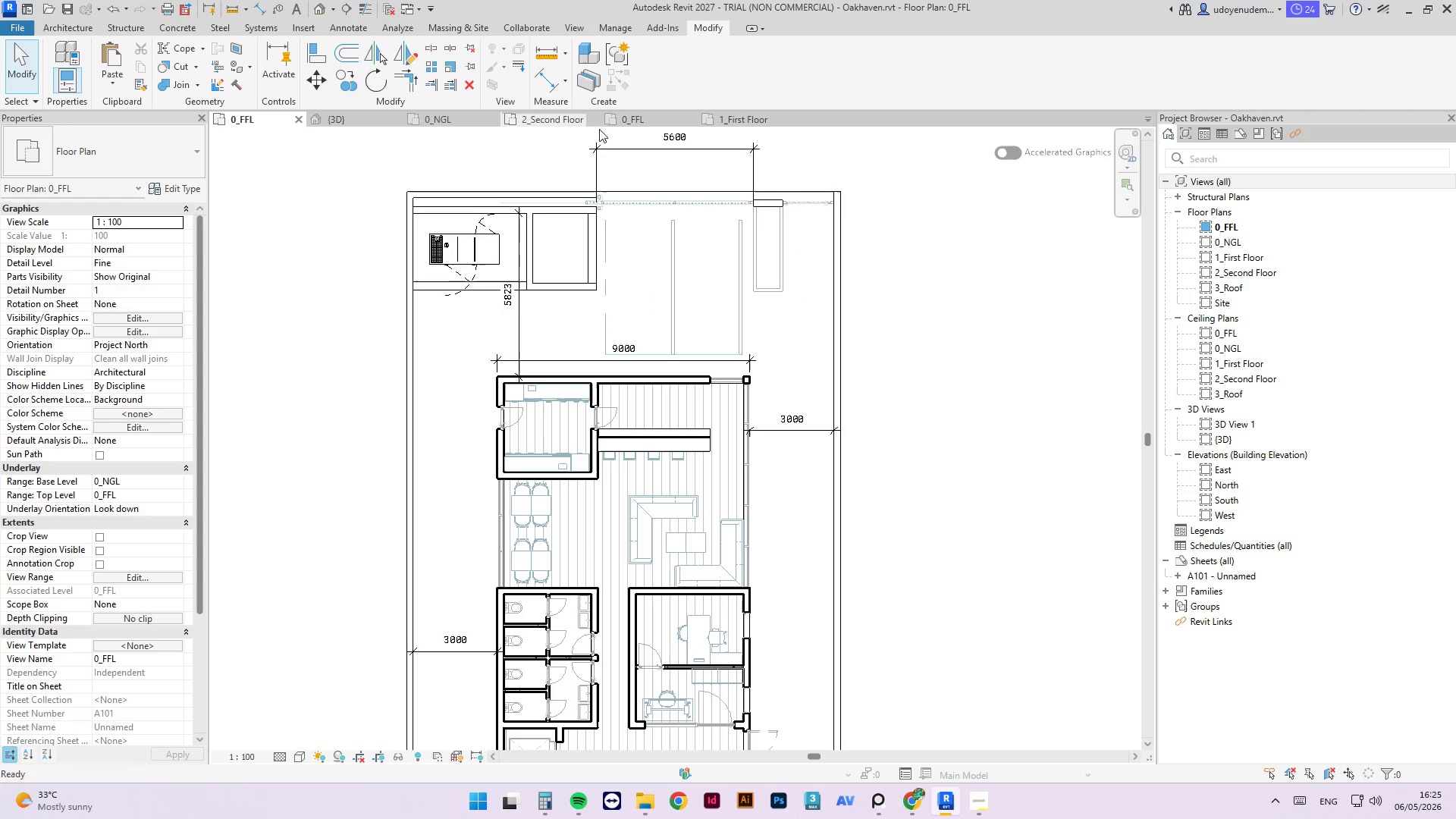 
scroll: coordinate [718, 315], scroll_direction: down, amount: 2.0
 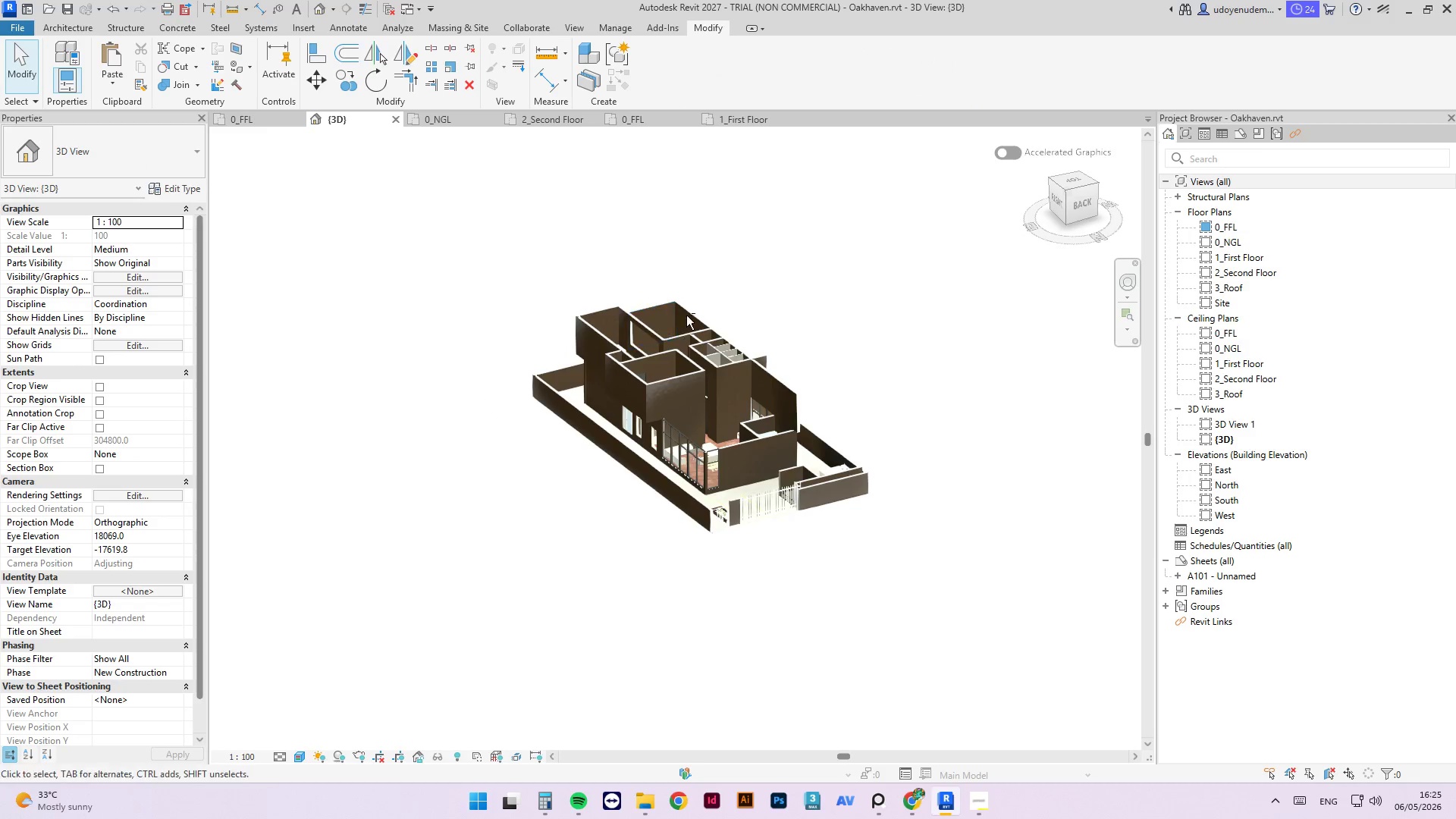 
left_click([763, 122])
 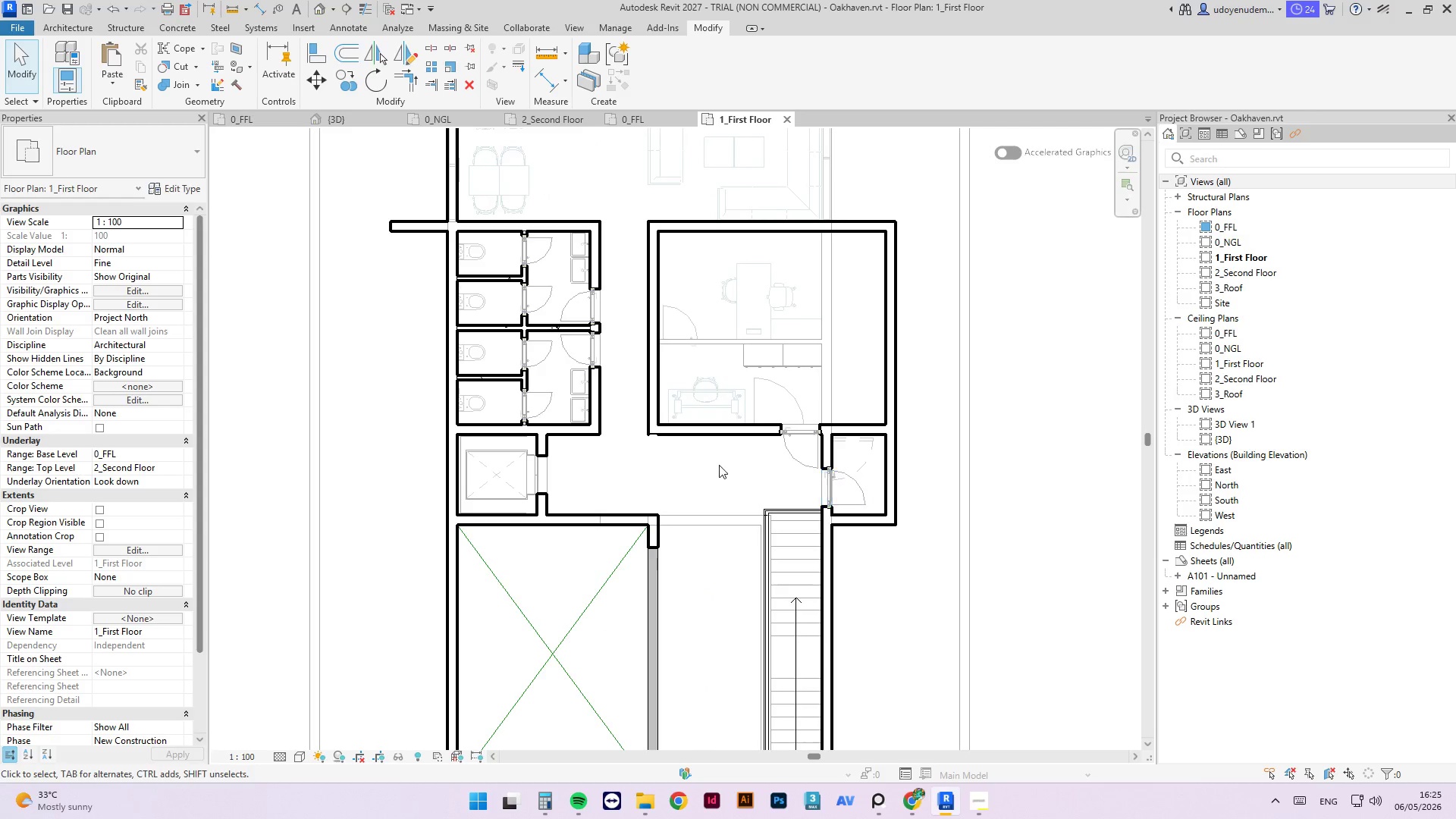 
left_click([851, 508])
 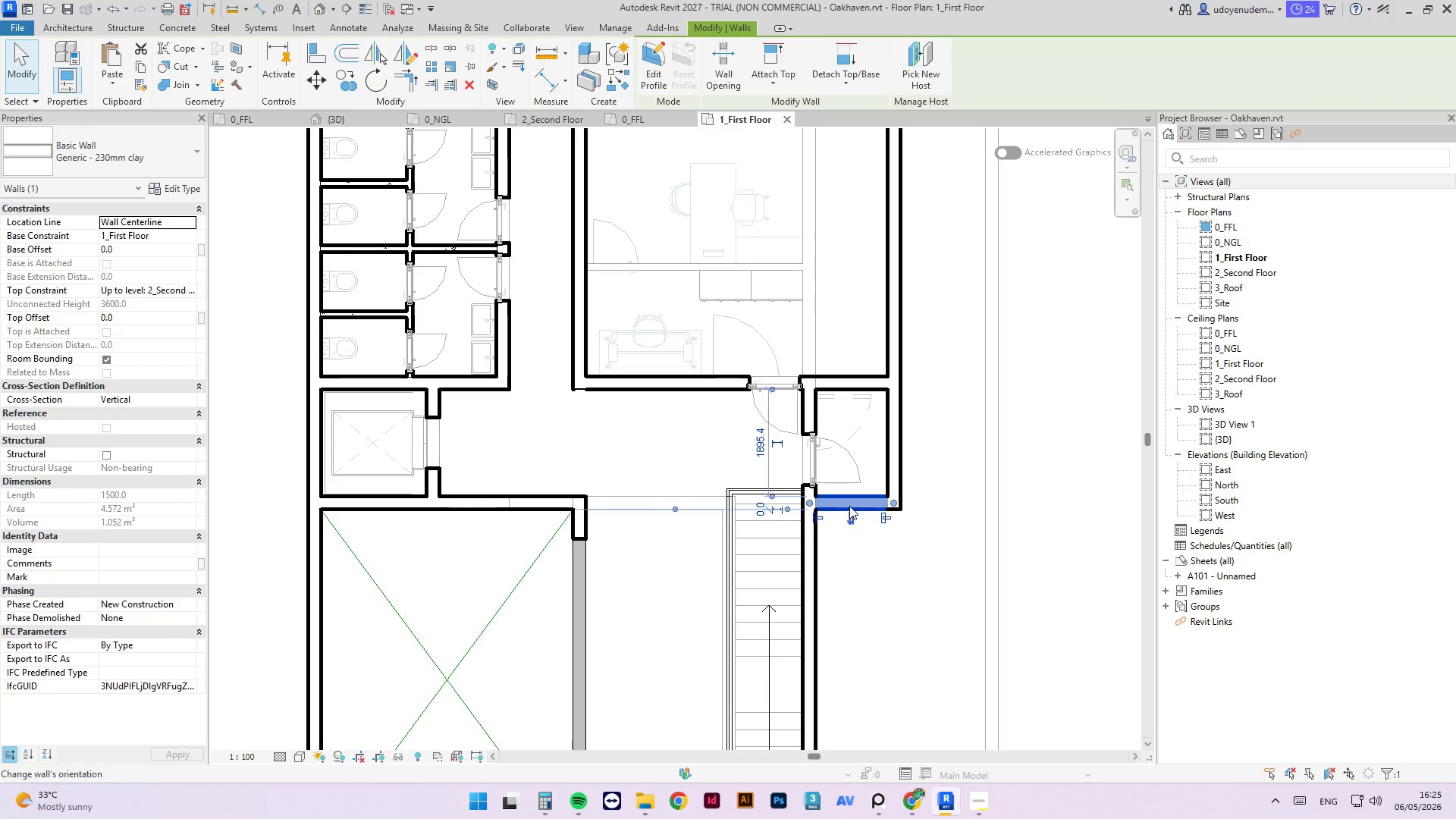 
scroll: coordinate [849, 527], scroll_direction: up, amount: 2.0
 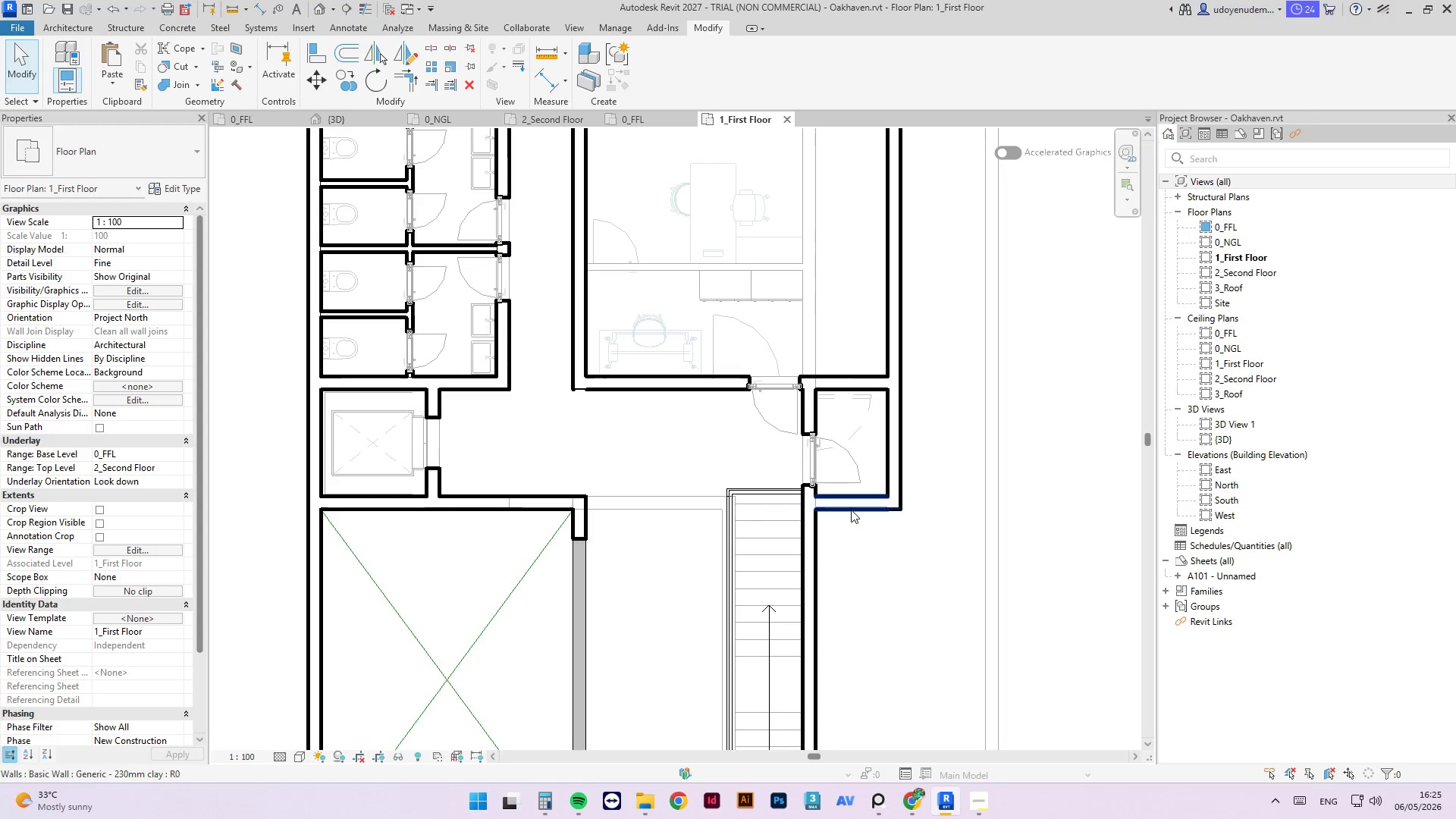 
left_click_drag(start_coordinate=[850, 504], to_coordinate=[858, 559])
 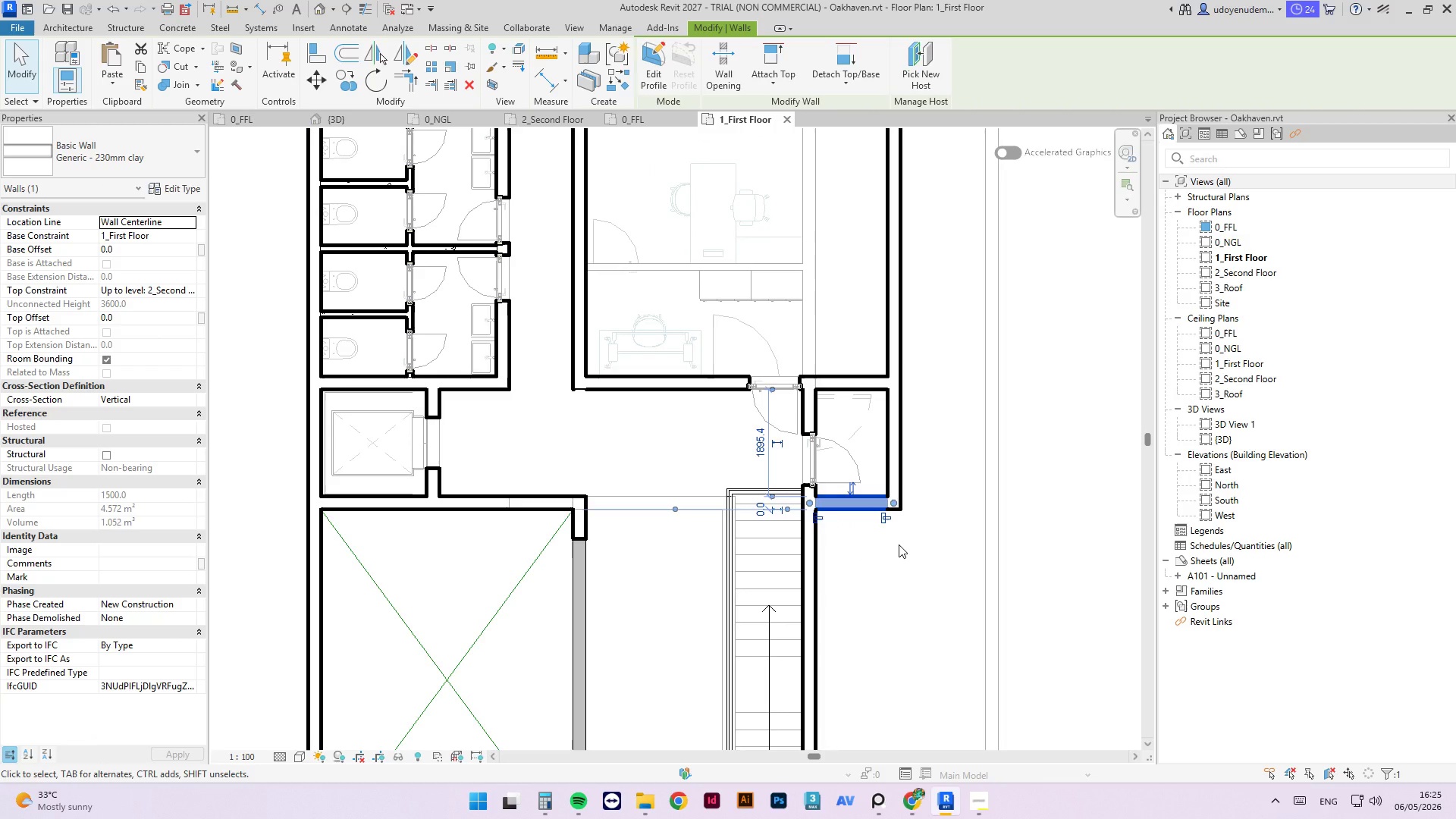 
left_click([899, 544])
 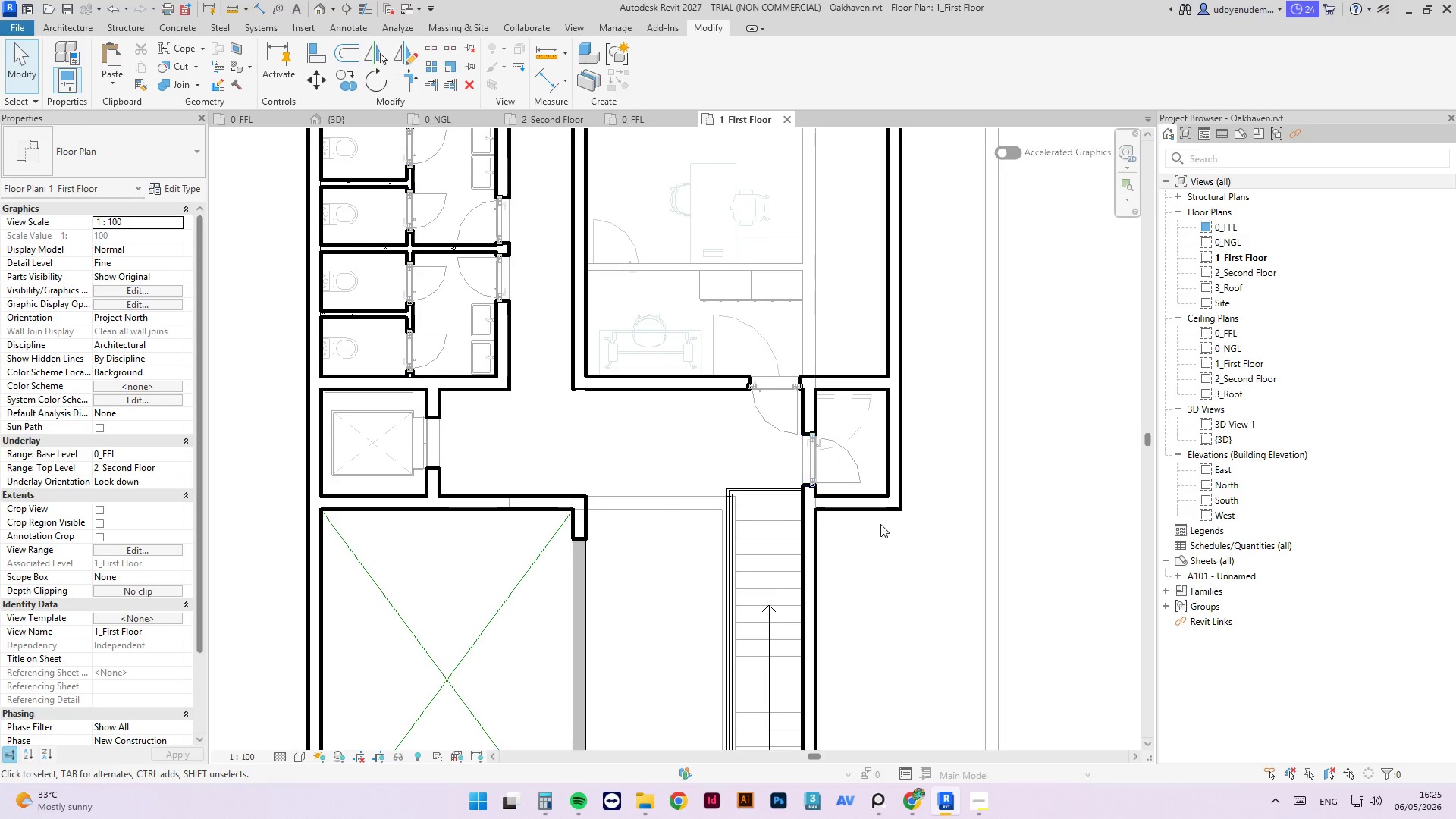 
left_click([856, 500])
 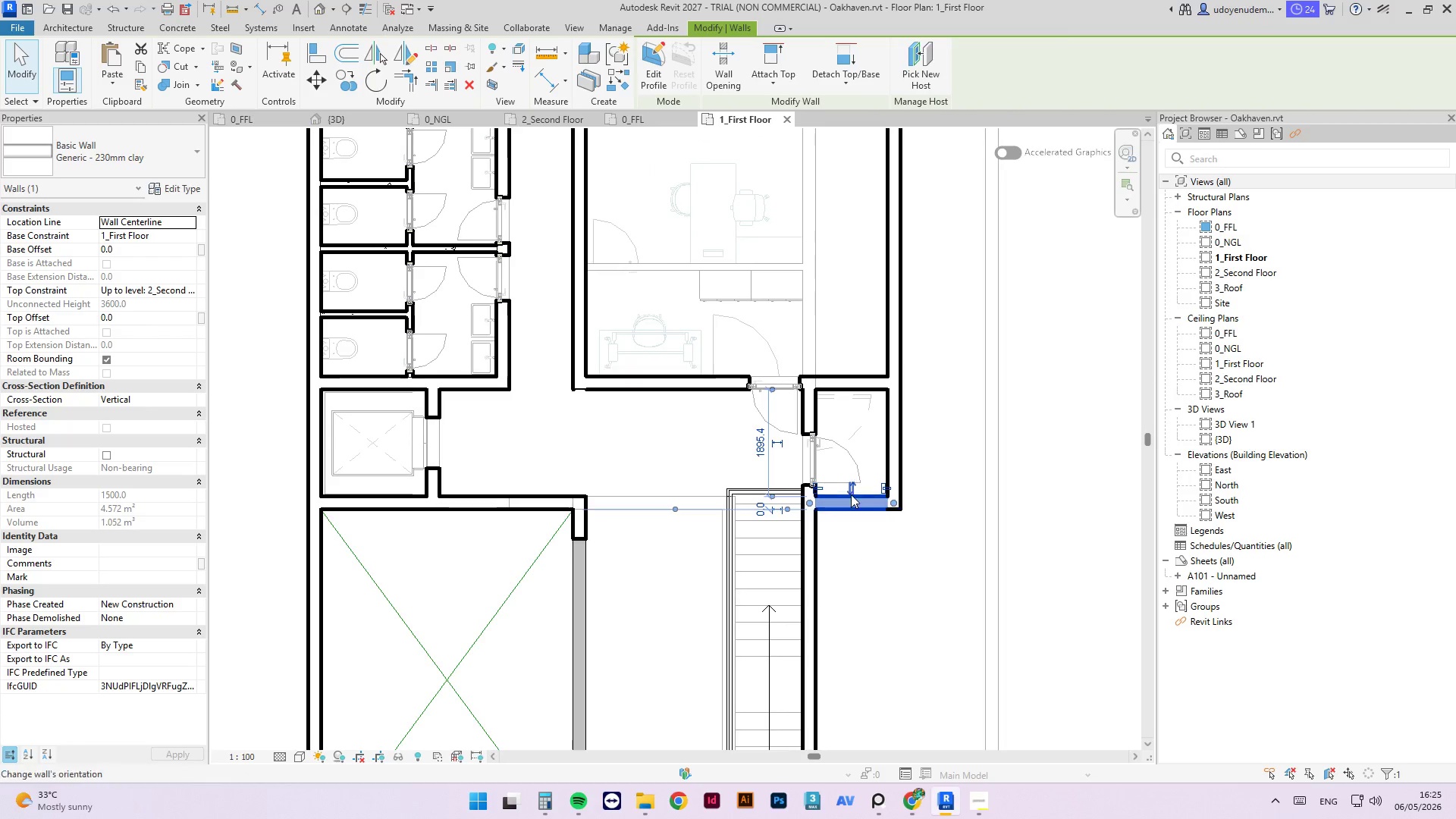 
scroll: coordinate [850, 477], scroll_direction: down, amount: 3.0
 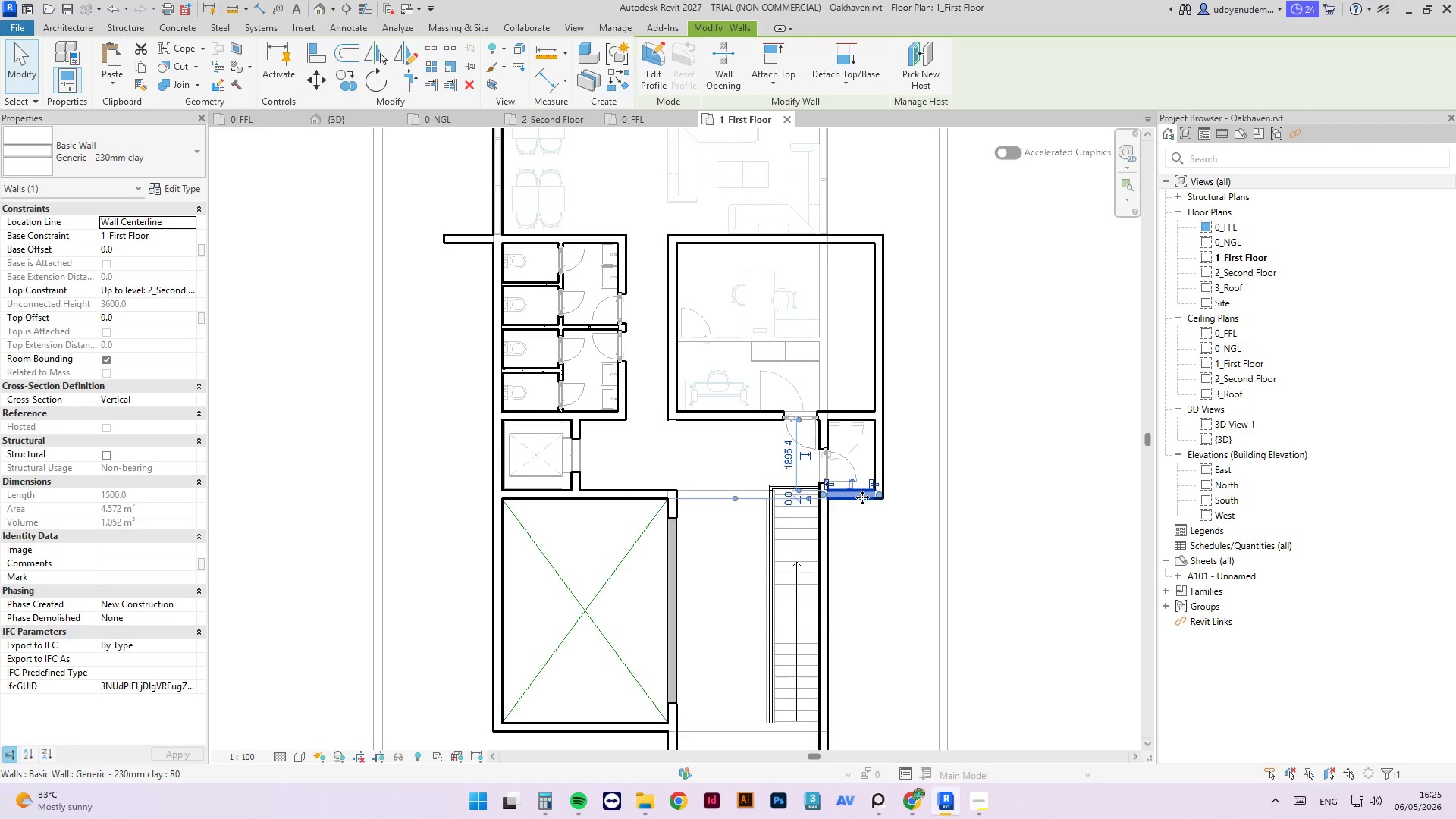 
left_click_drag(start_coordinate=[862, 499], to_coordinate=[860, 547])
 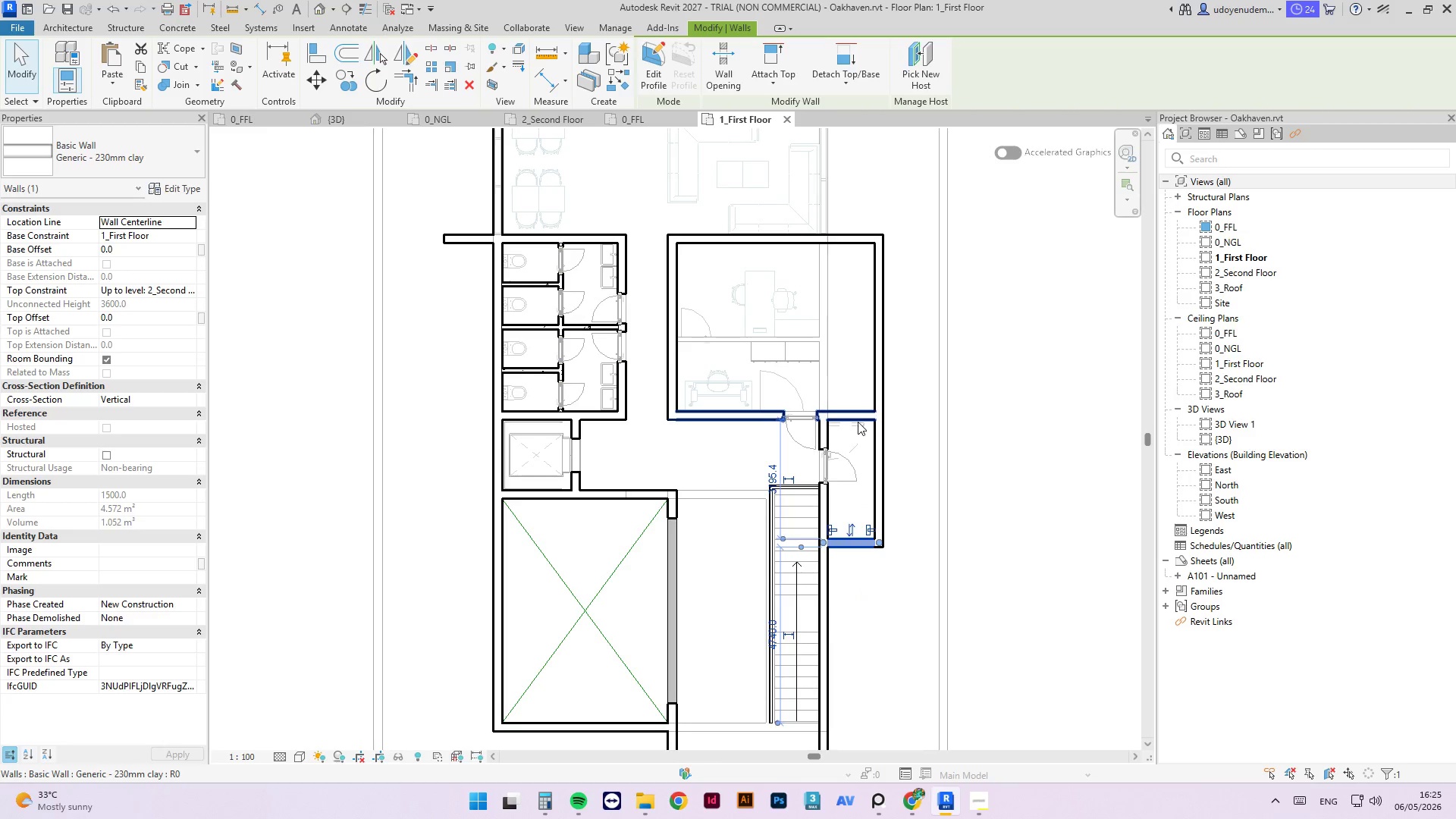 
left_click([858, 419])
 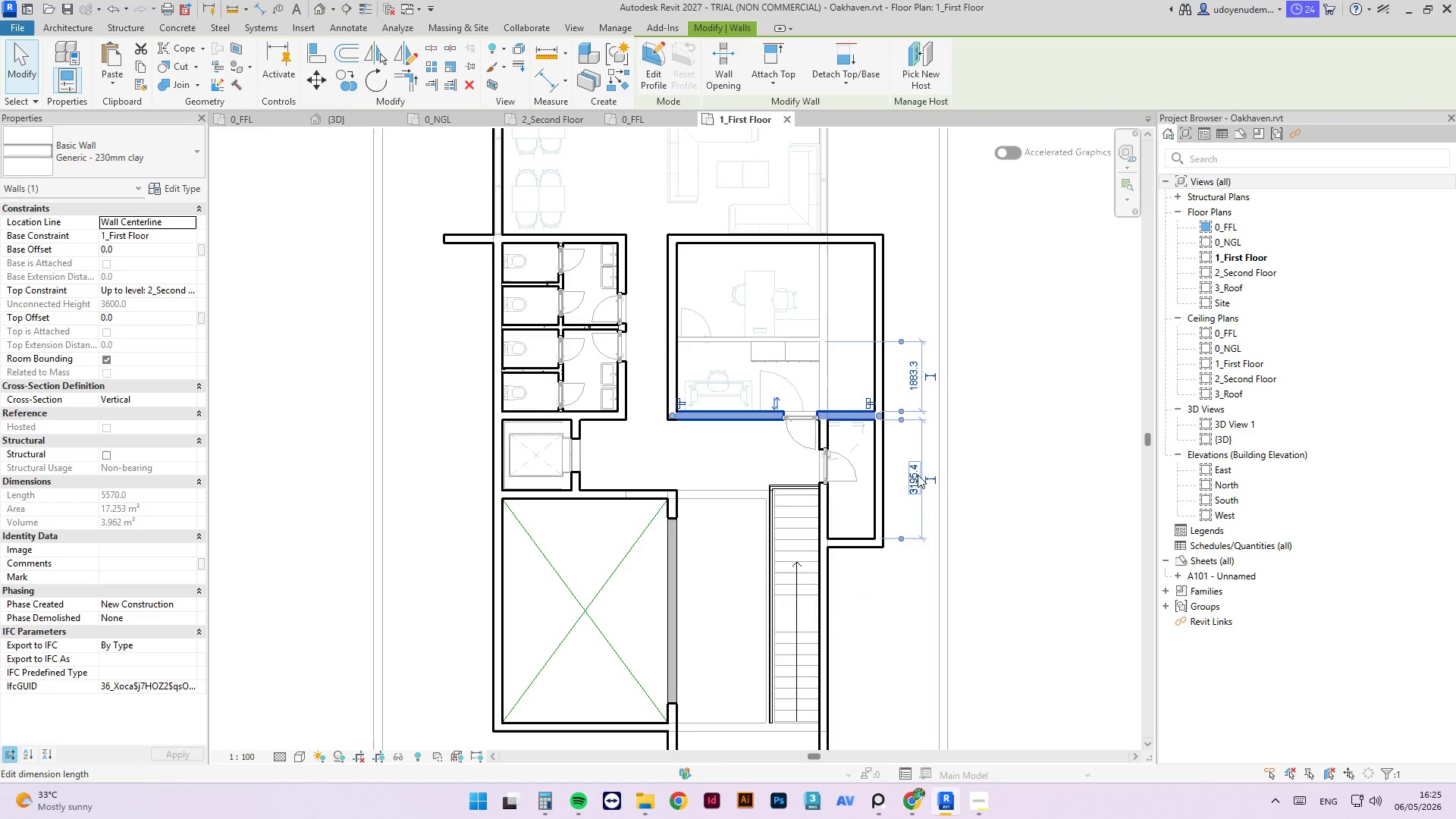 
left_click([918, 477])
 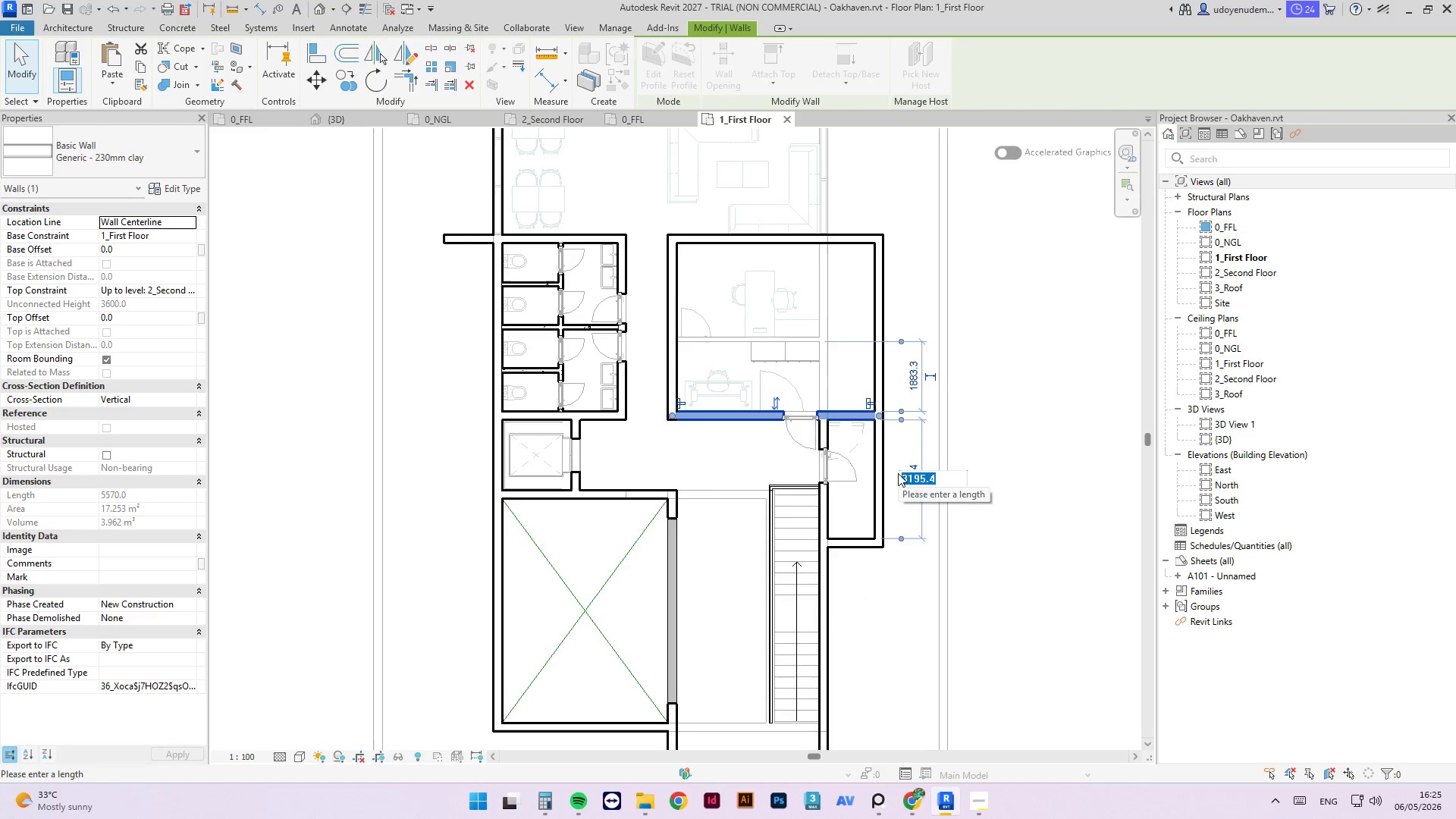 
key(Escape)
 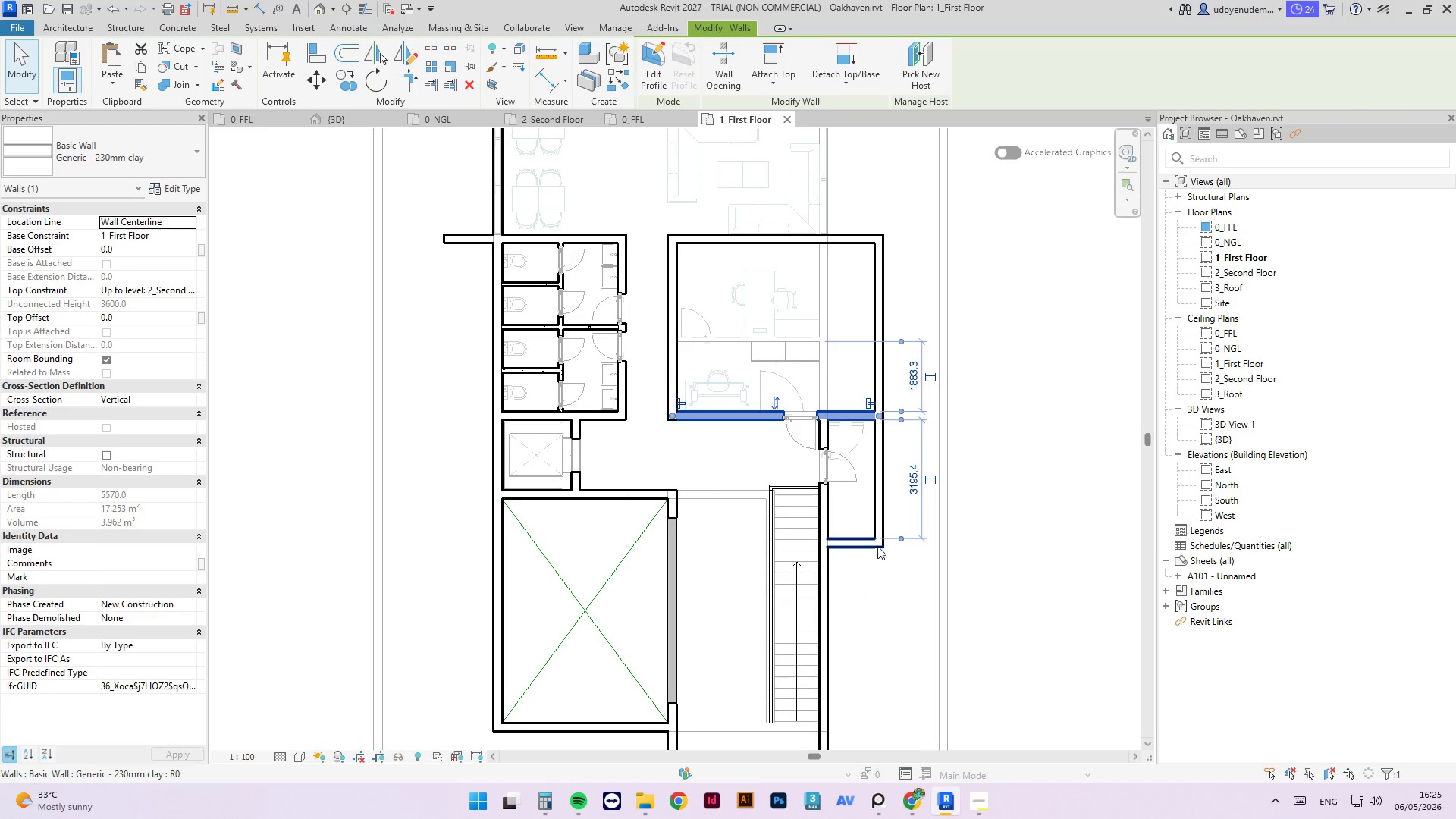 
left_click([858, 537])
 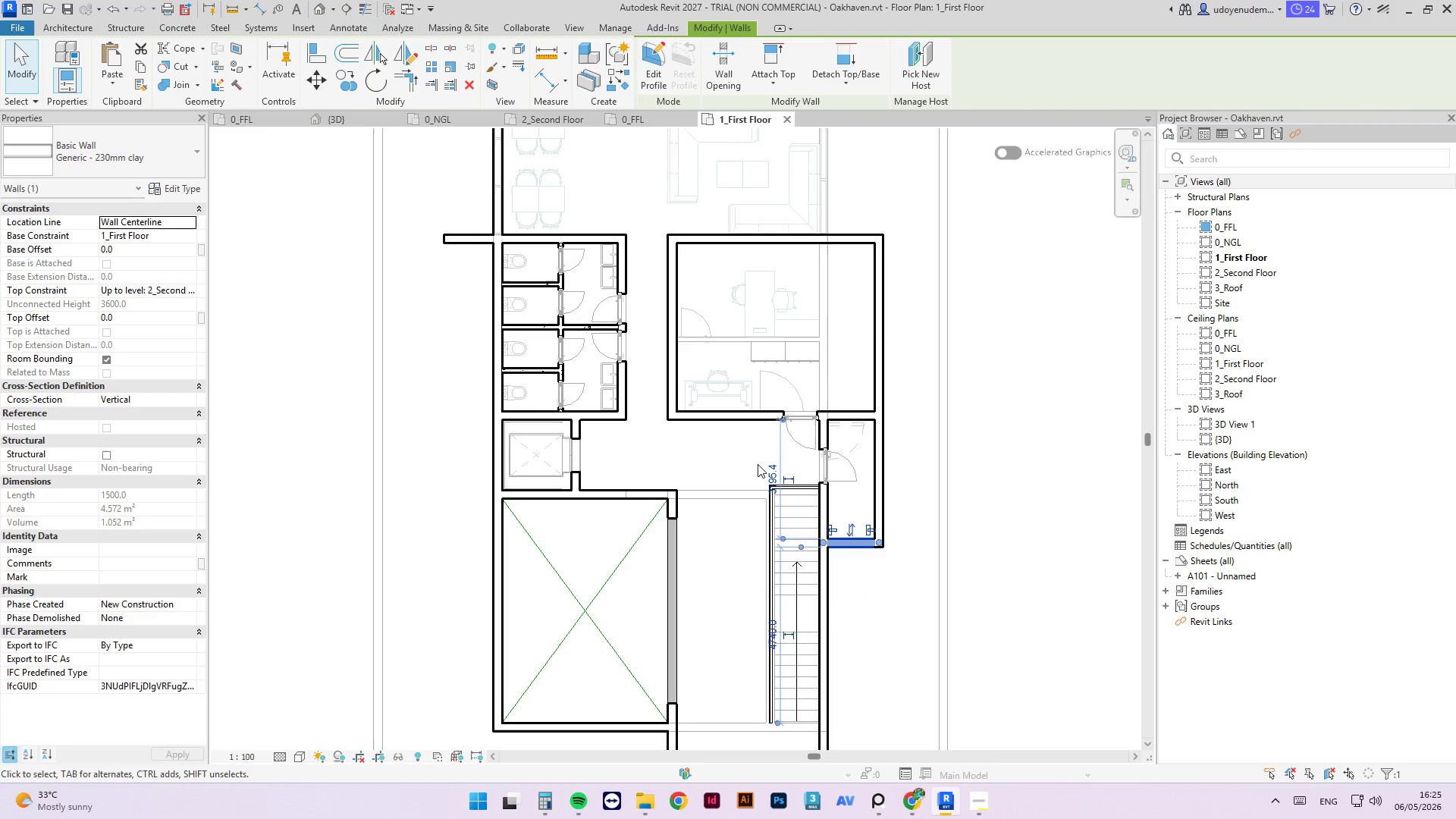 
left_click([768, 475])
 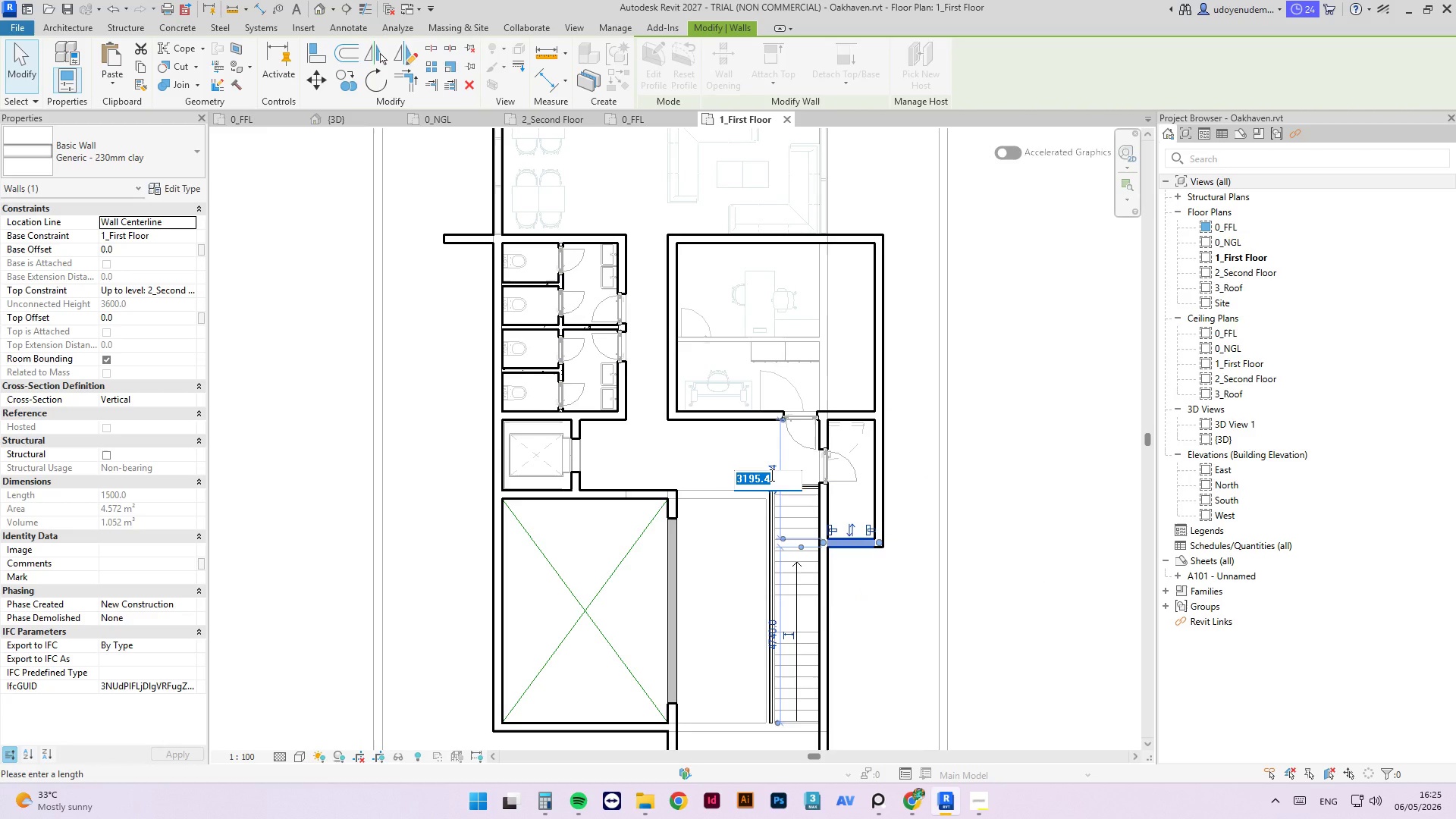 
key(Numpad2)
 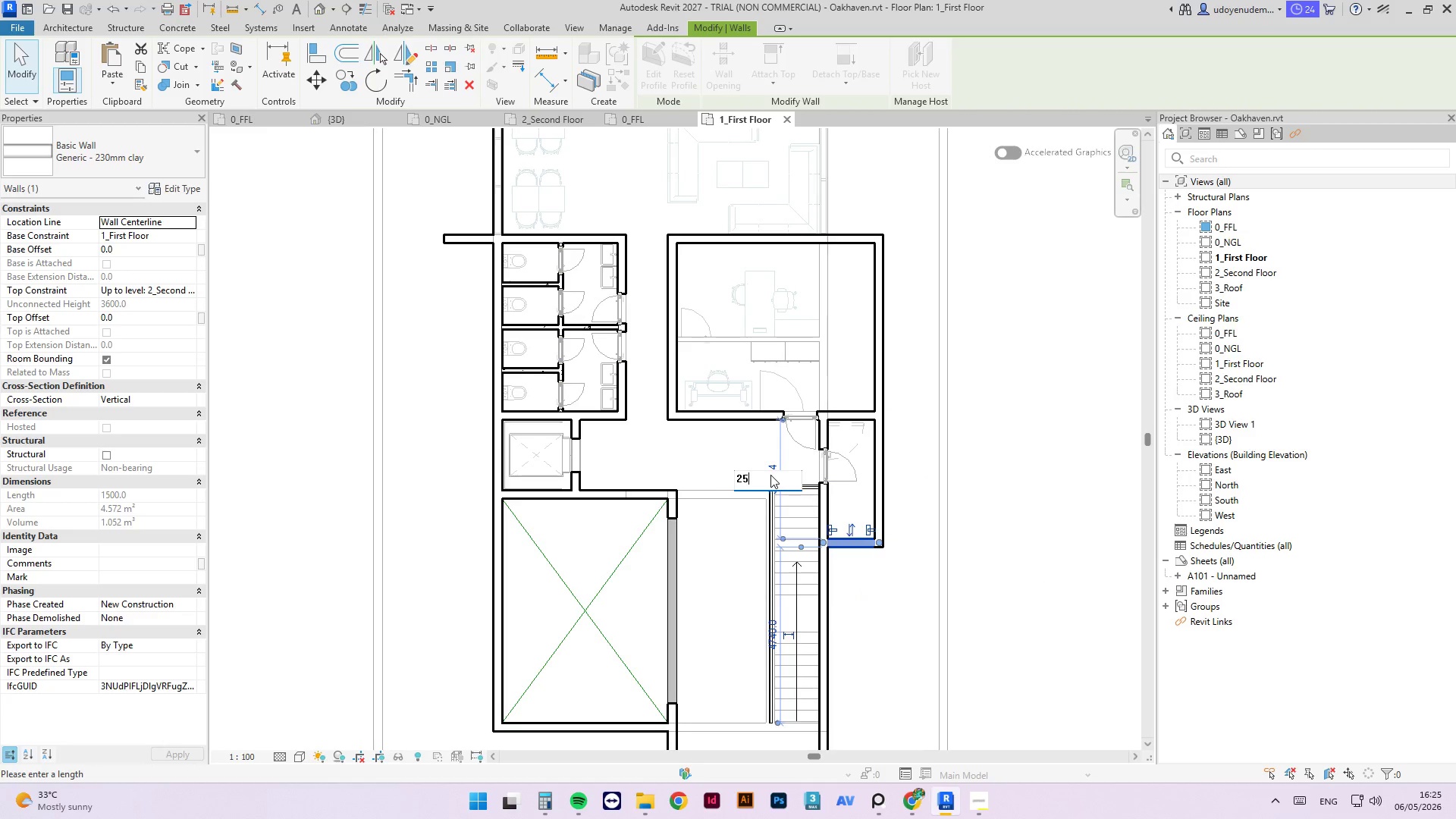 
key(Numpad5)
 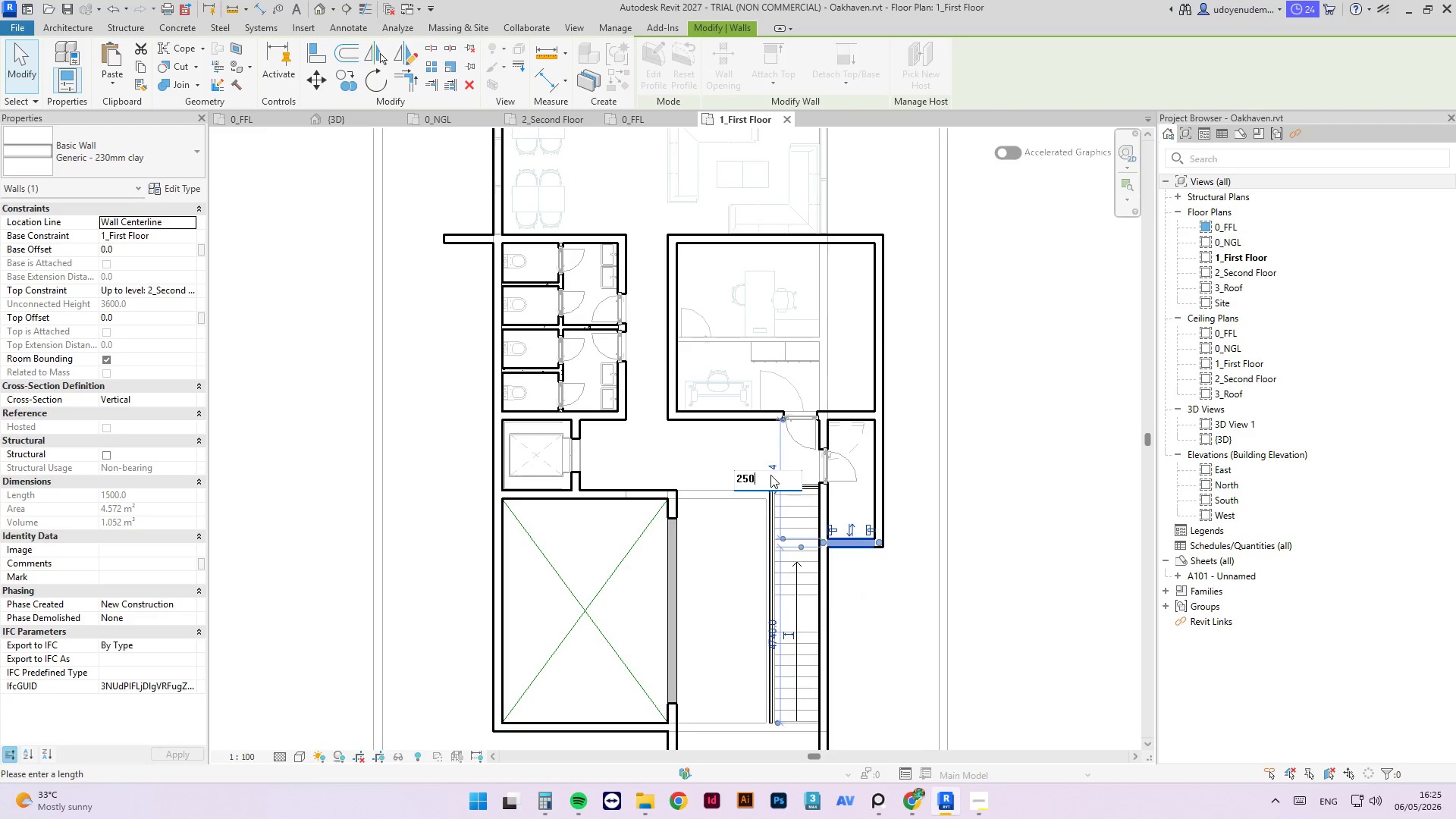 
key(Numpad0)
 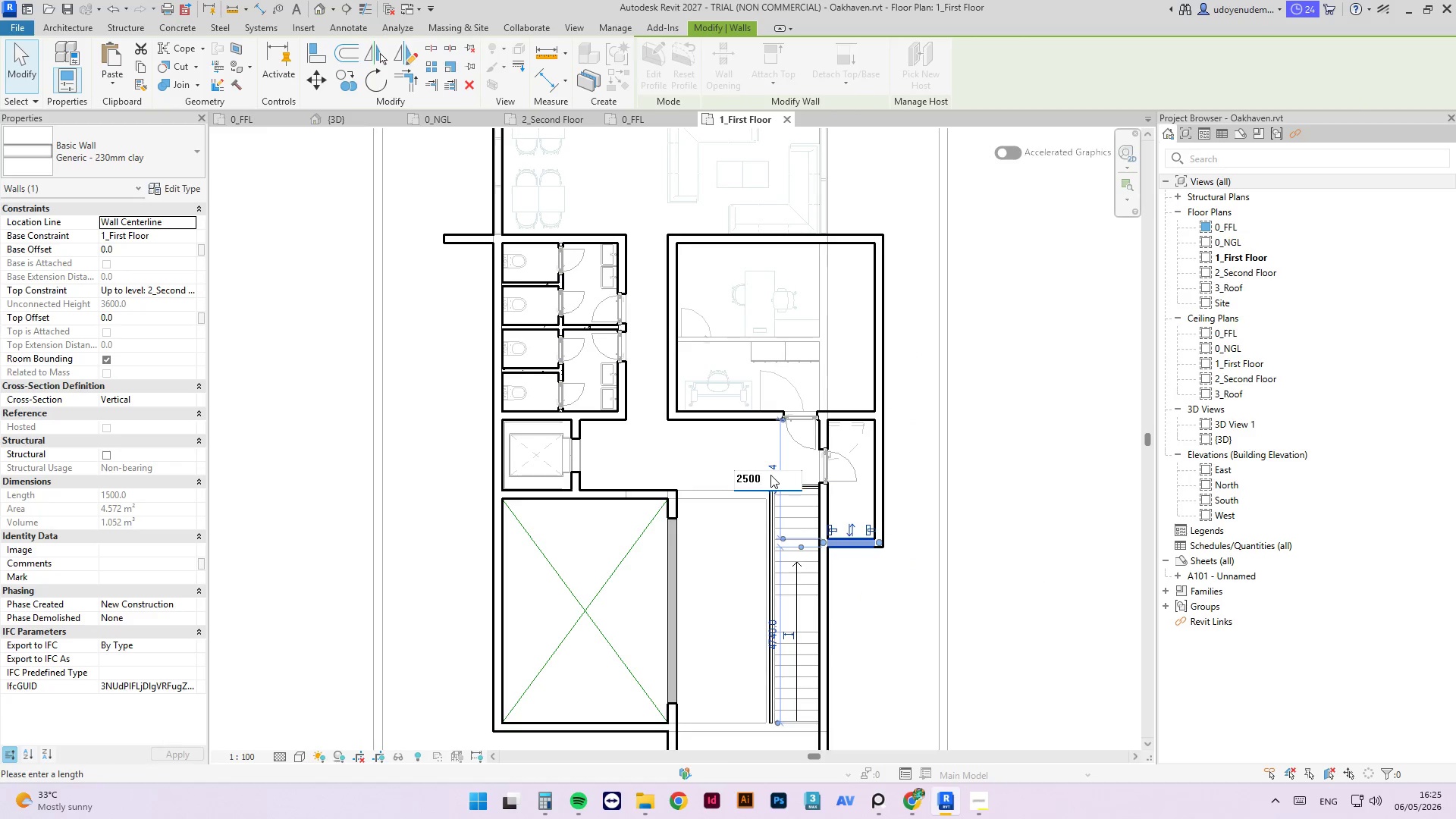 
key(Numpad0)
 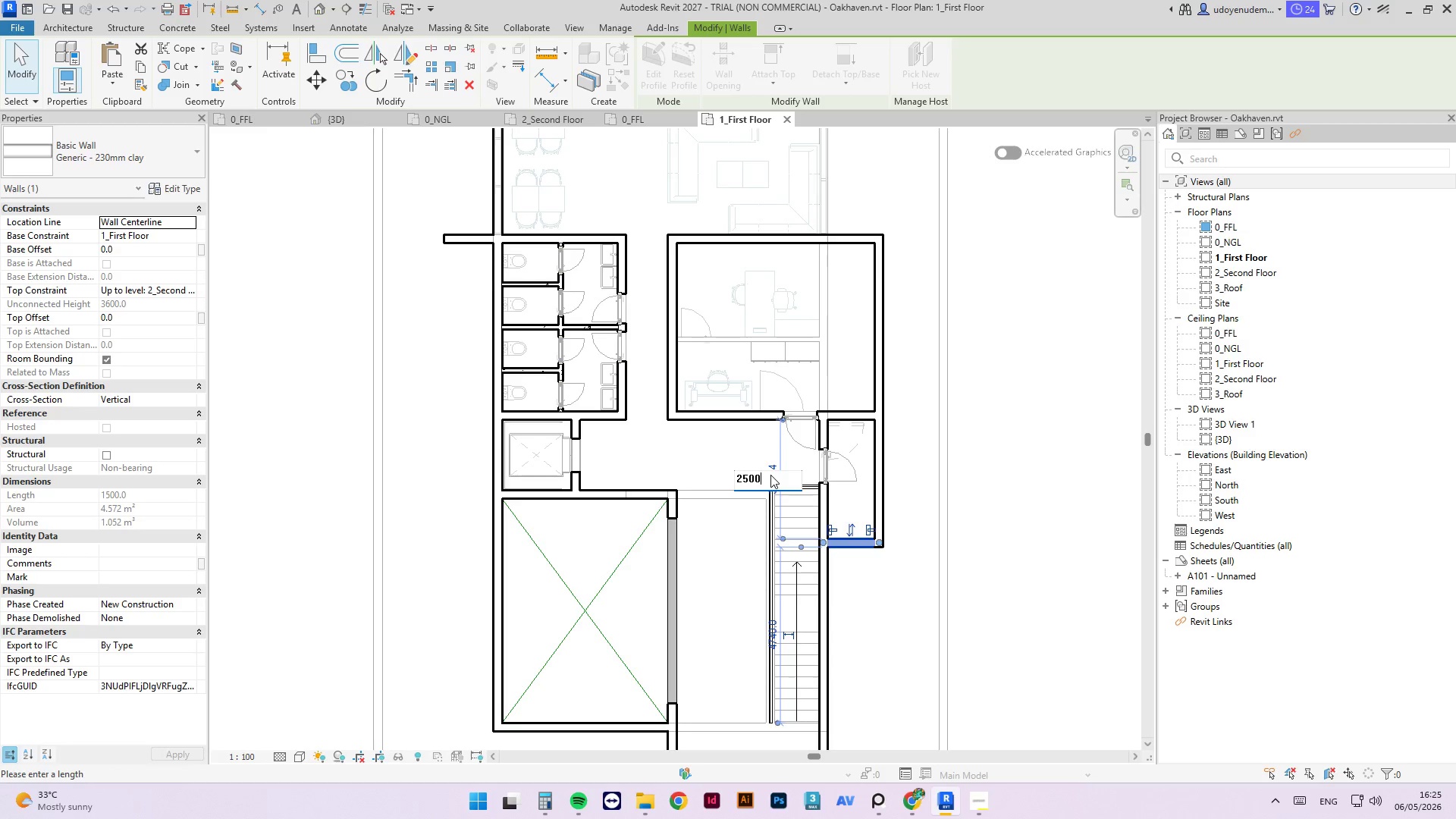 
key(NumpadEnter)
 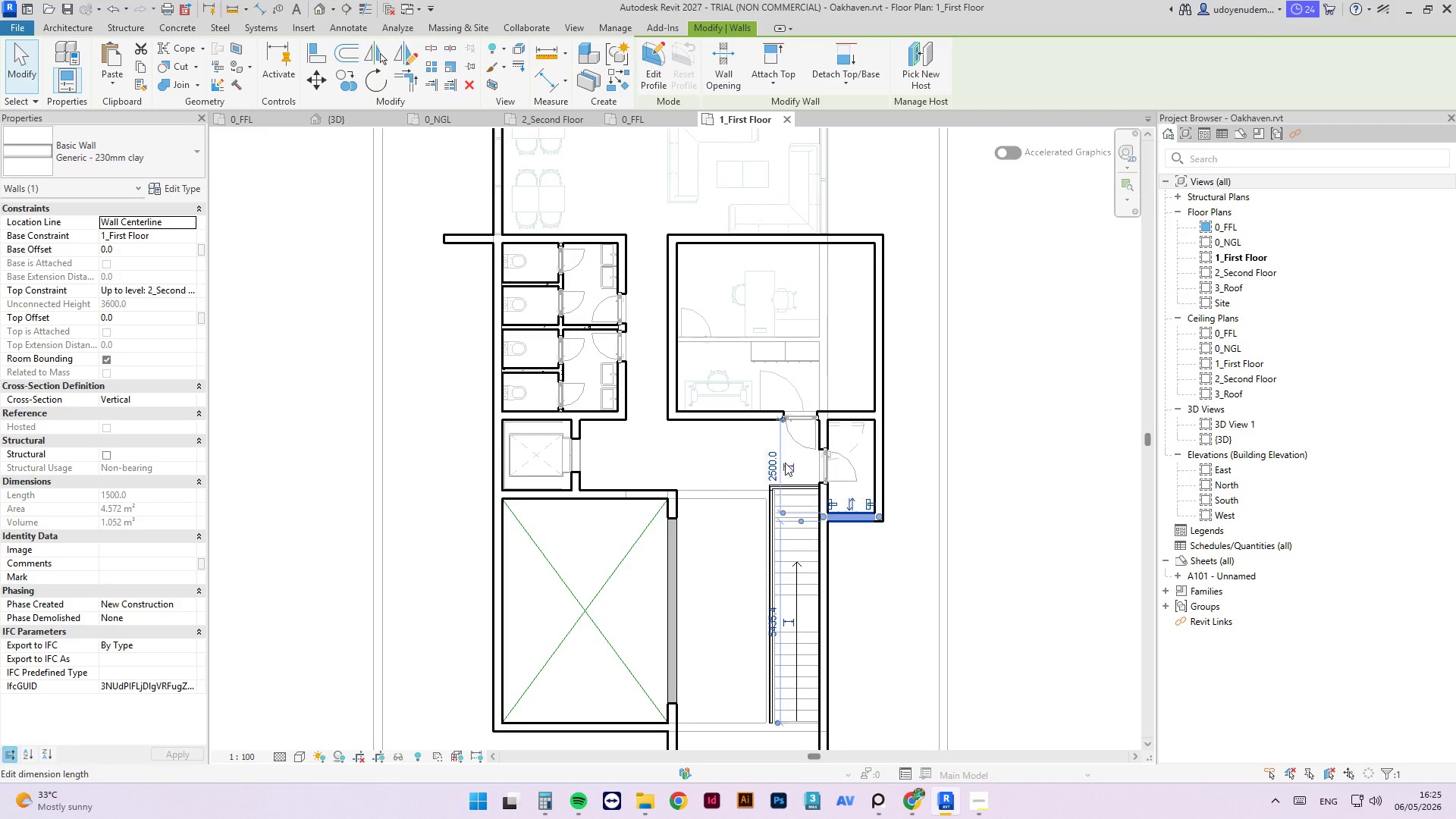 
key(Escape)
 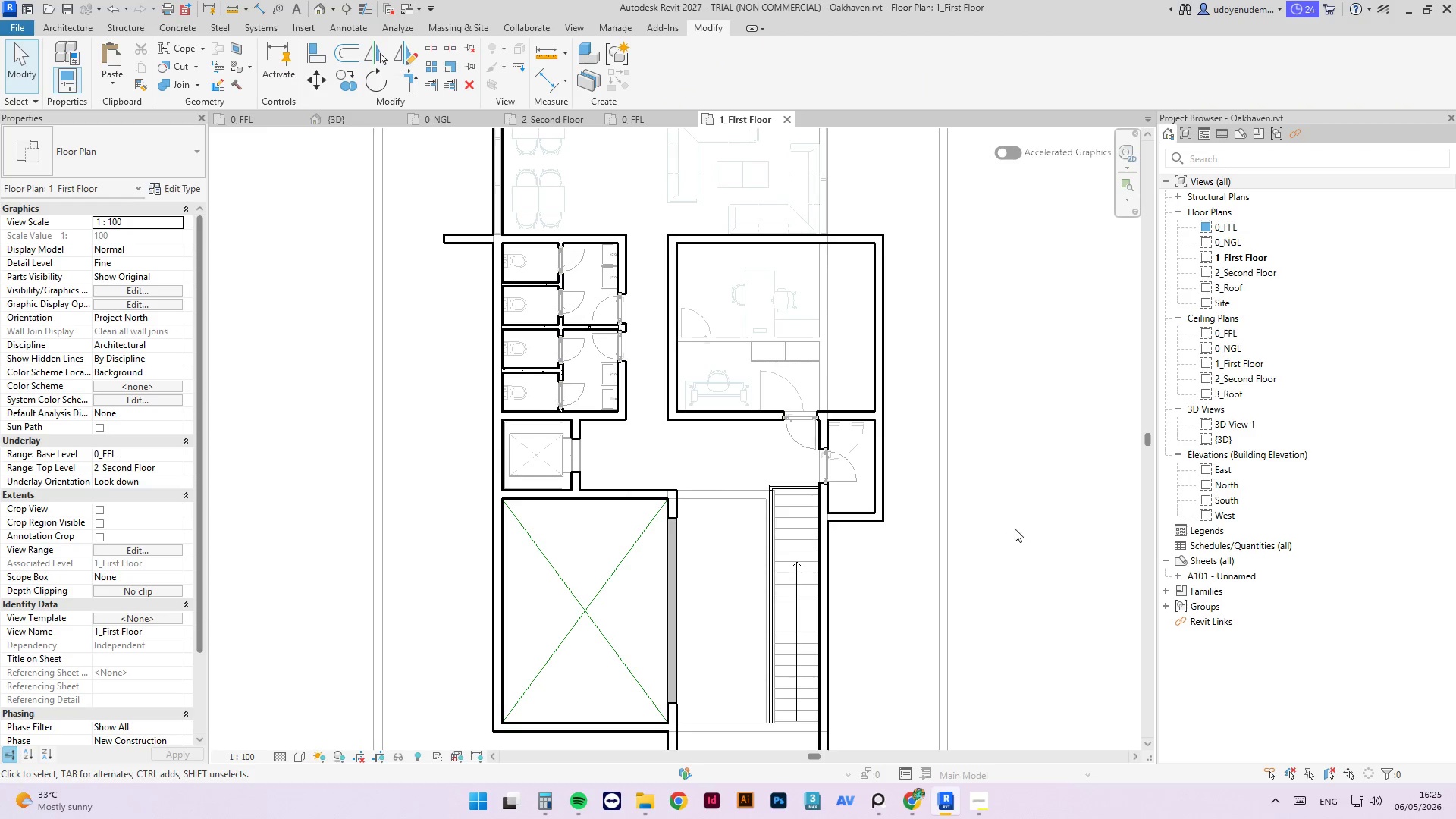 
left_click([993, 520])
 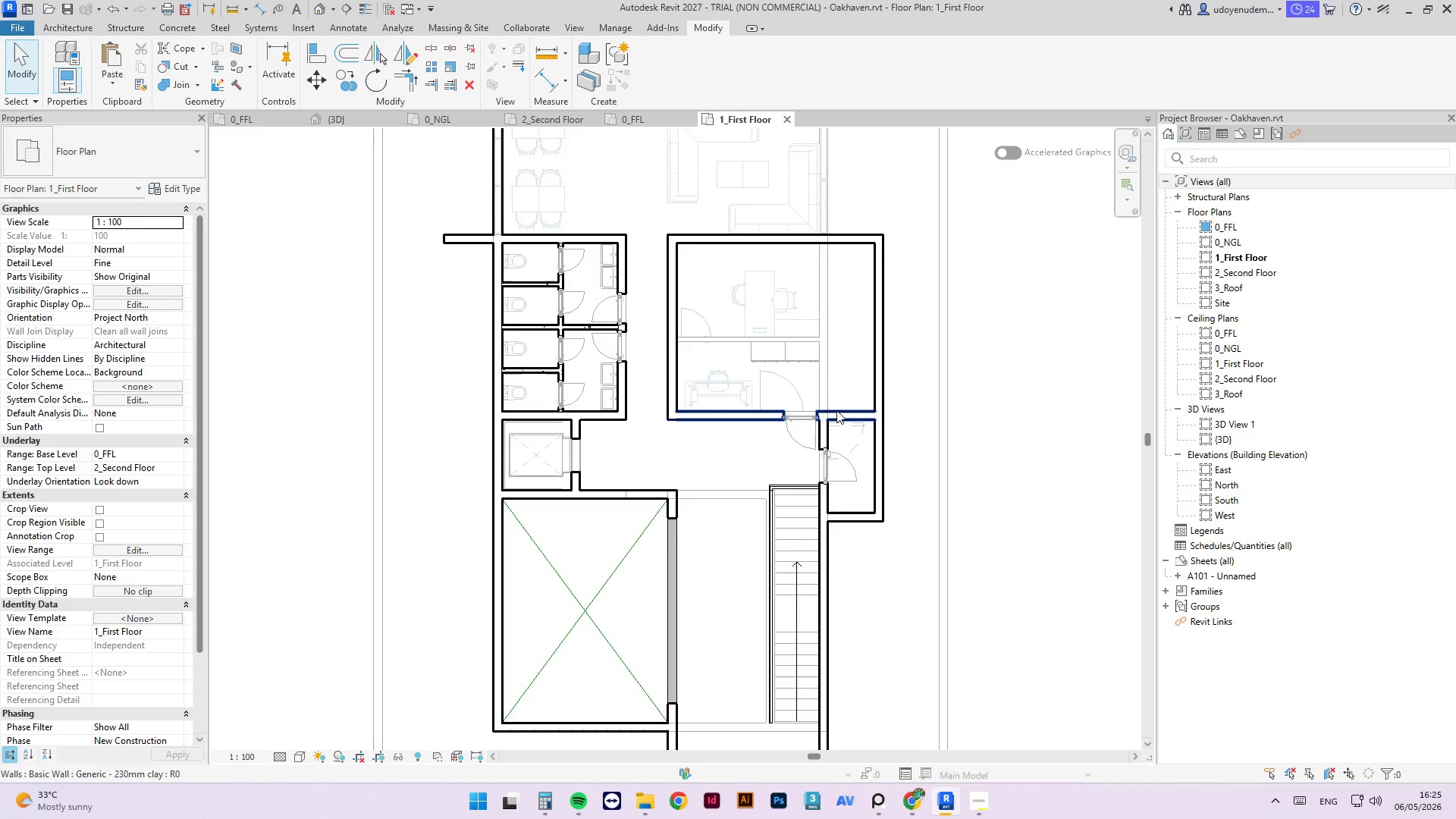 
scroll: coordinate [867, 491], scroll_direction: up, amount: 7.0
 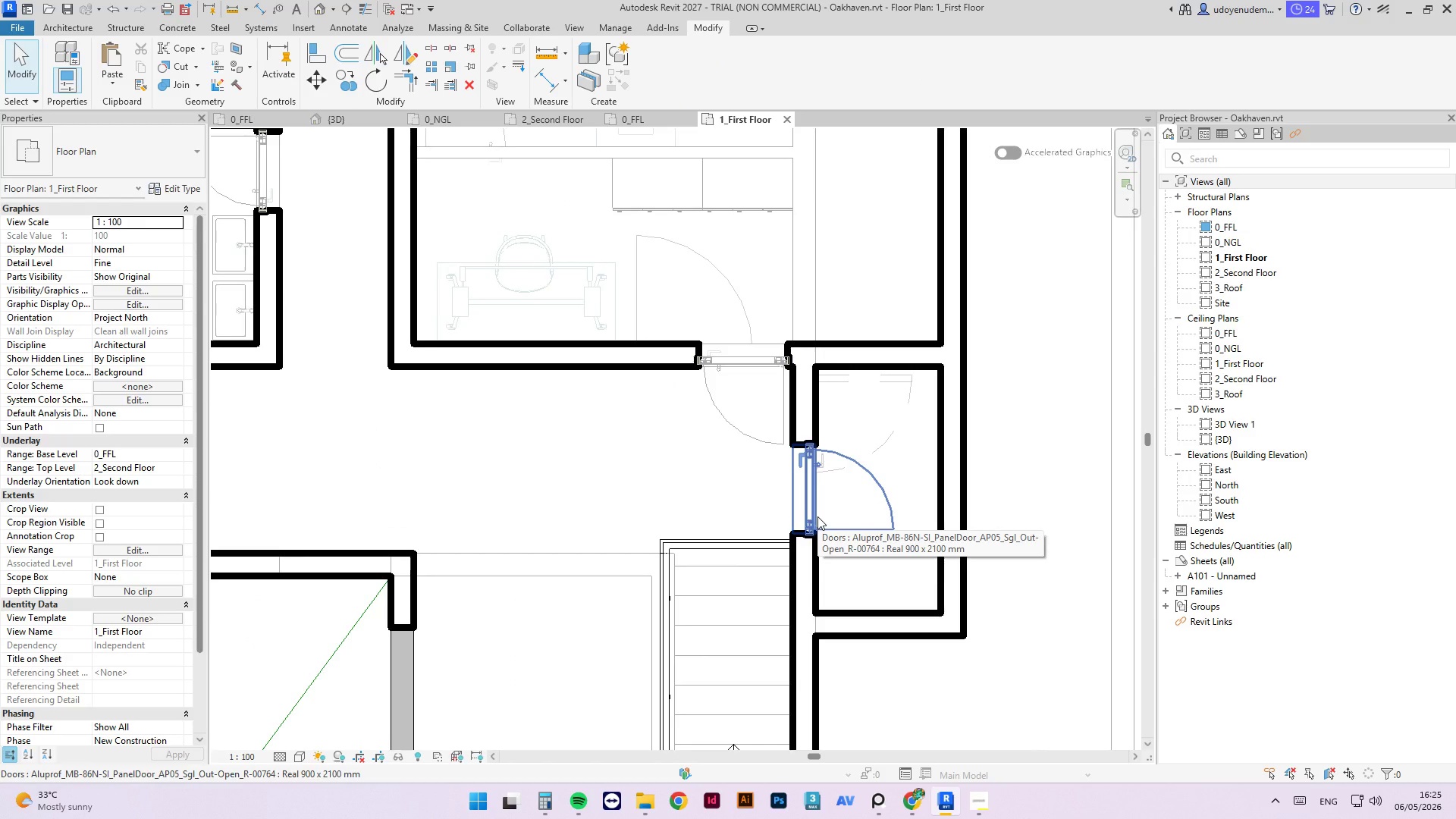 
wait(5.03)
 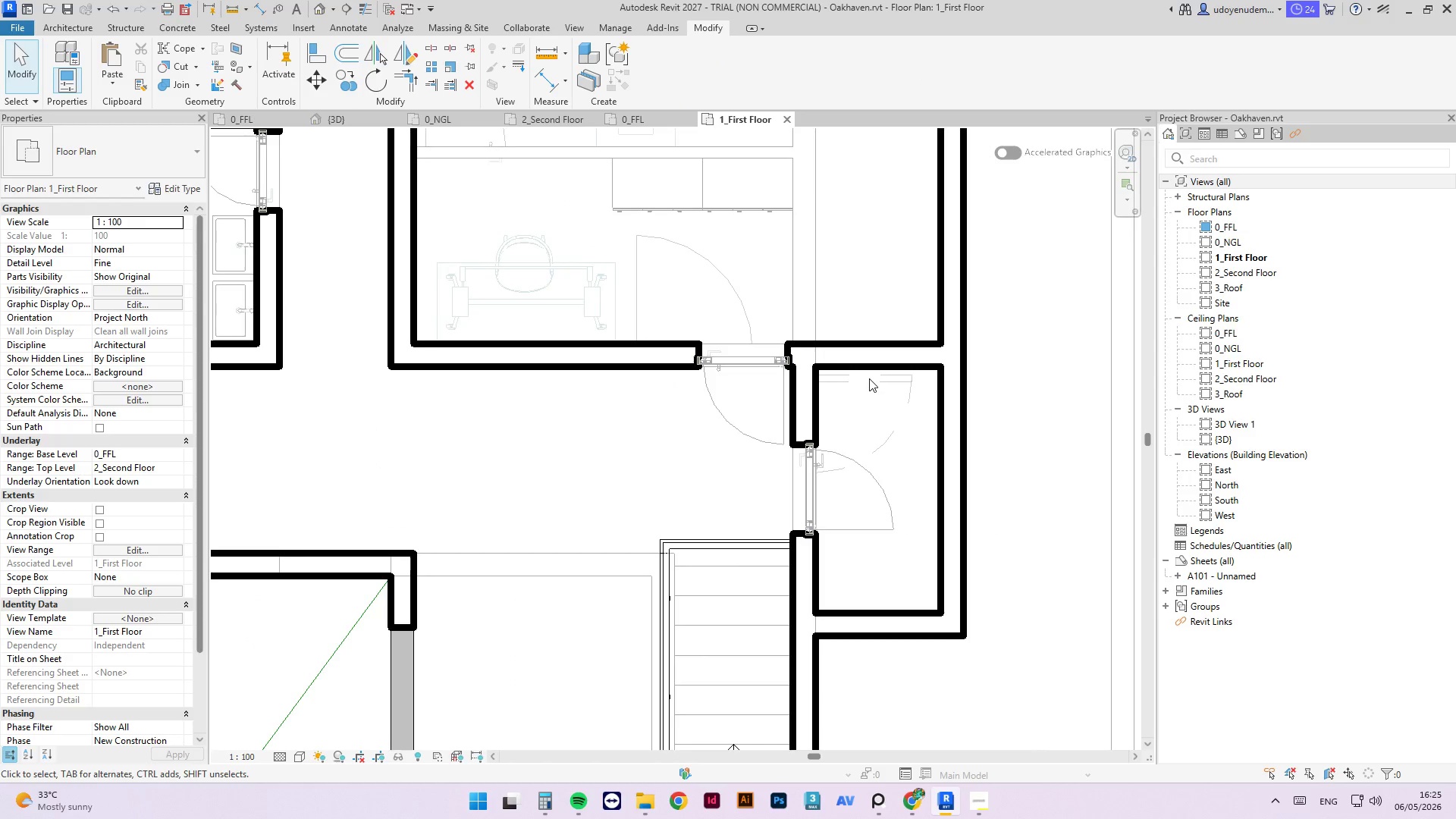 
scroll: coordinate [822, 527], scroll_direction: down, amount: 3.0
 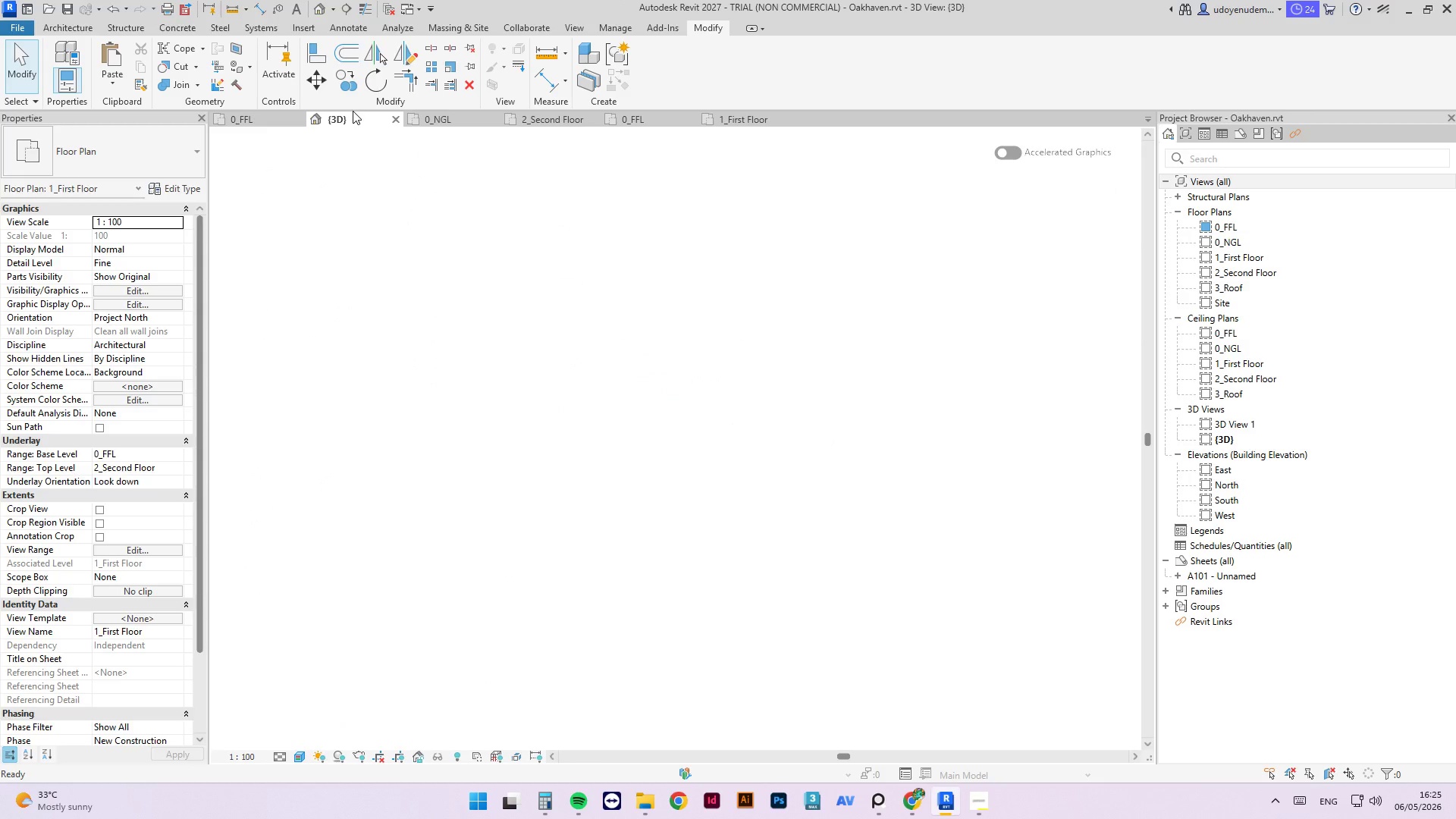 
left_click([725, 483])
 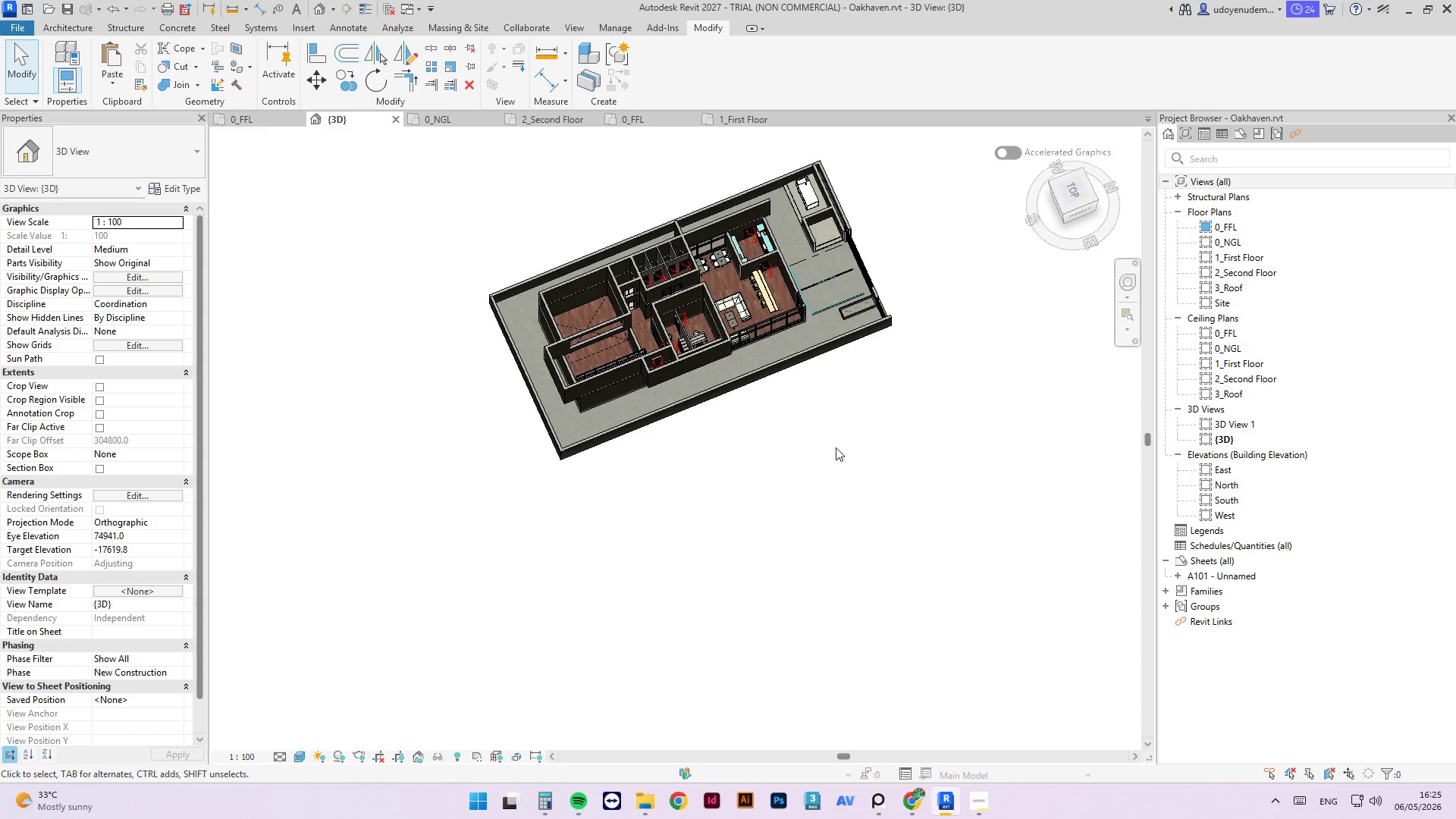 
hold_key(key=ShiftLeft, duration=12.55)
 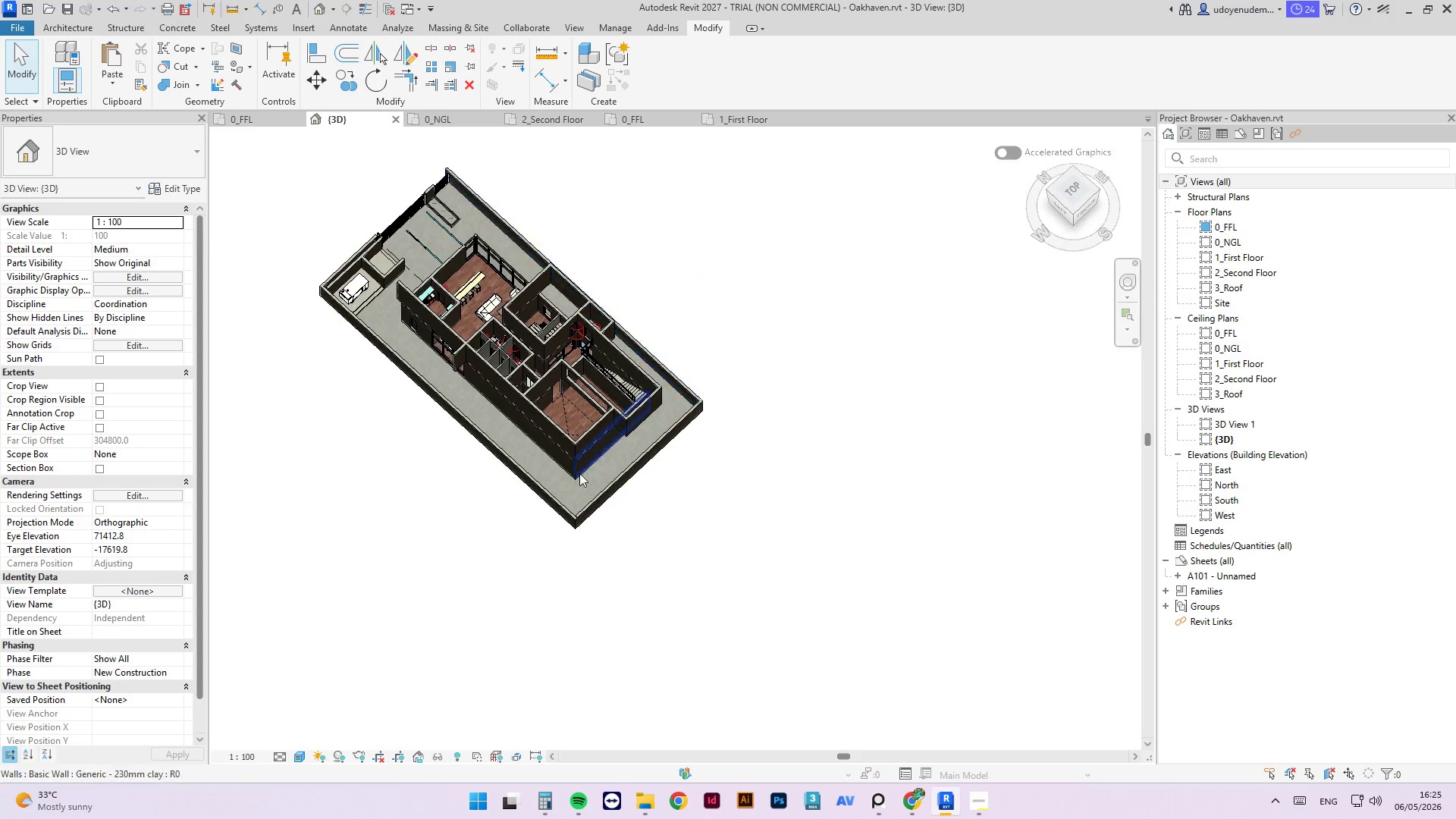 
hold_key(key=ShiftLeft, duration=4.78)
 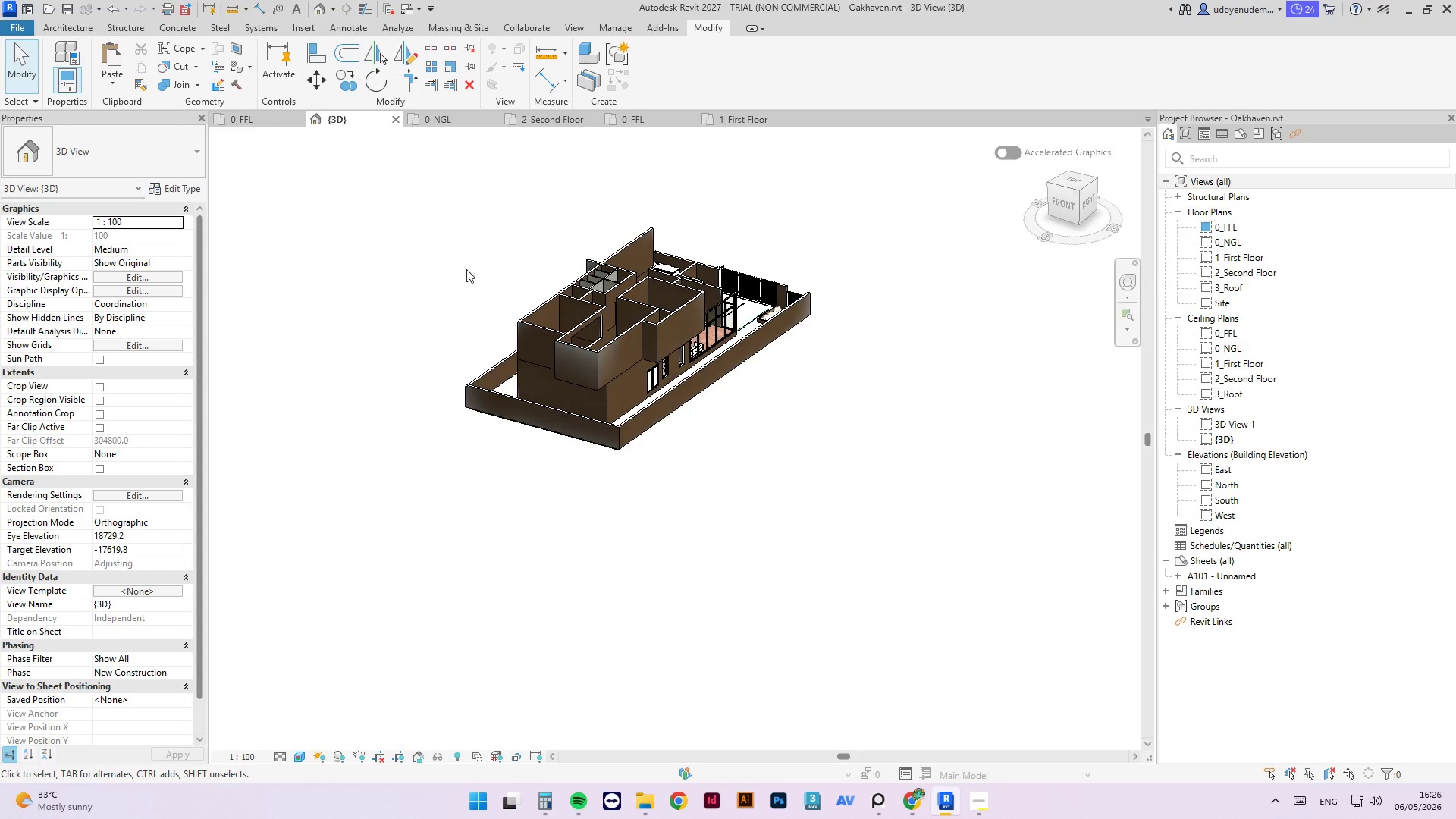 
hold_key(key=ShiftLeft, duration=18.09)
 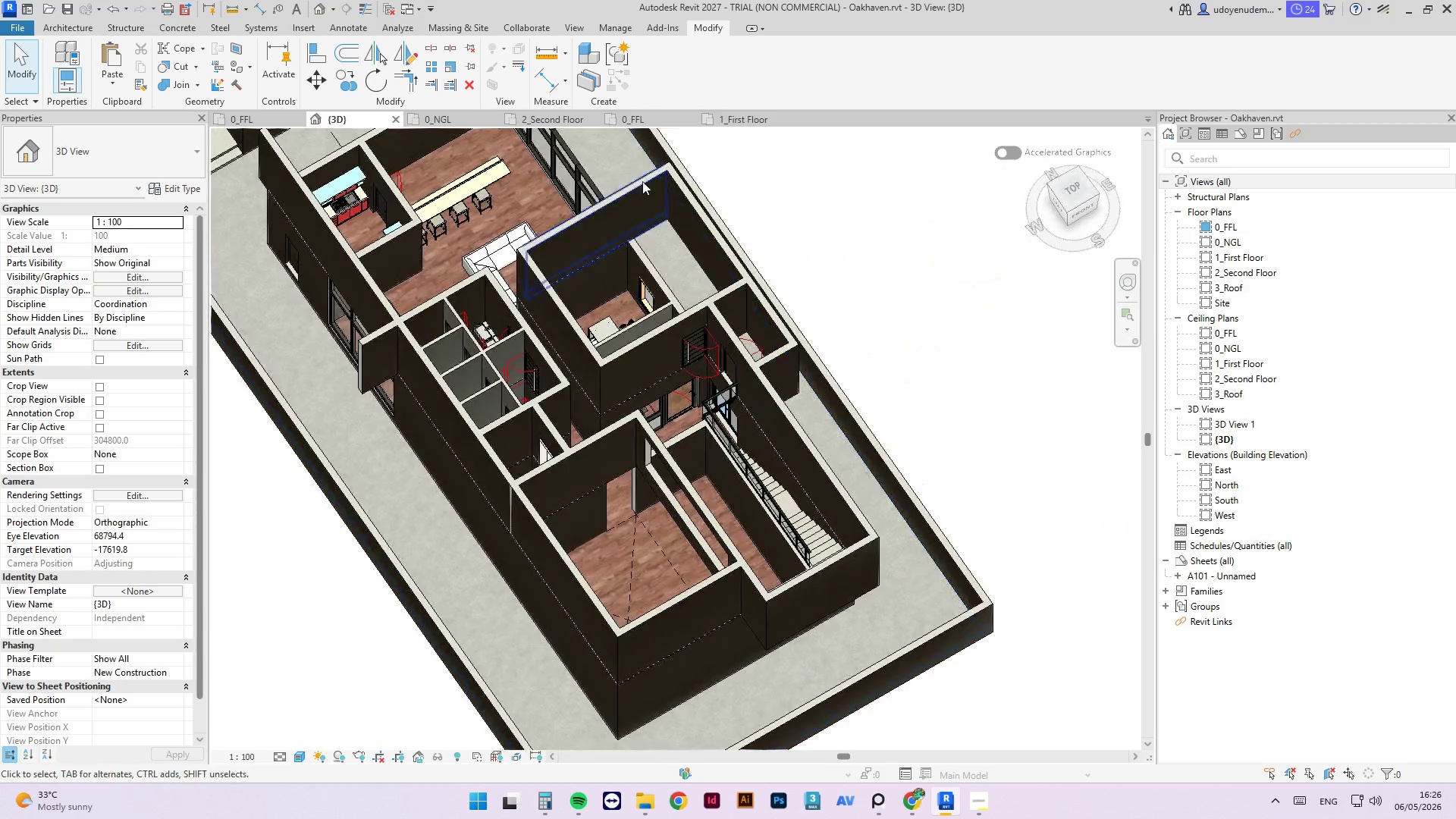 
scroll: coordinate [529, 429], scroll_direction: up, amount: 7.0
 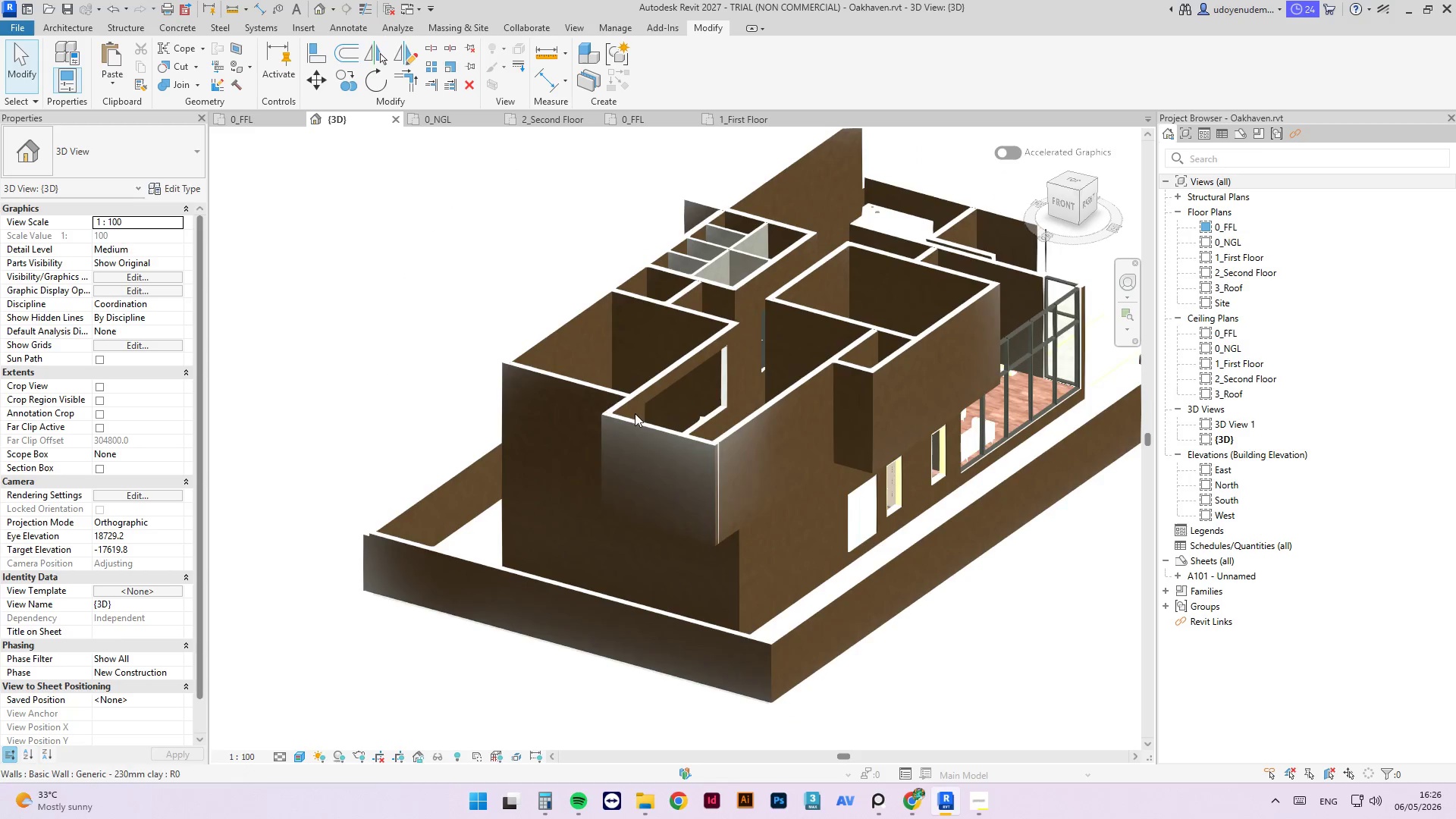 
hold_key(key=ShiftLeft, duration=0.94)
scroll: coordinate [781, 439], scroll_direction: up, amount: 2.0
 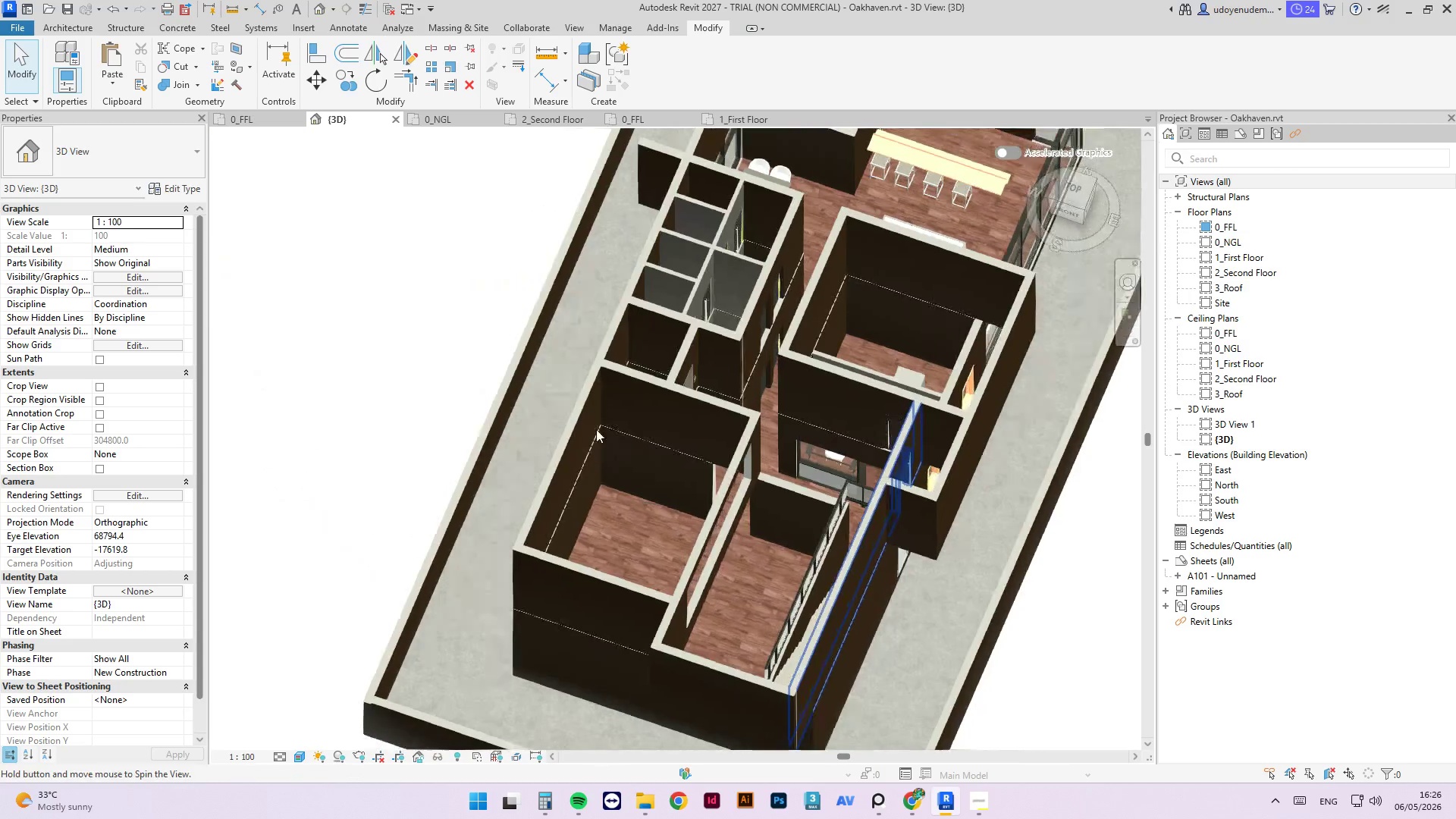 
hold_key(key=ShiftLeft, duration=0.91)
scroll: coordinate [758, 396], scroll_direction: down, amount: 4.0
 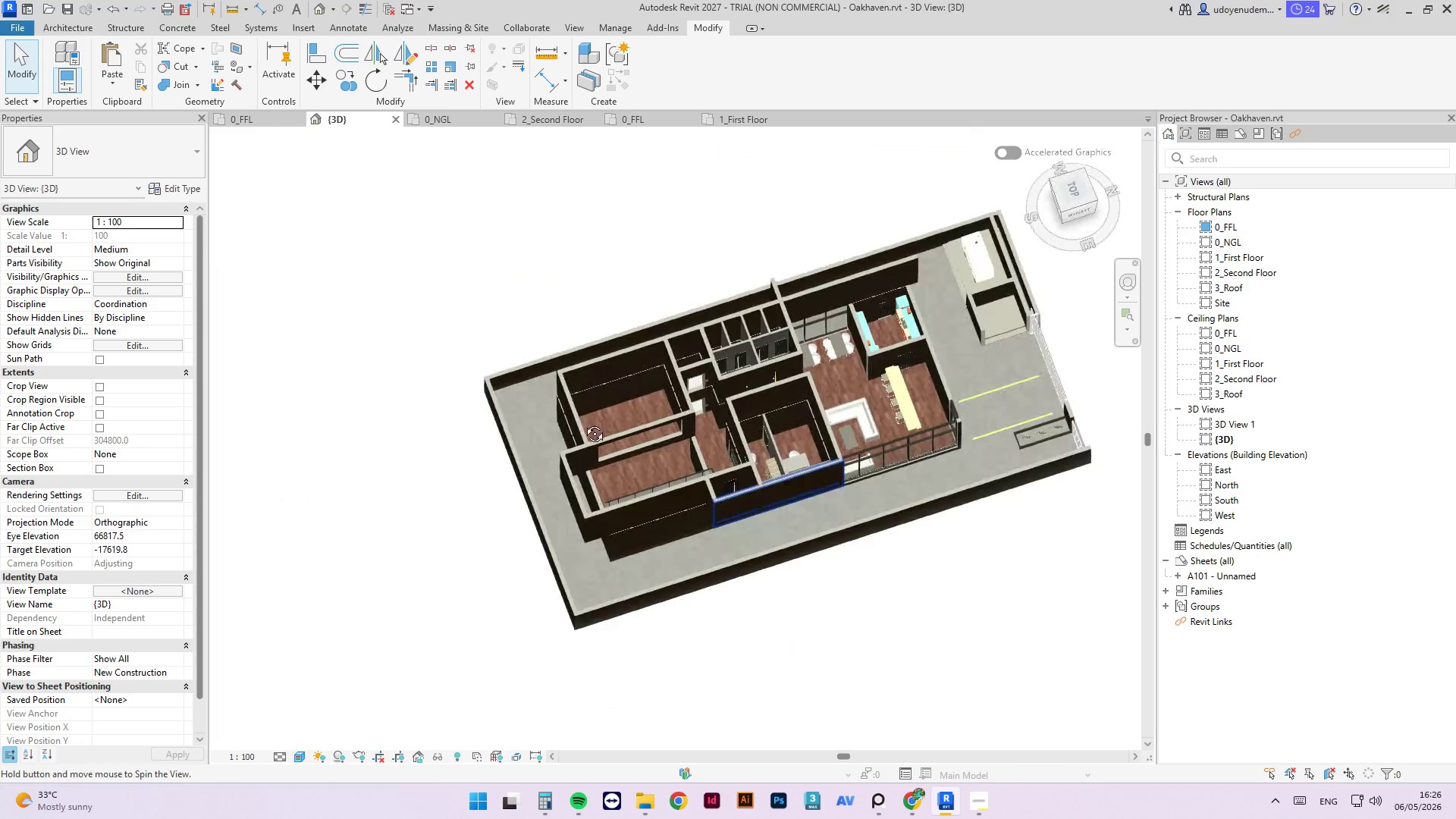 
scroll: coordinate [811, 466], scroll_direction: up, amount: 5.0
 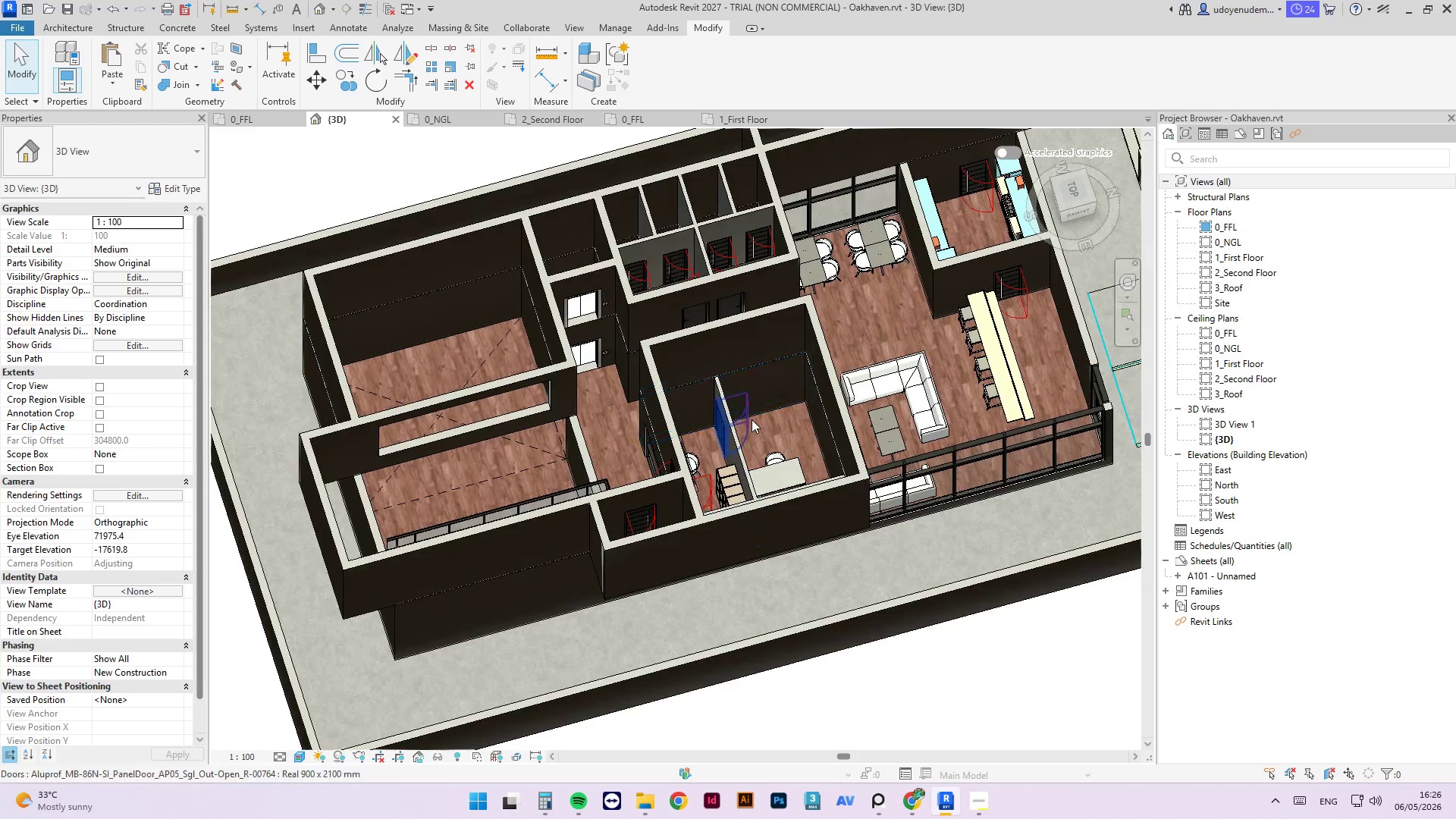 
scroll: coordinate [668, 423], scroll_direction: down, amount: 4.0
 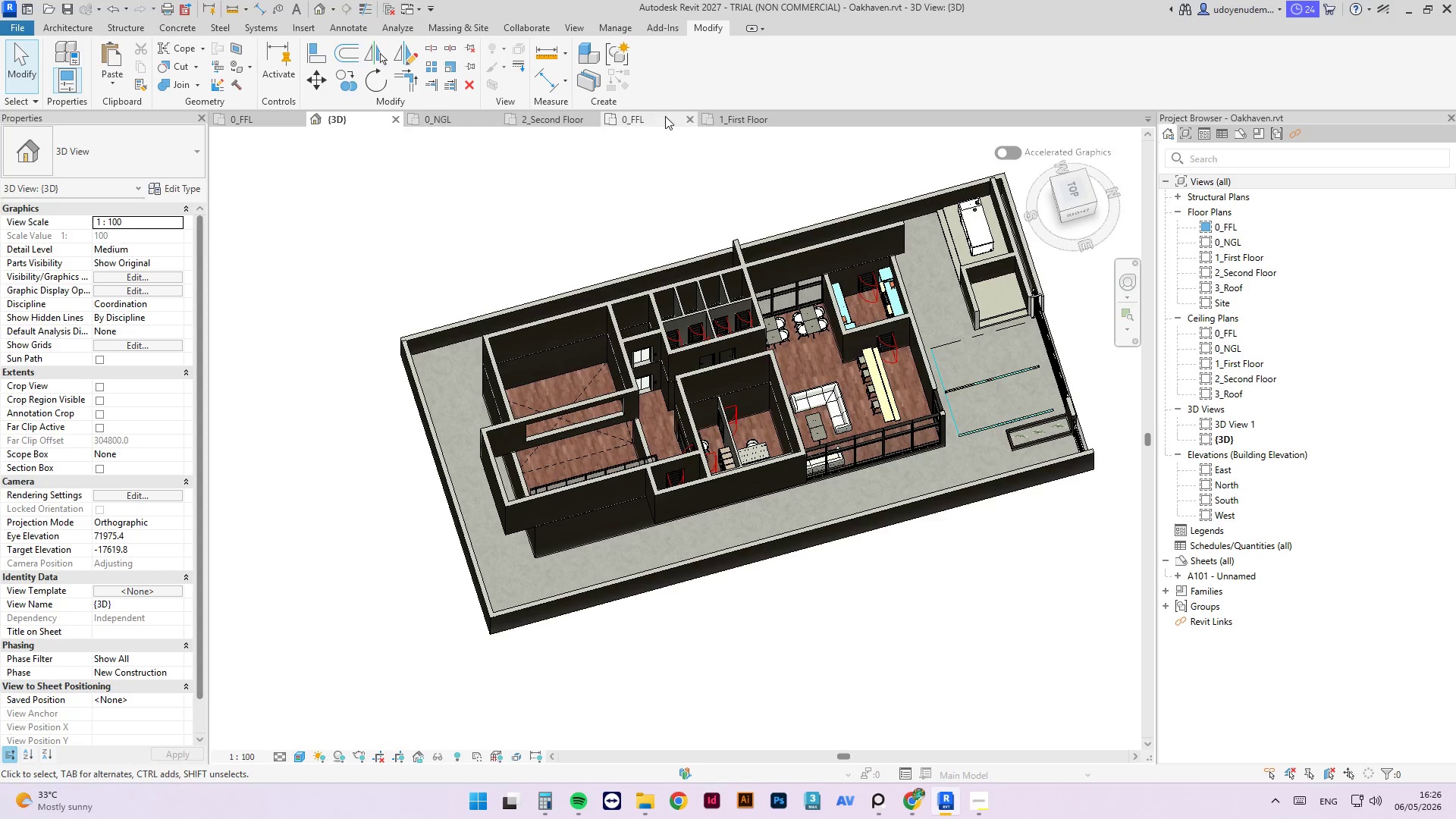 
left_click([735, 116])
 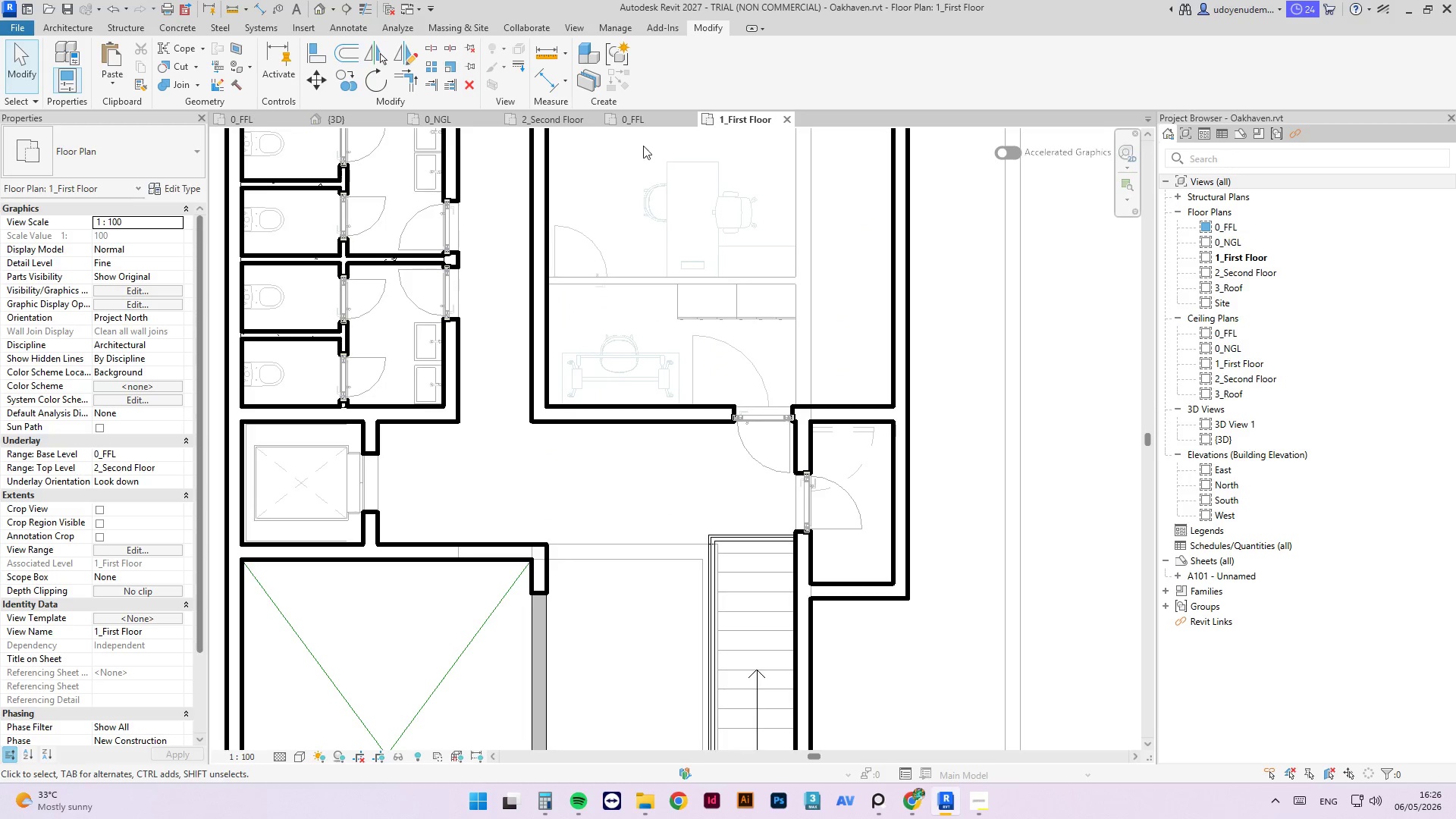 
scroll: coordinate [668, 545], scroll_direction: down, amount: 6.0
 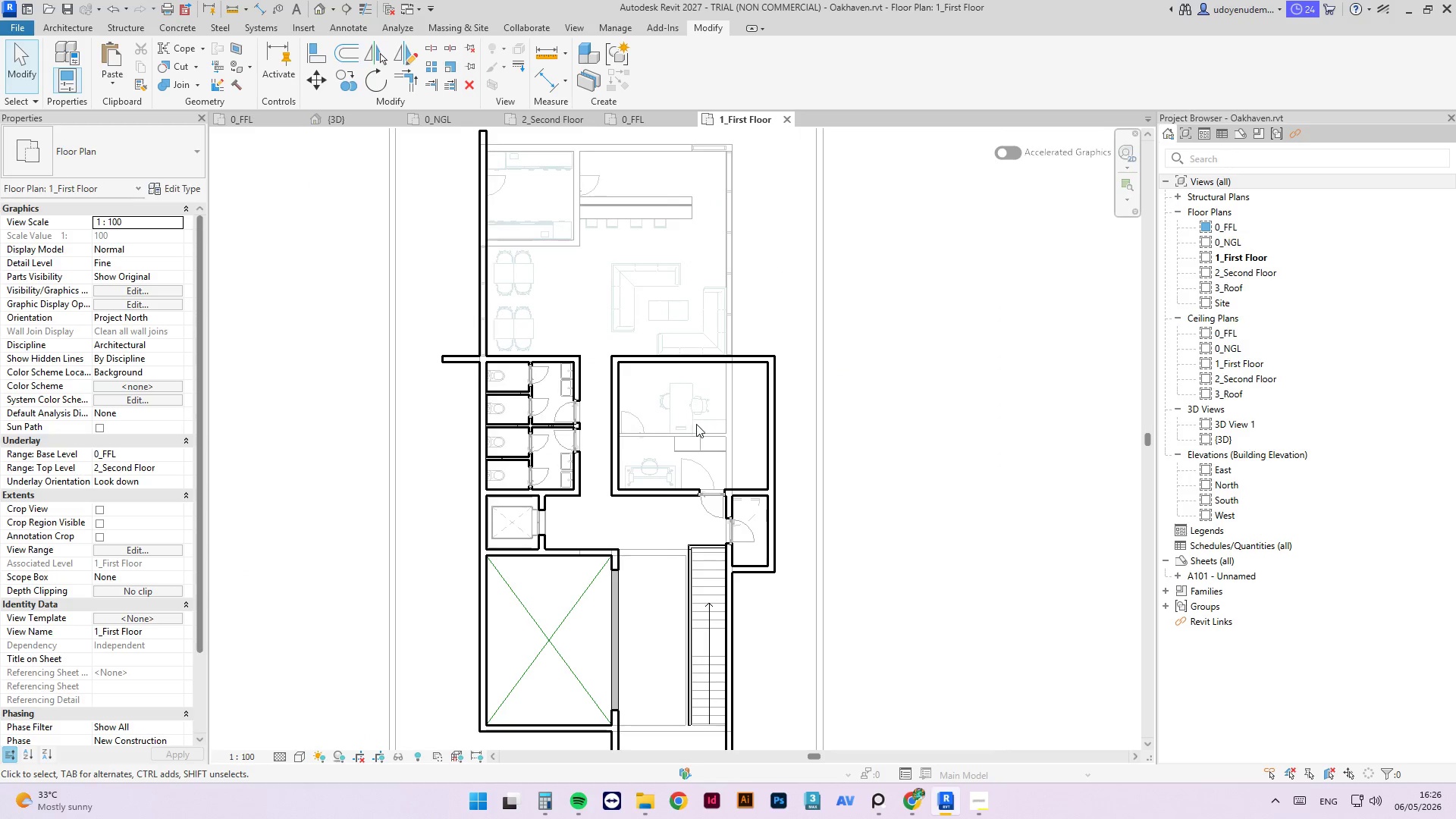 
scroll: coordinate [649, 268], scroll_direction: none, amount: 0.0
 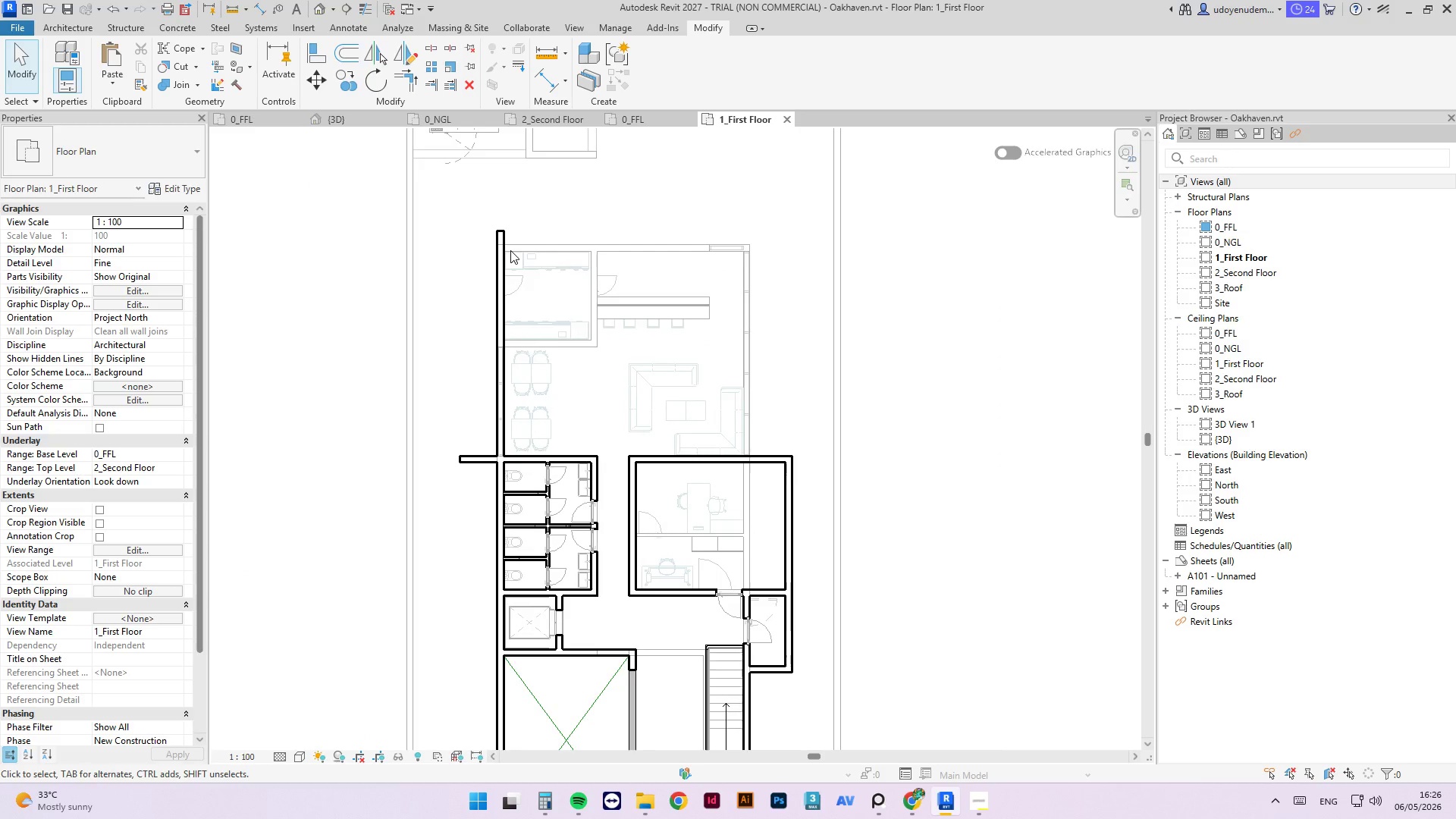 
scroll: coordinate [510, 250], scroll_direction: up, amount: 2.0
 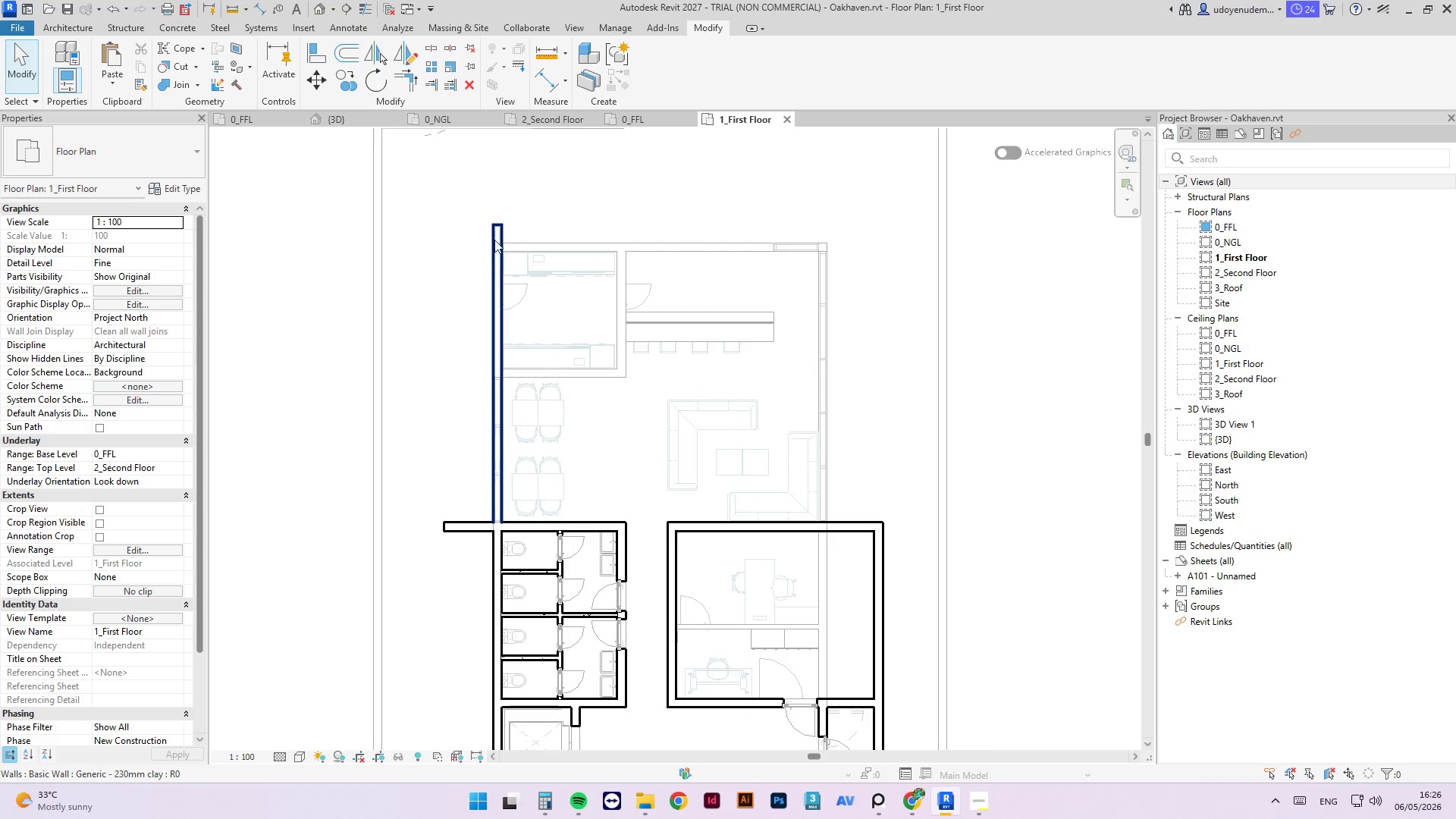 
left_click([497, 234])
 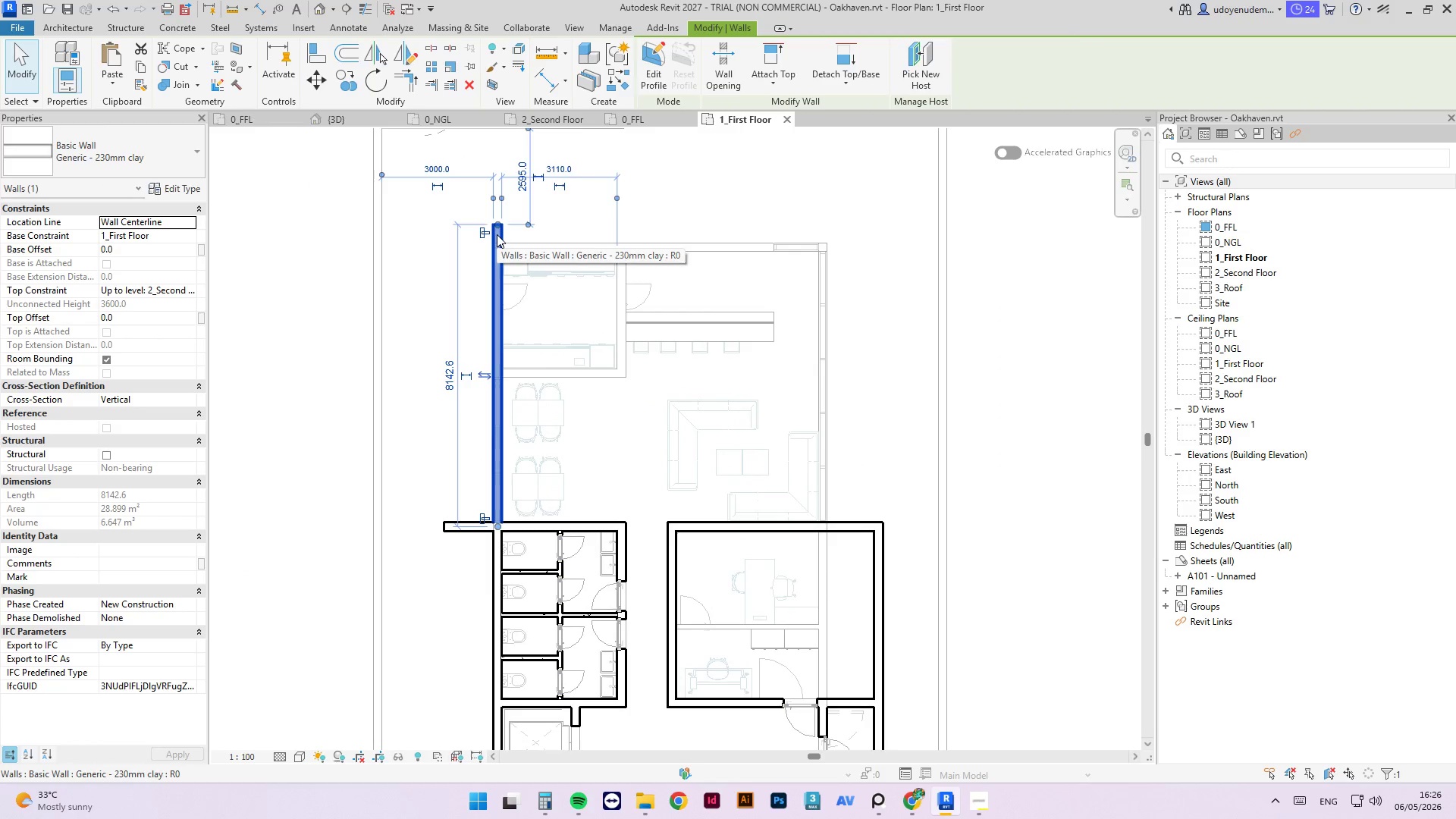 
left_click_drag(start_coordinate=[497, 228], to_coordinate=[498, 249])
 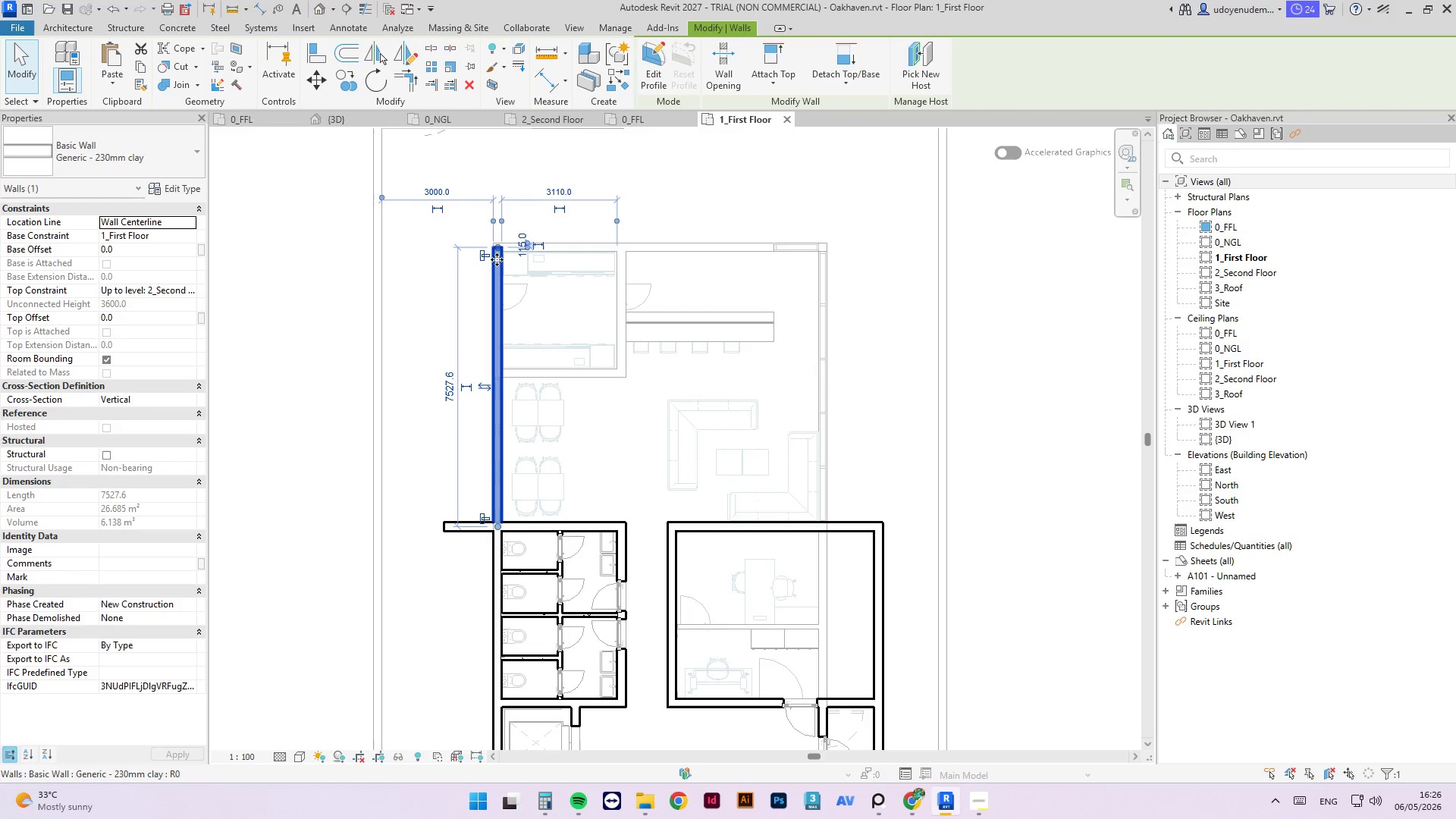 
key(Delete)
 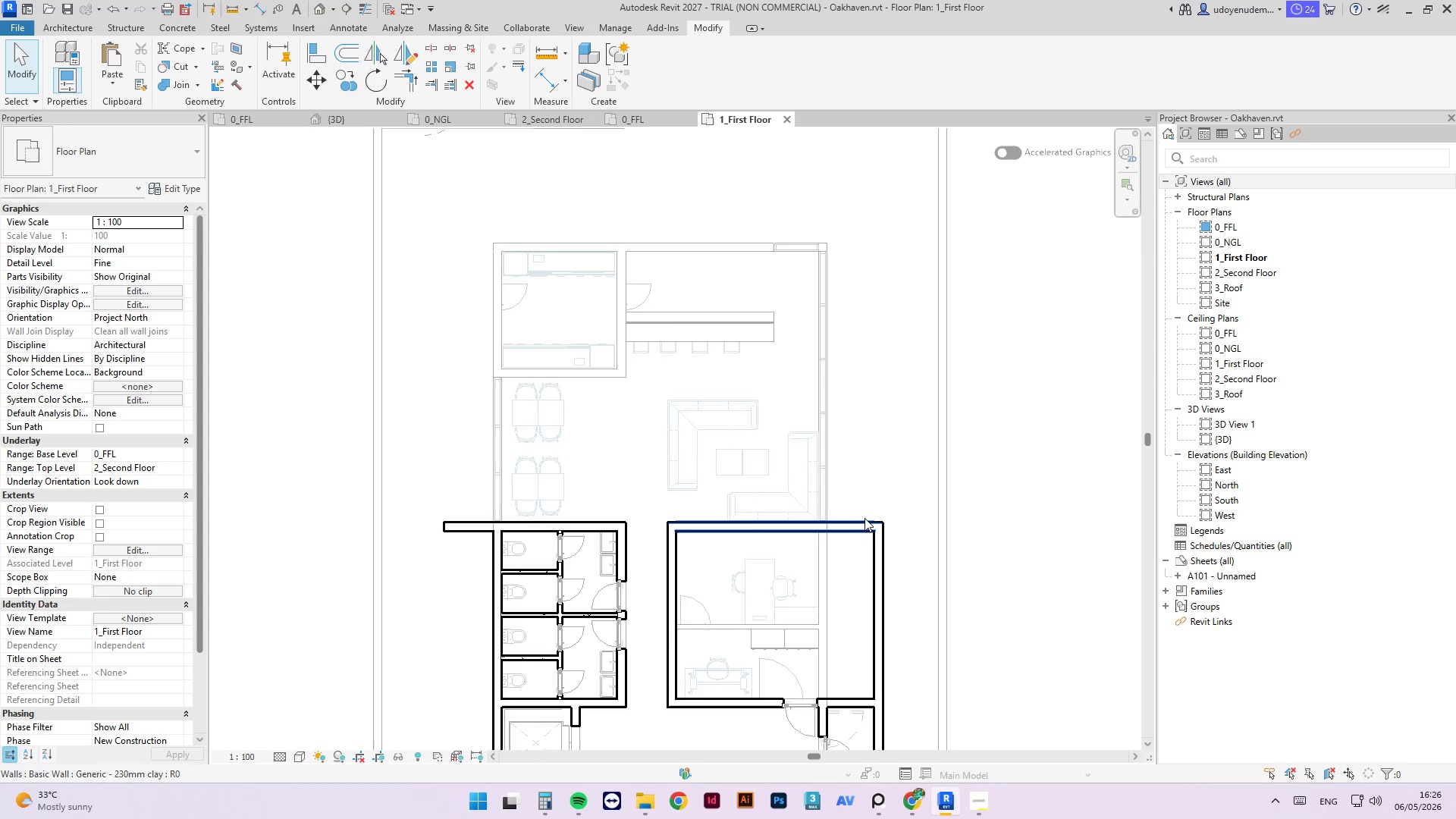 
left_click([475, 525])
 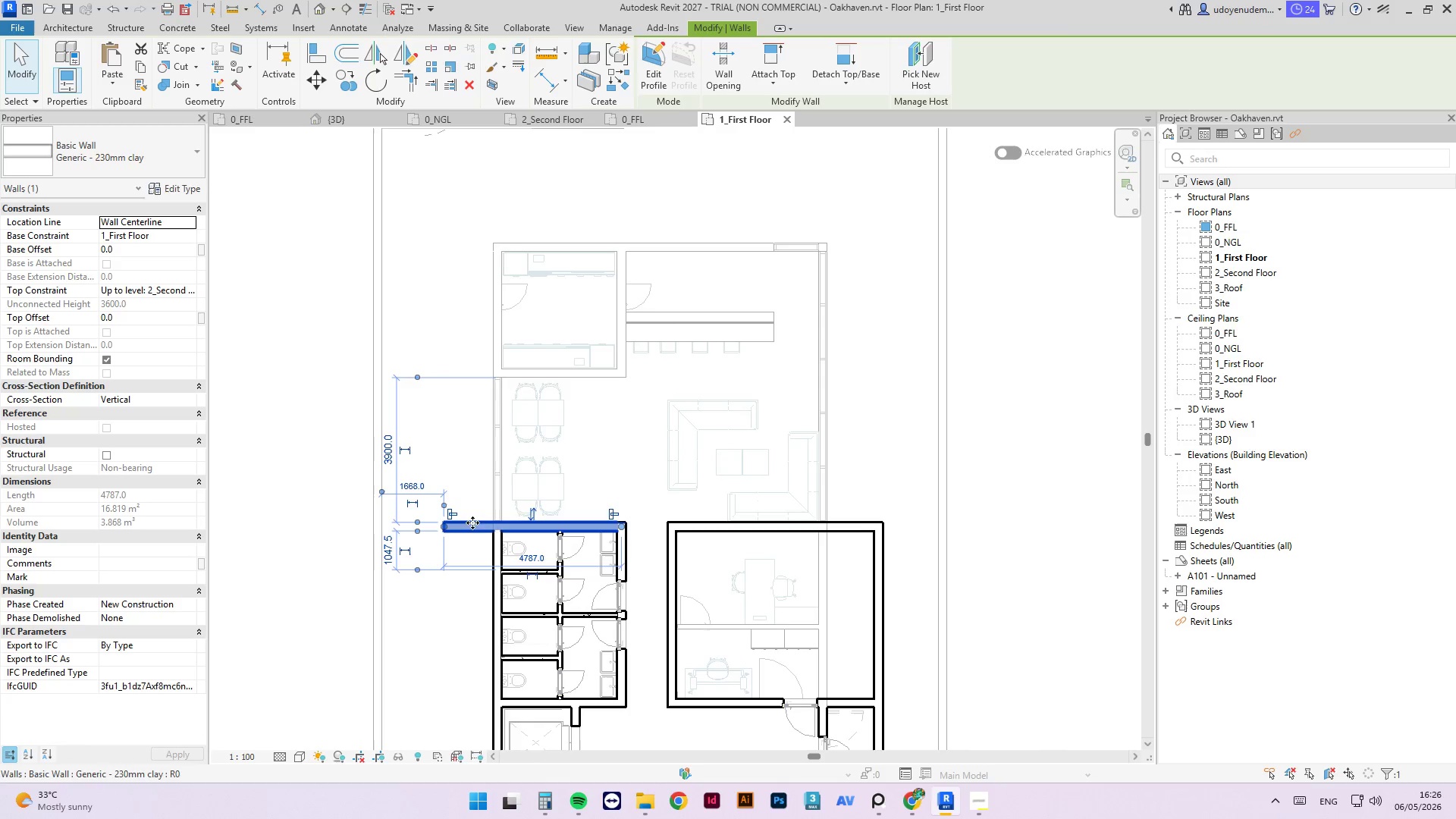 
type(cs)
 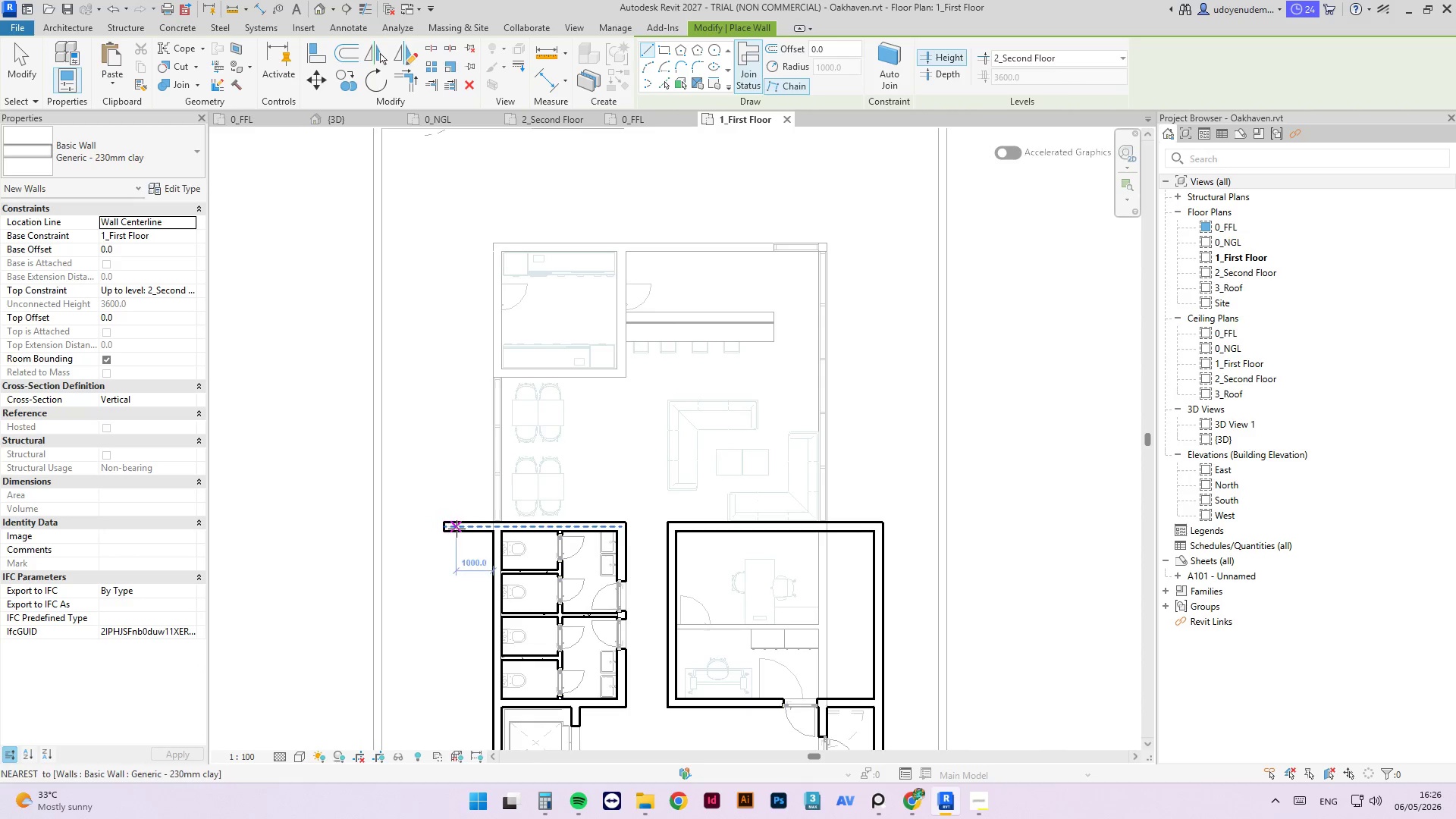 
left_click([457, 528])
 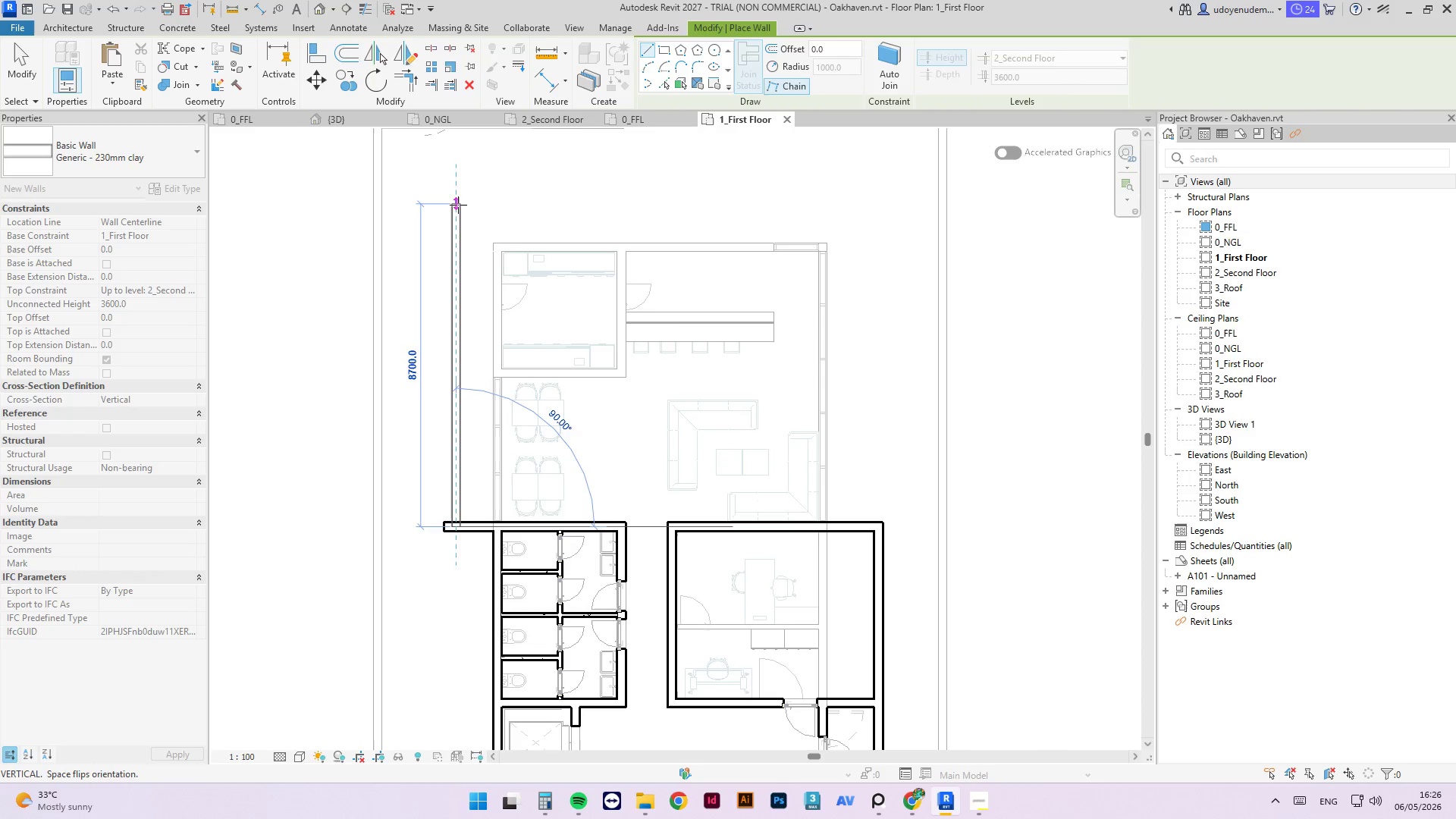 
scroll: coordinate [472, 432], scroll_direction: down, amount: 3.0
 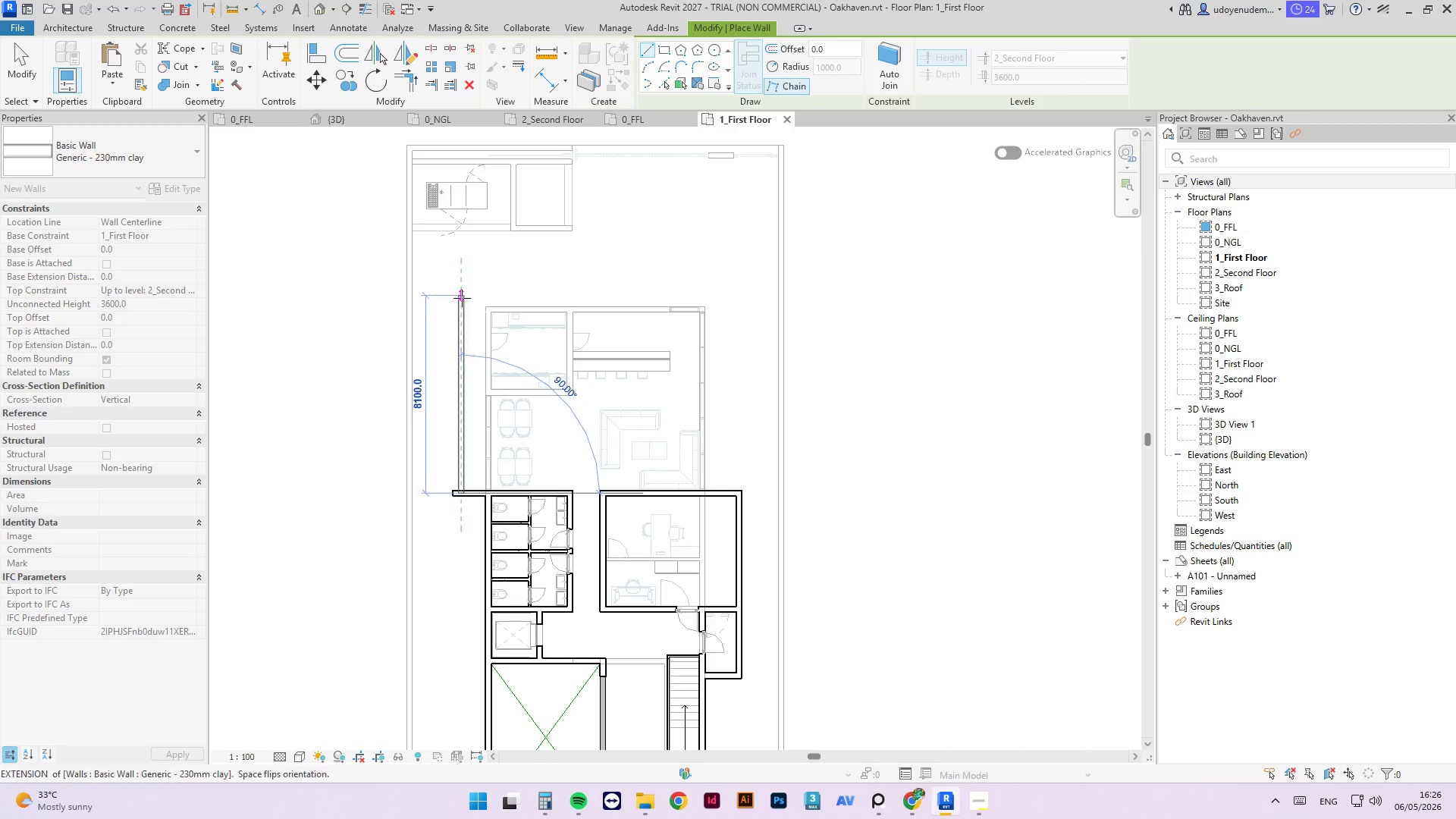 
scroll: coordinate [463, 319], scroll_direction: up, amount: 3.0
 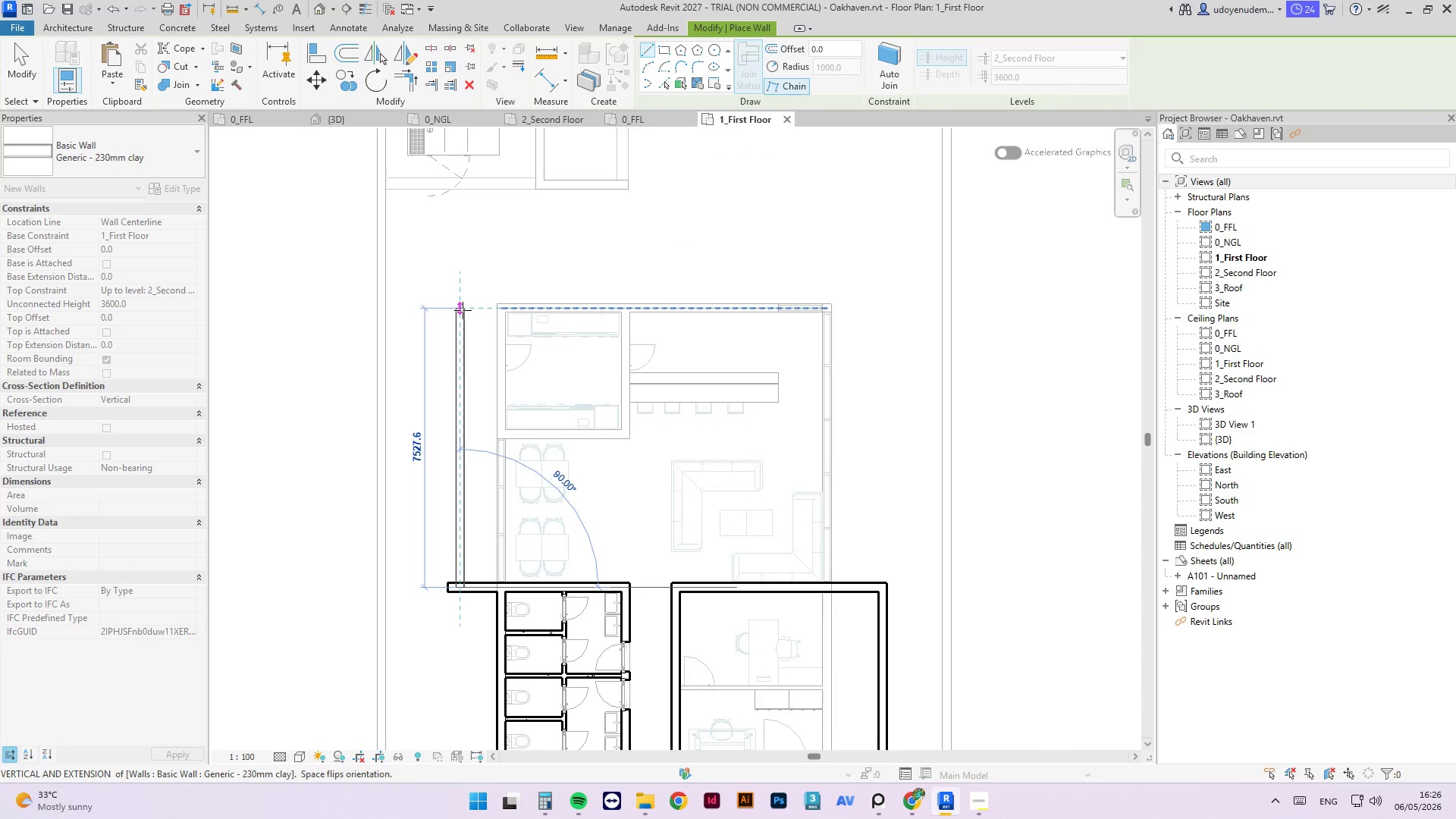 
left_click([463, 310])
 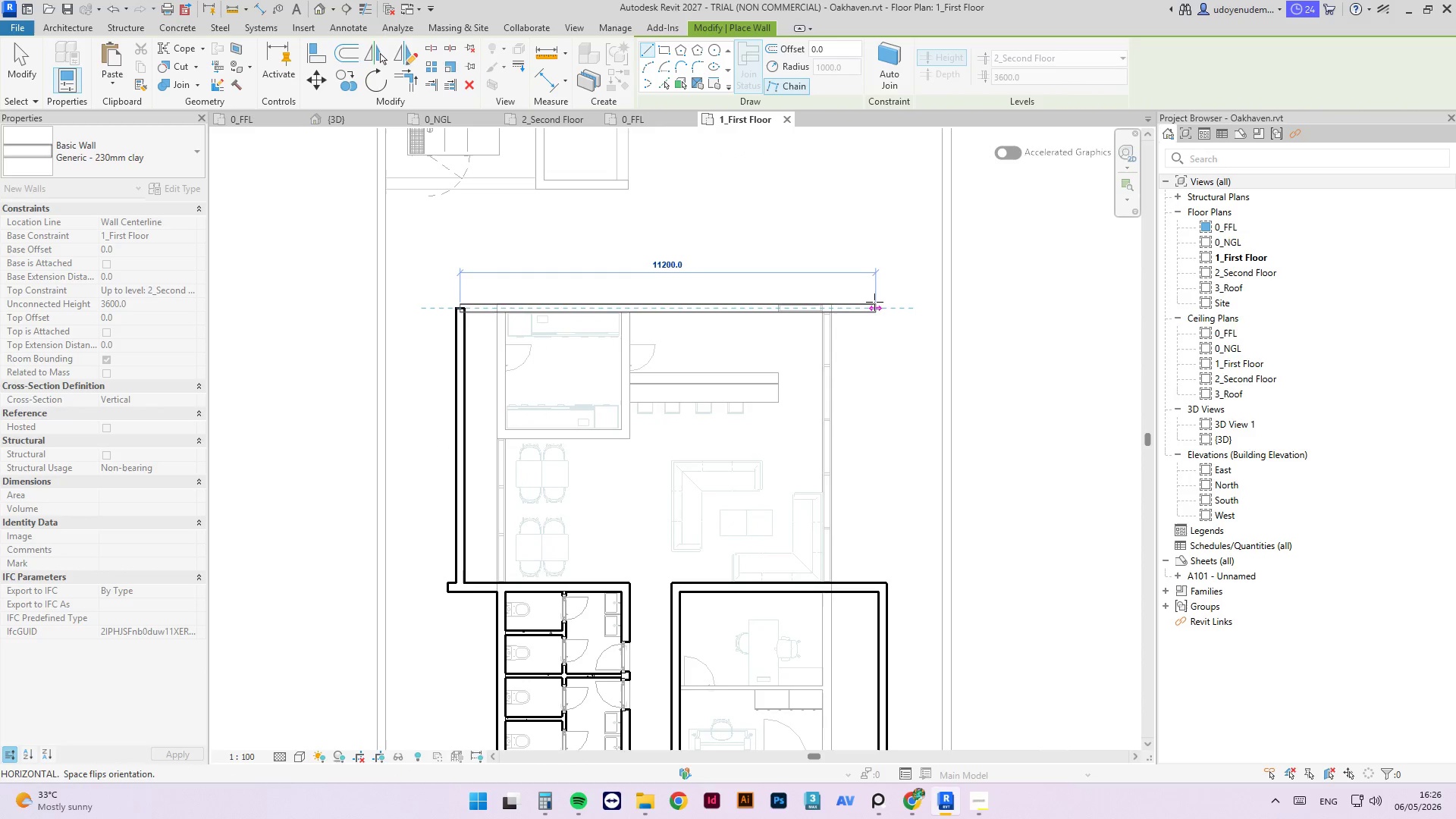 
left_click([882, 302])
 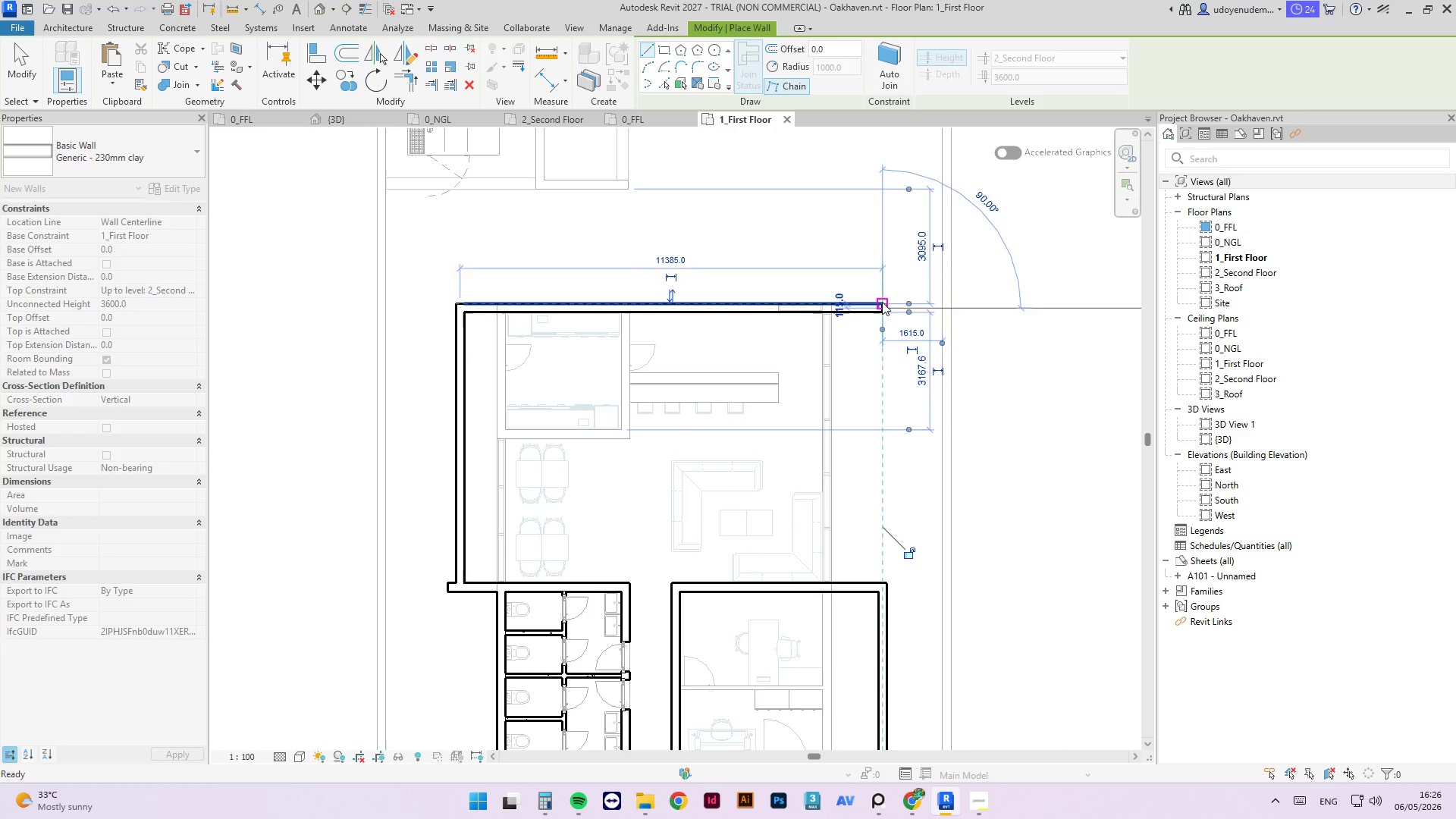 
key(Escape)
 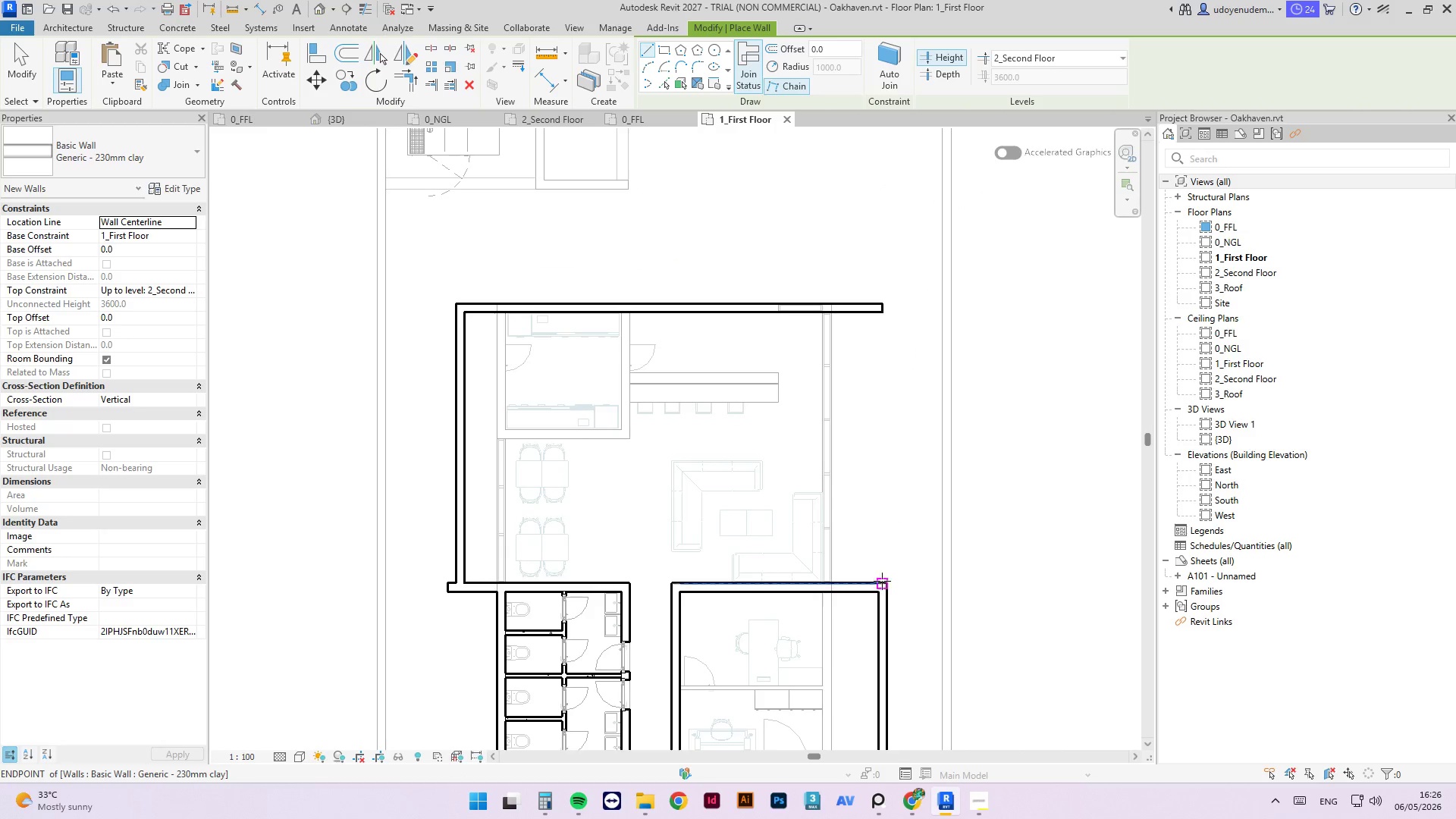 
left_click([883, 581])
 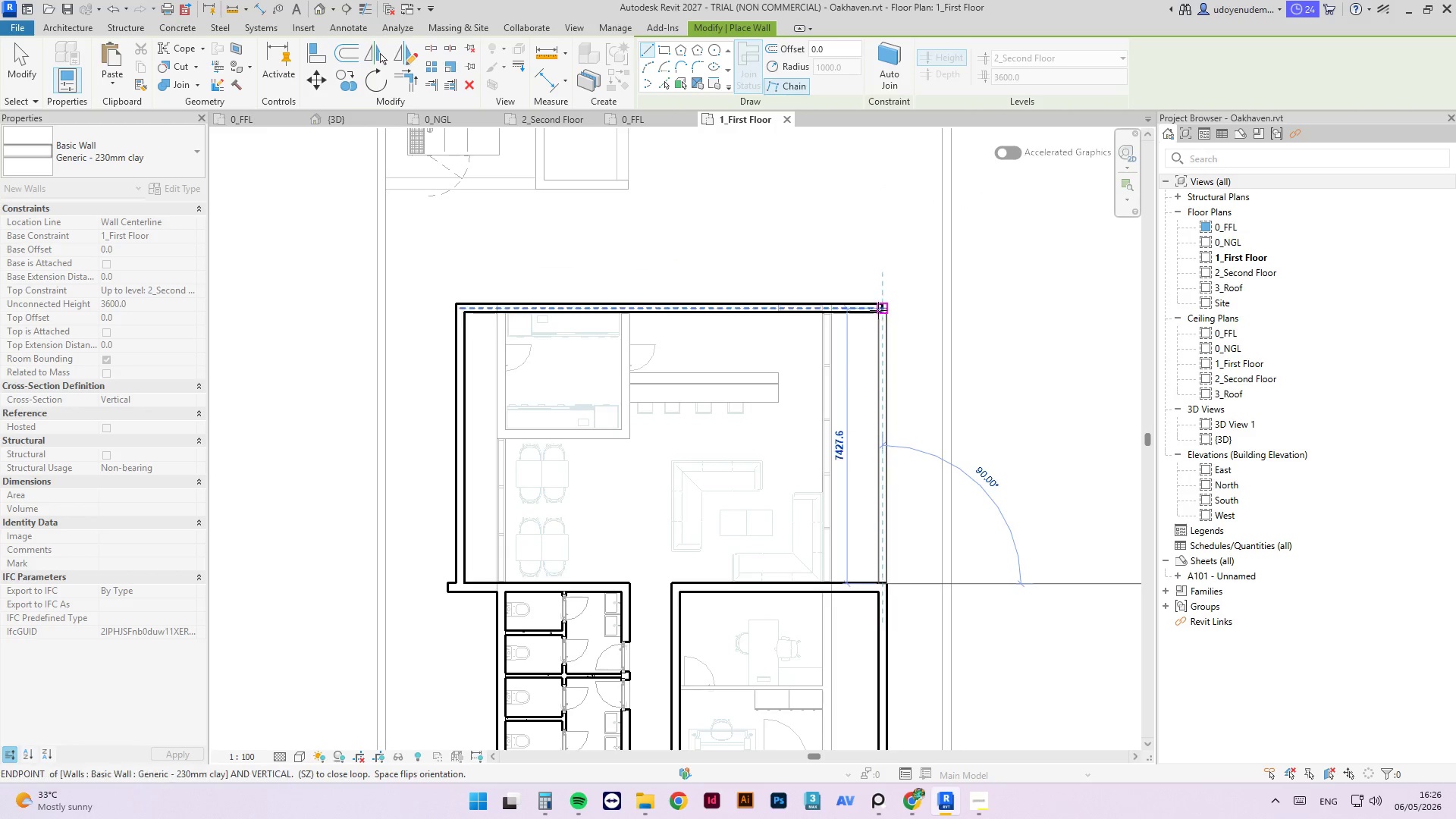 
left_click([878, 309])
 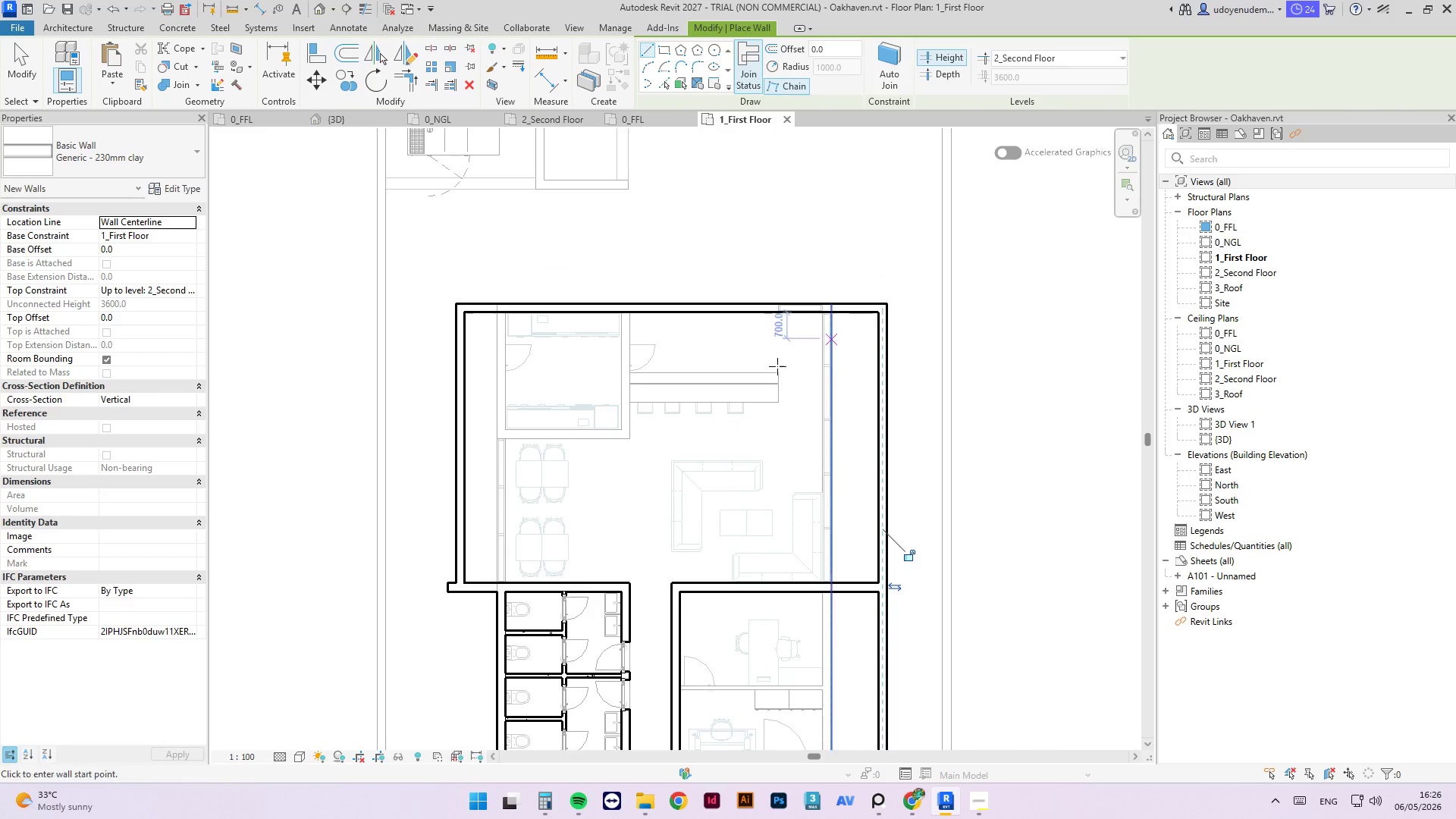 
key(Escape)
key(Escape)
type(al)
 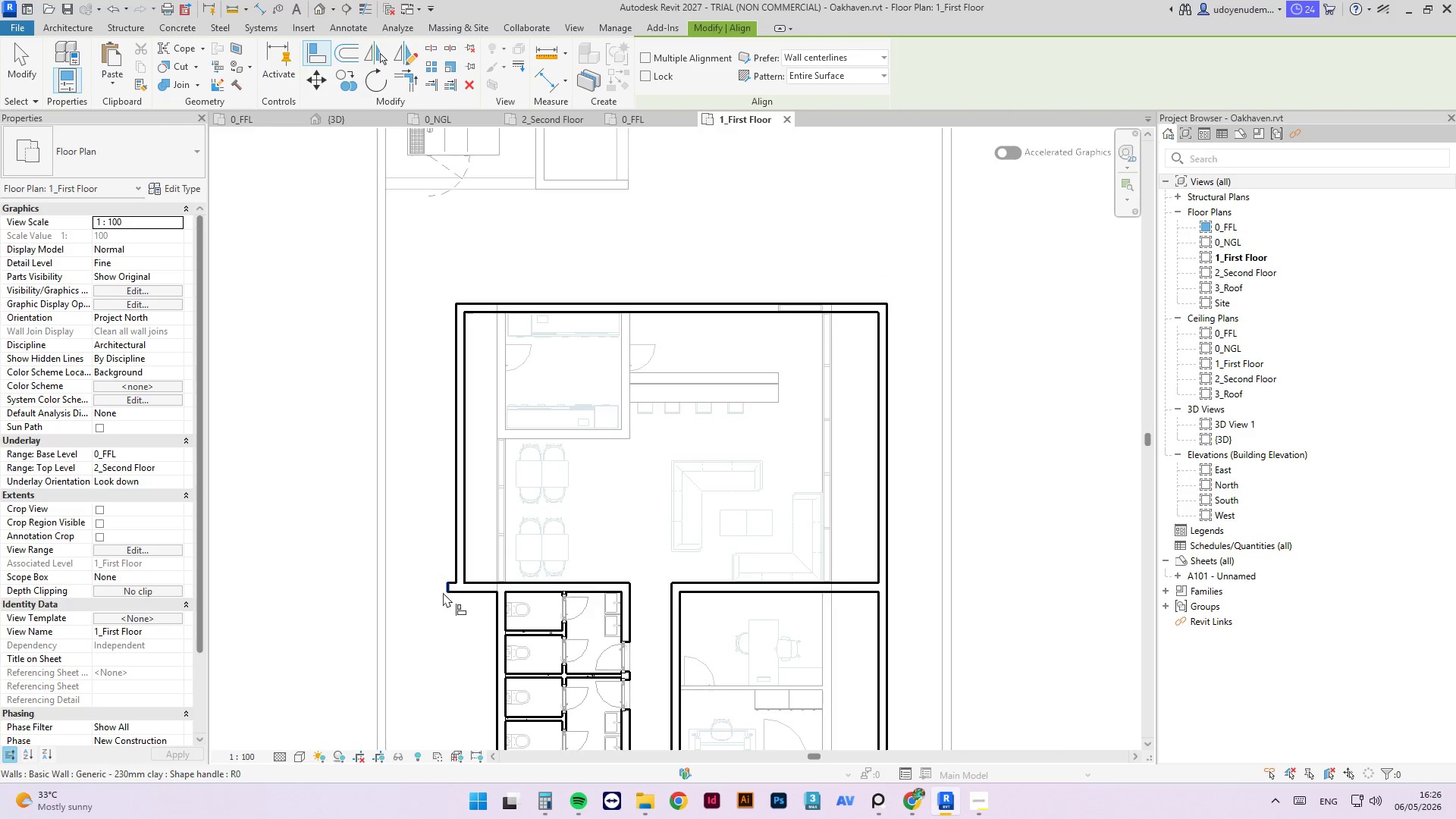 
left_click([444, 592])
 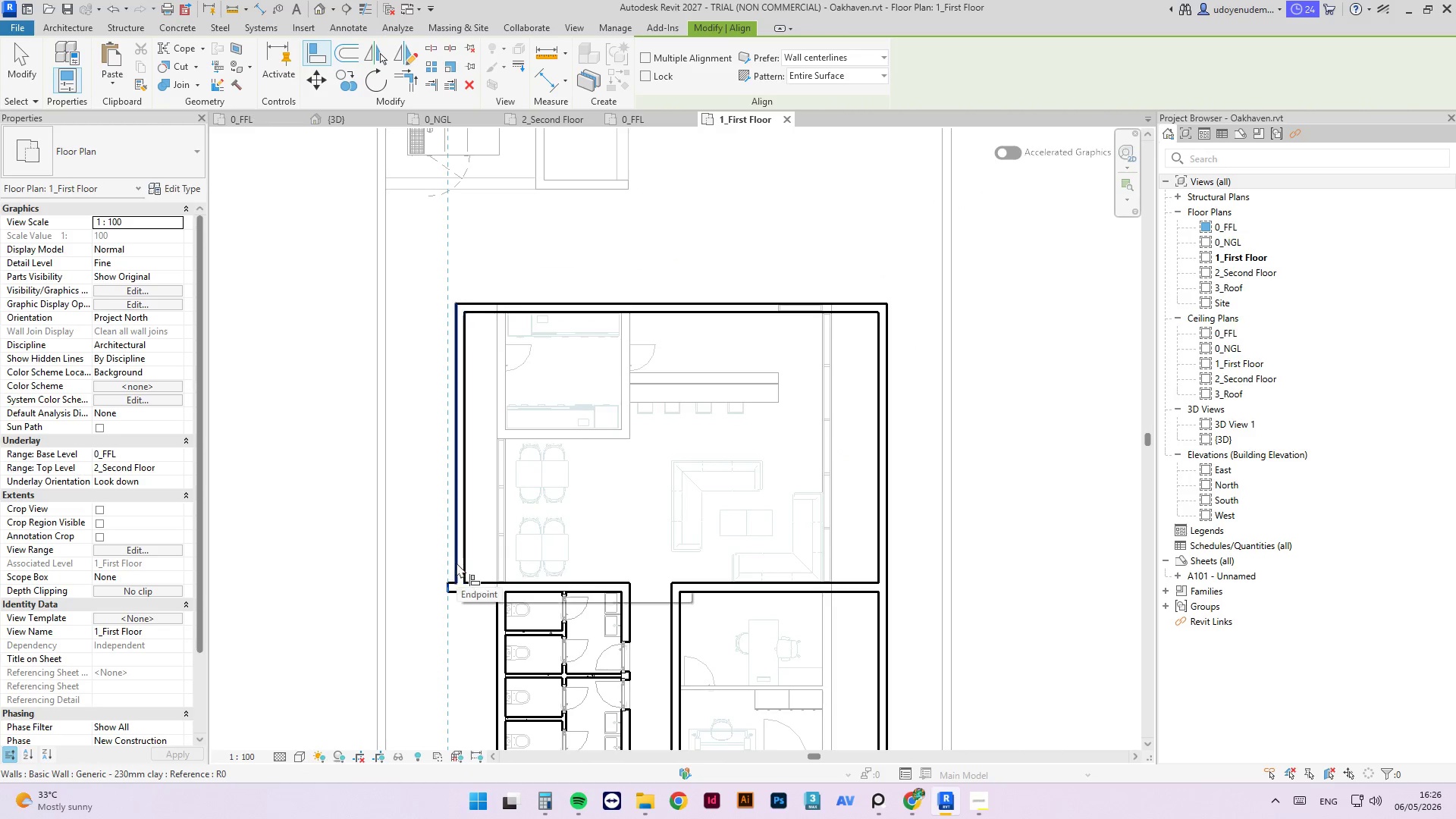 
left_click([457, 563])
 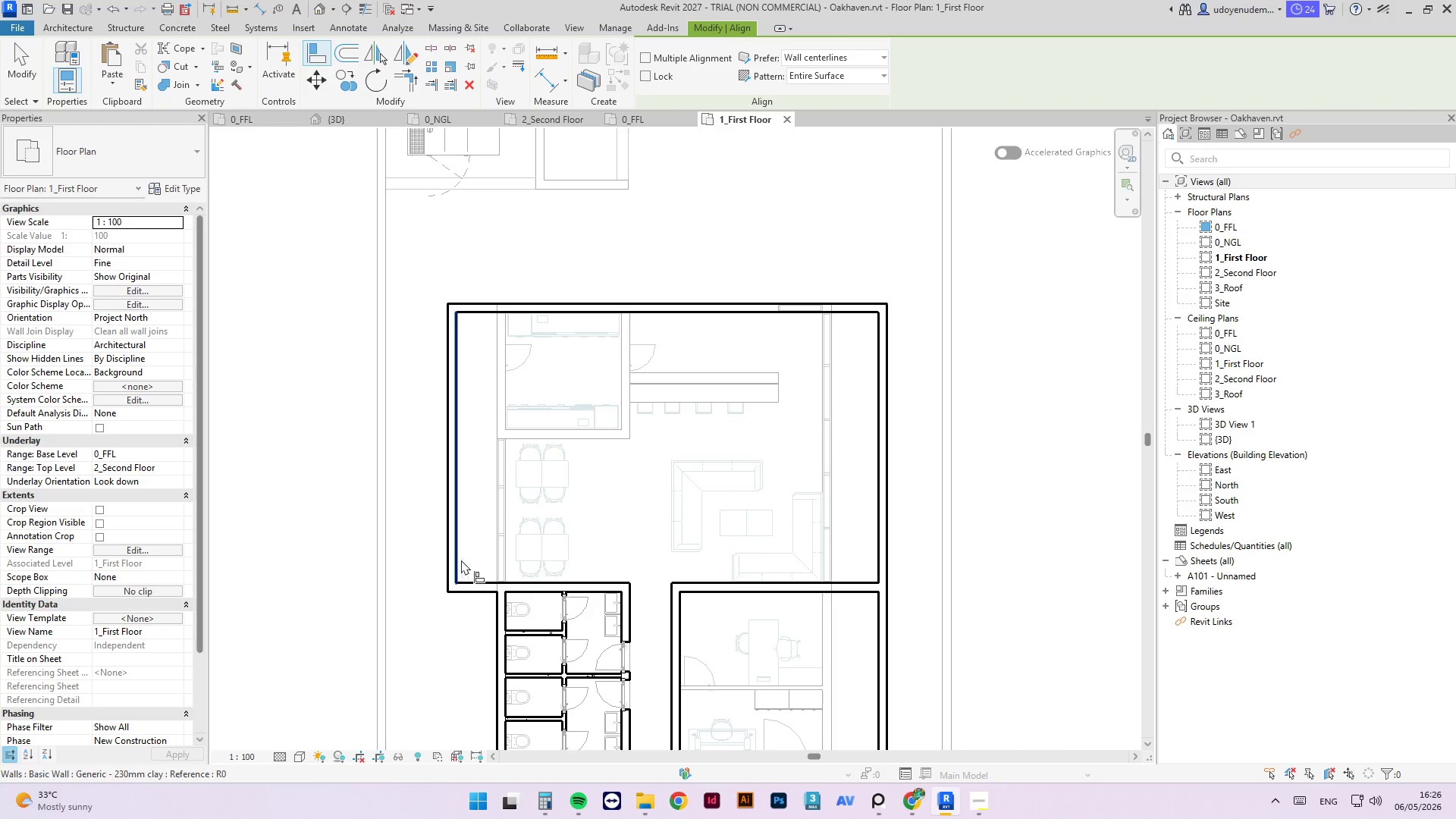 
key(Escape)
 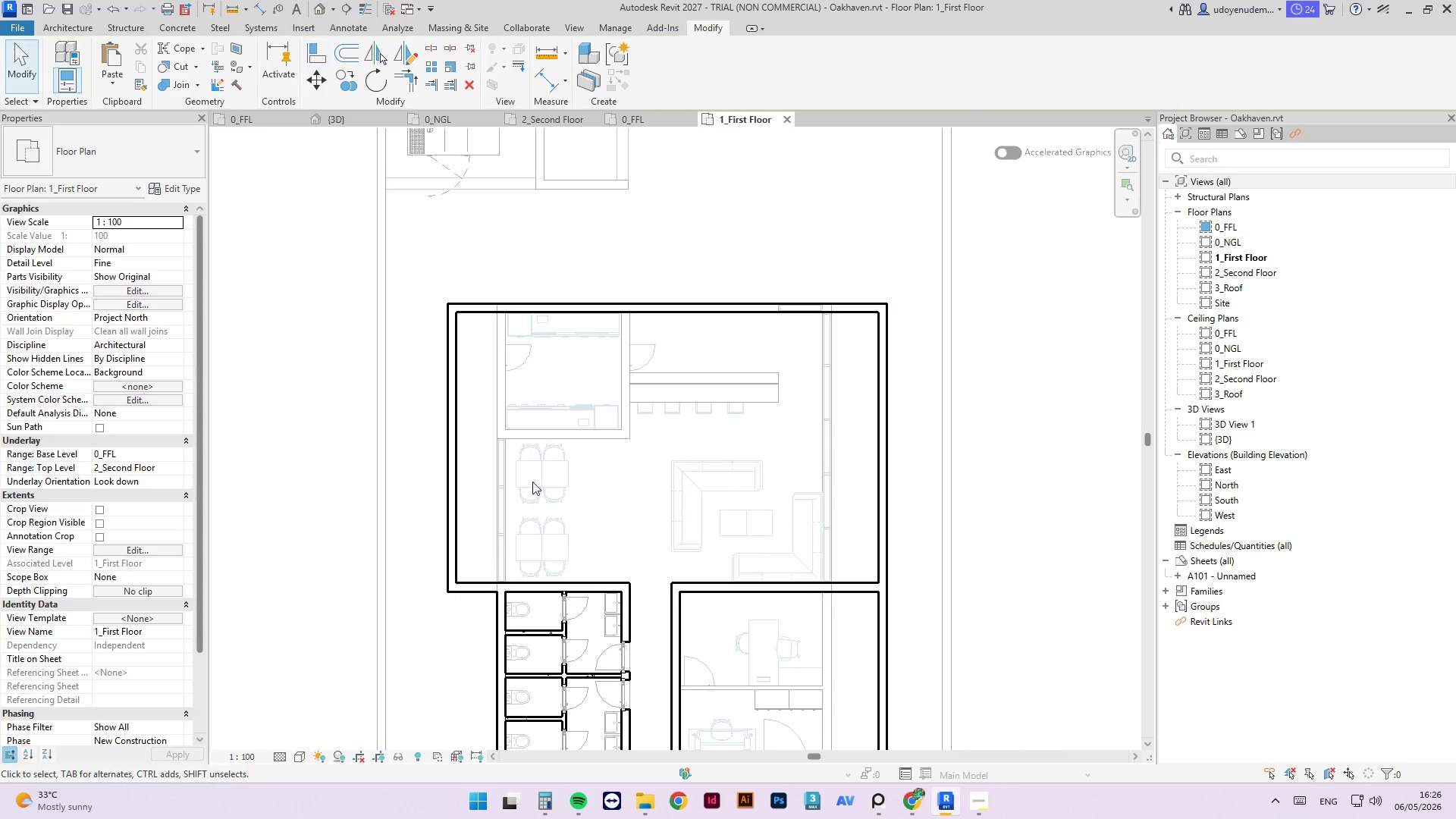 
key(Escape)
 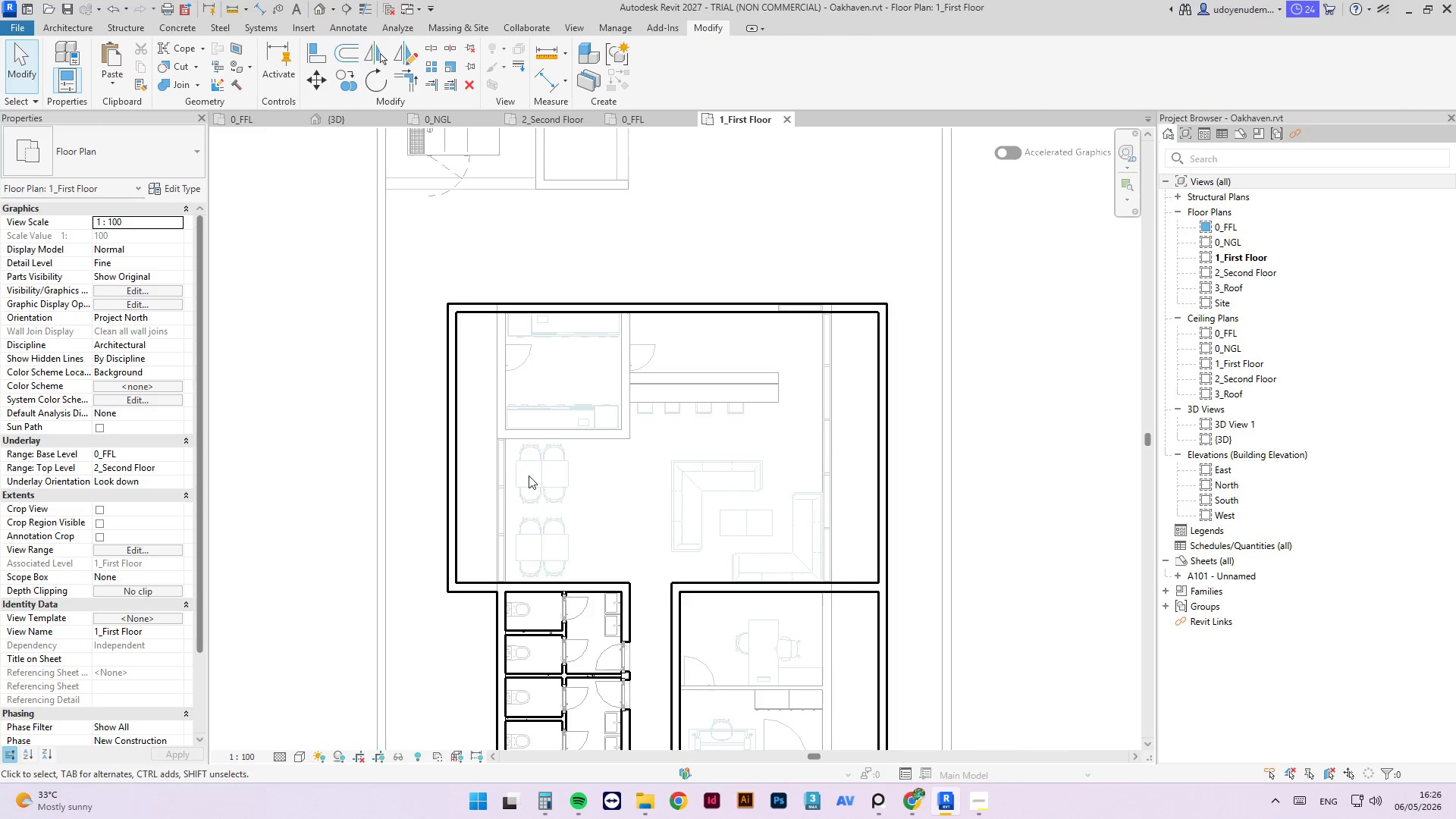 
left_click([873, 464])
 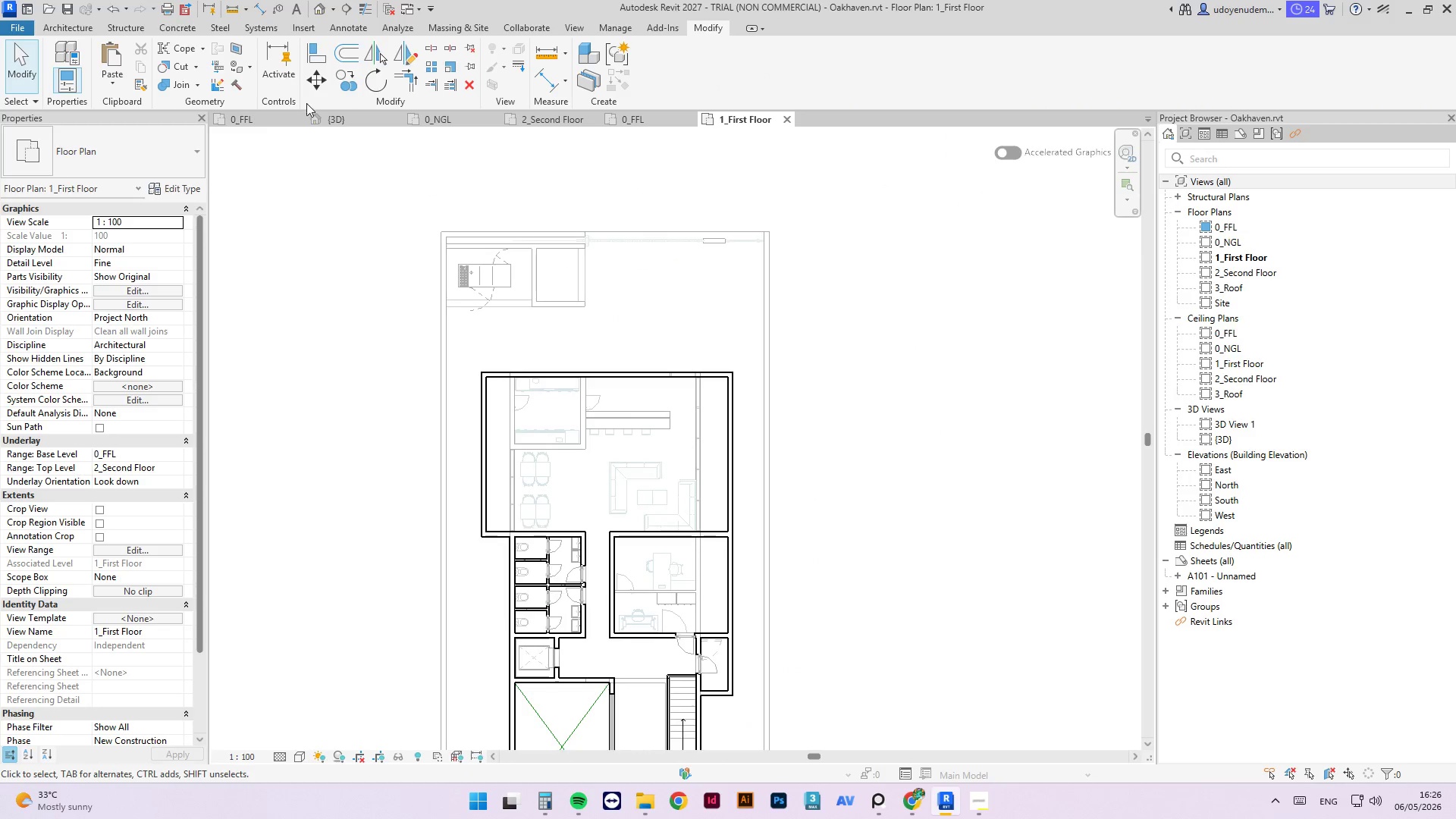 
scroll: coordinate [527, 463], scroll_direction: down, amount: 4.0
 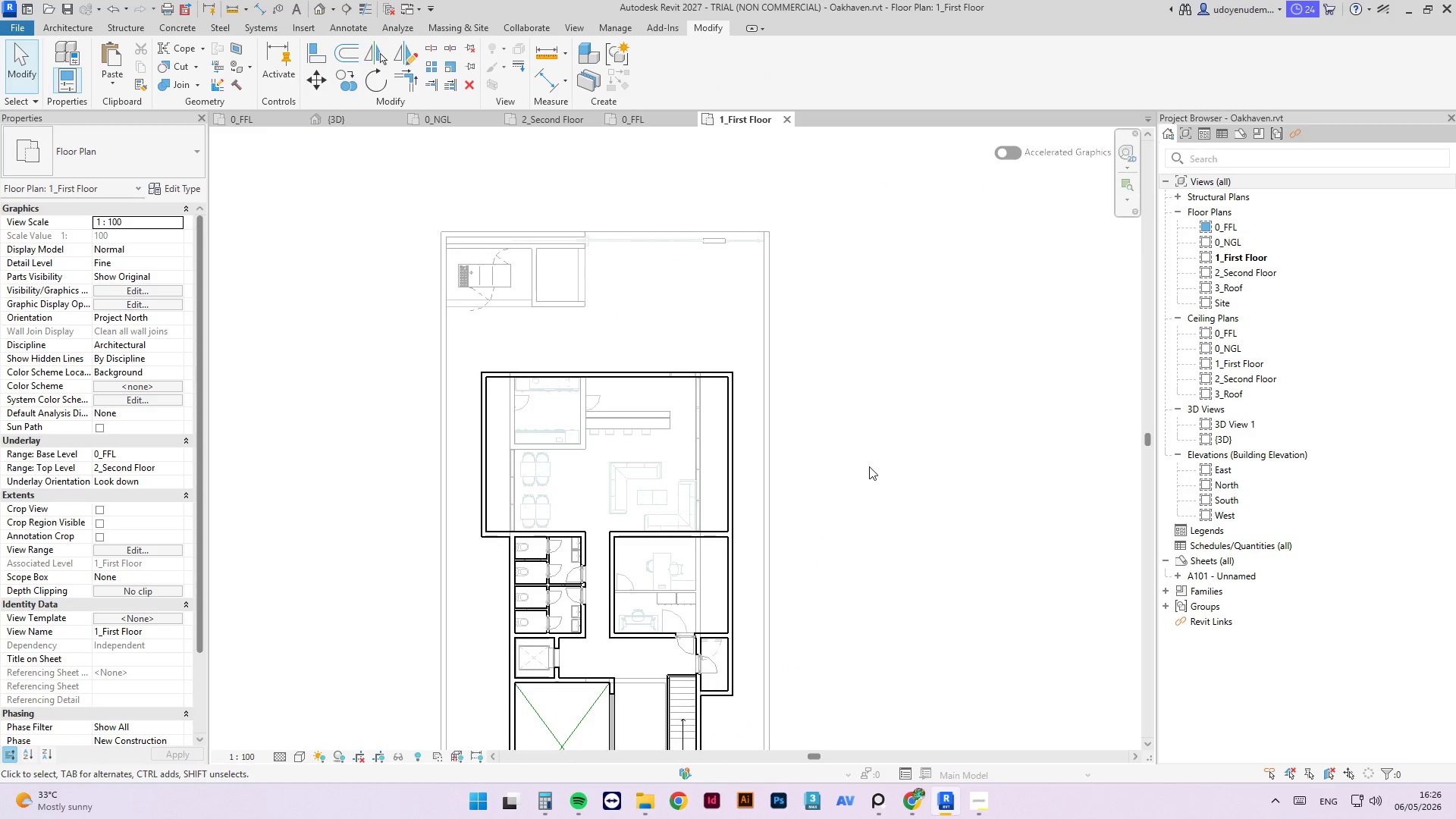 
left_click([330, 119])
 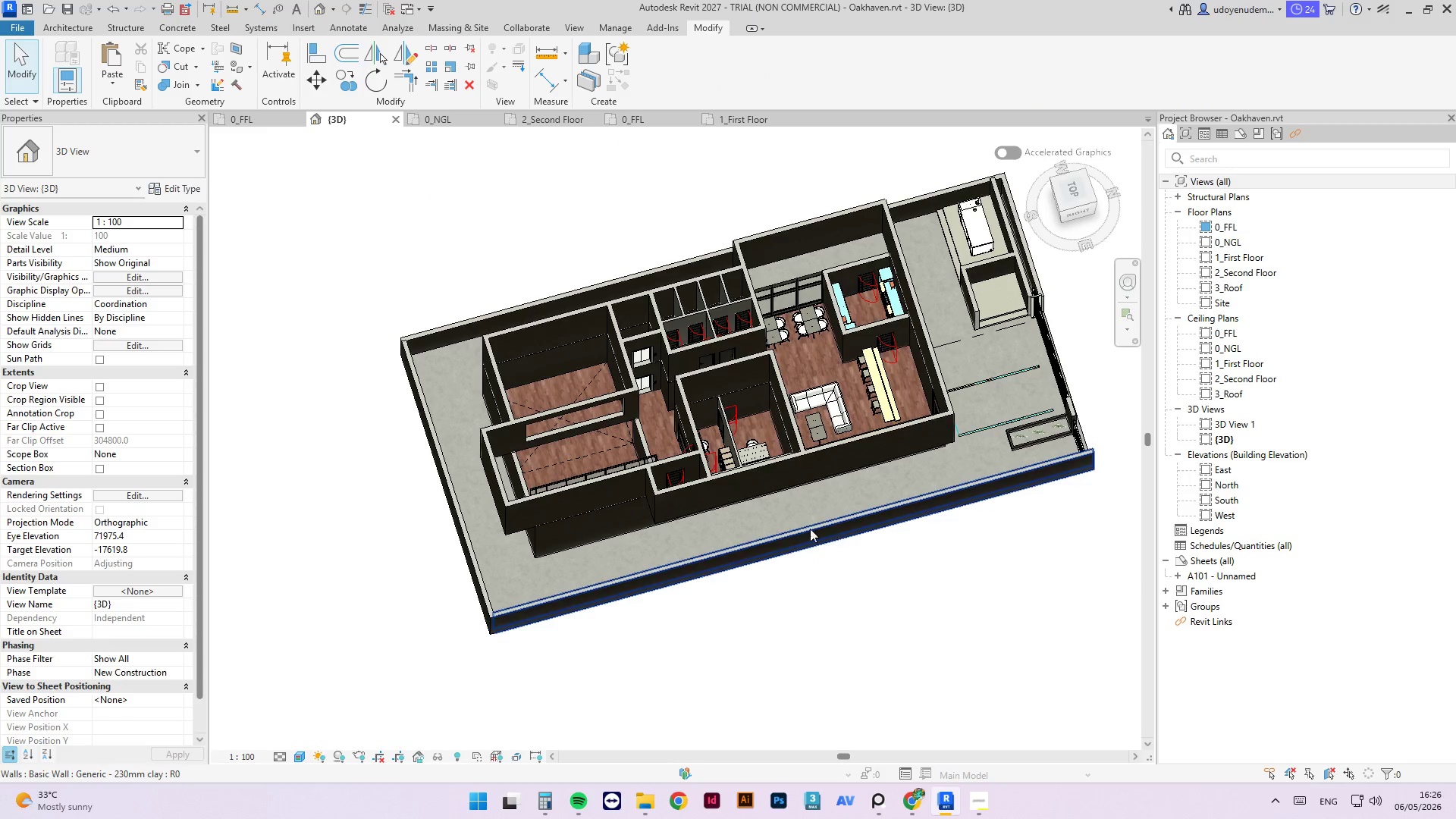 
hold_key(key=ShiftLeft, duration=6.64)
 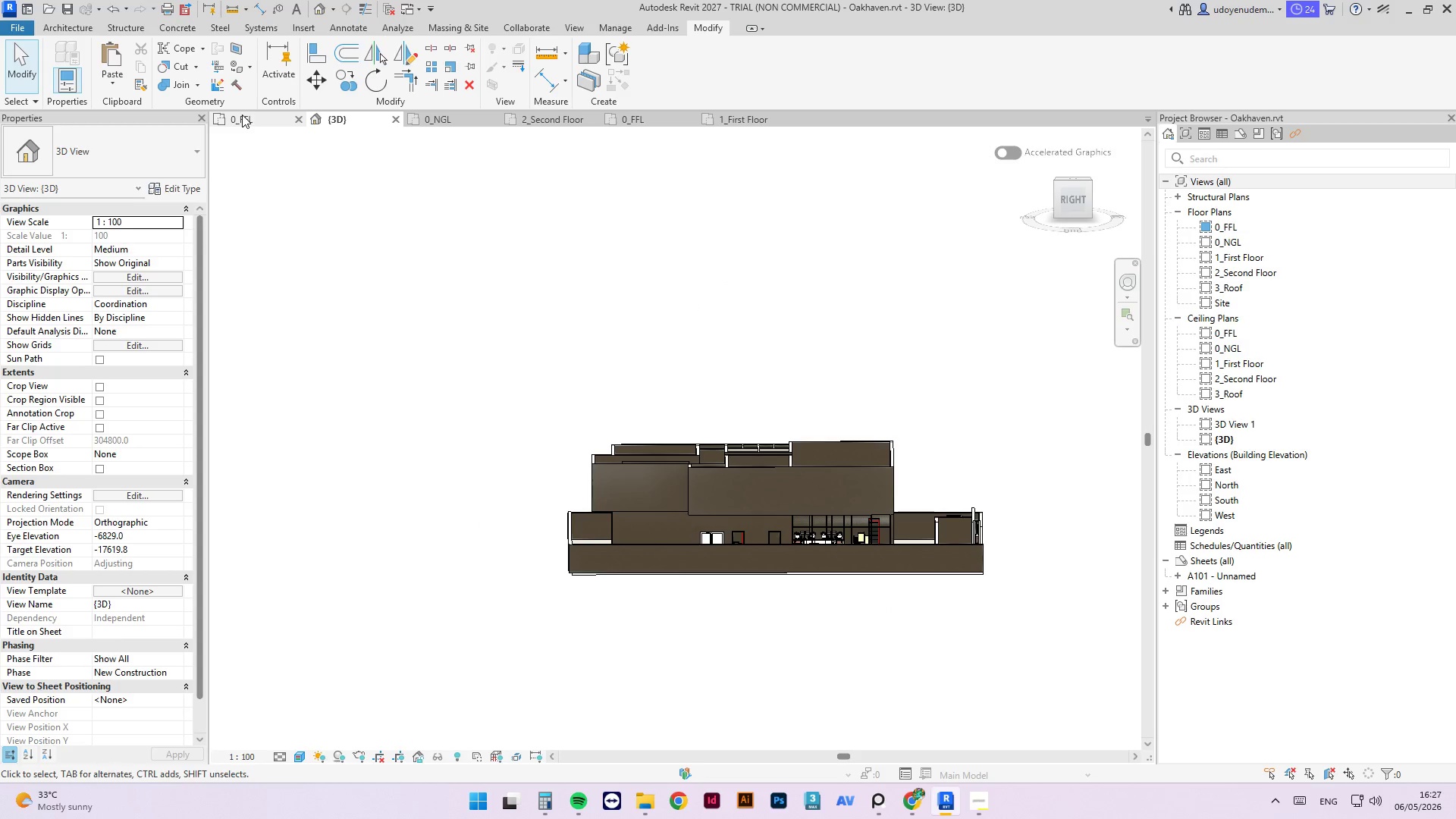 
scroll: coordinate [776, 547], scroll_direction: down, amount: 3.0
 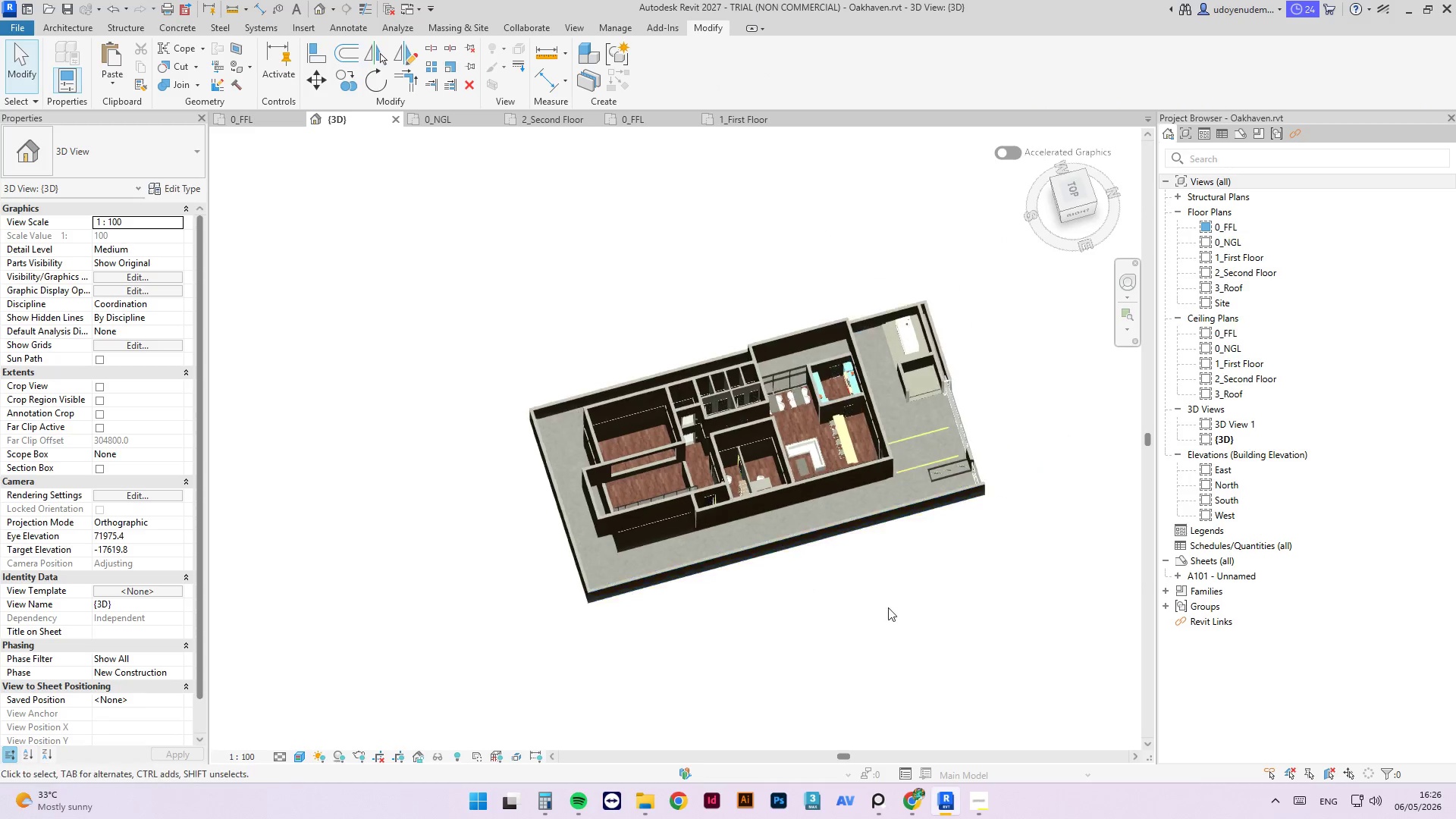 
left_click([248, 115])
 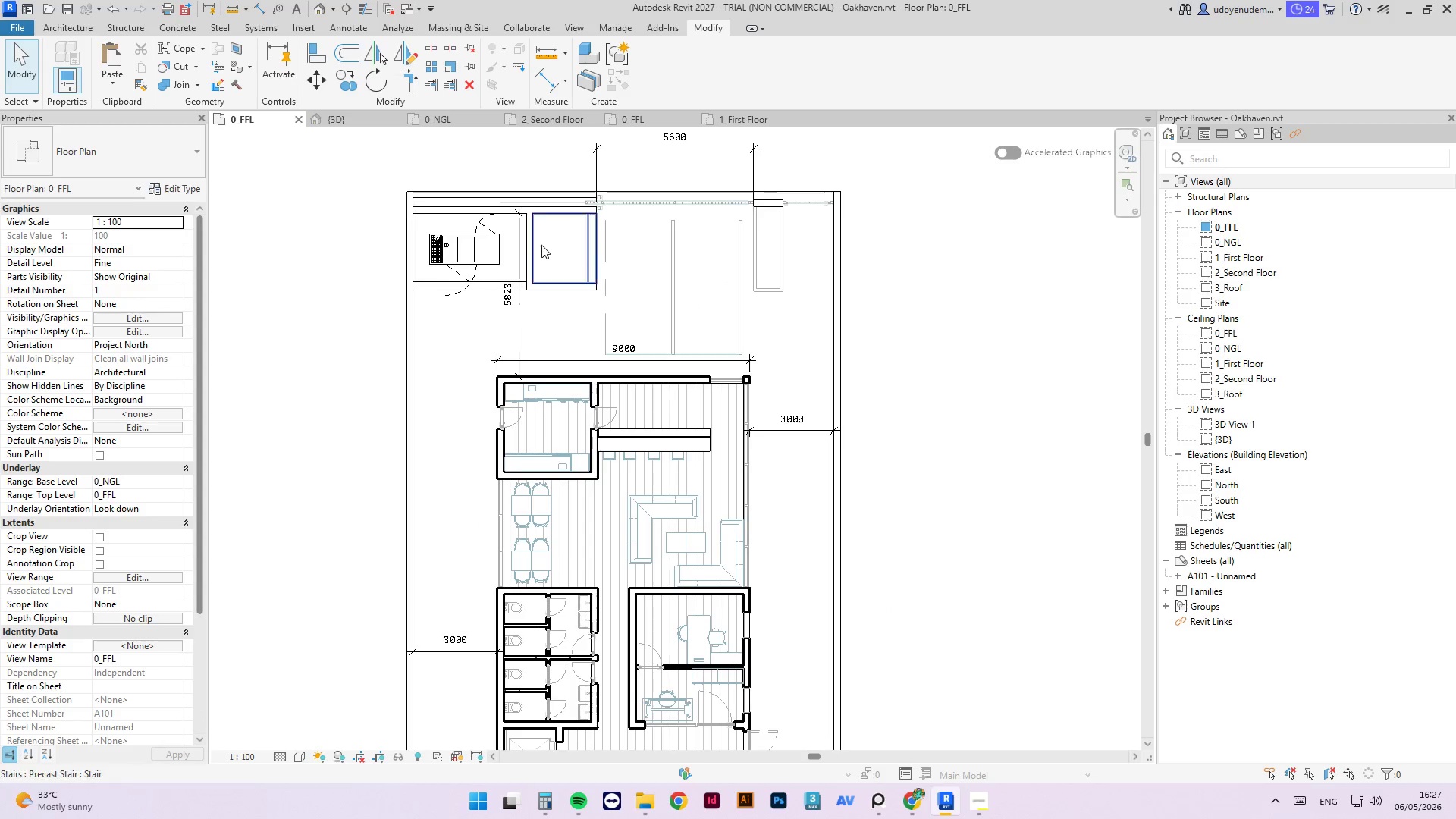 
key(Control+ControlLeft)
 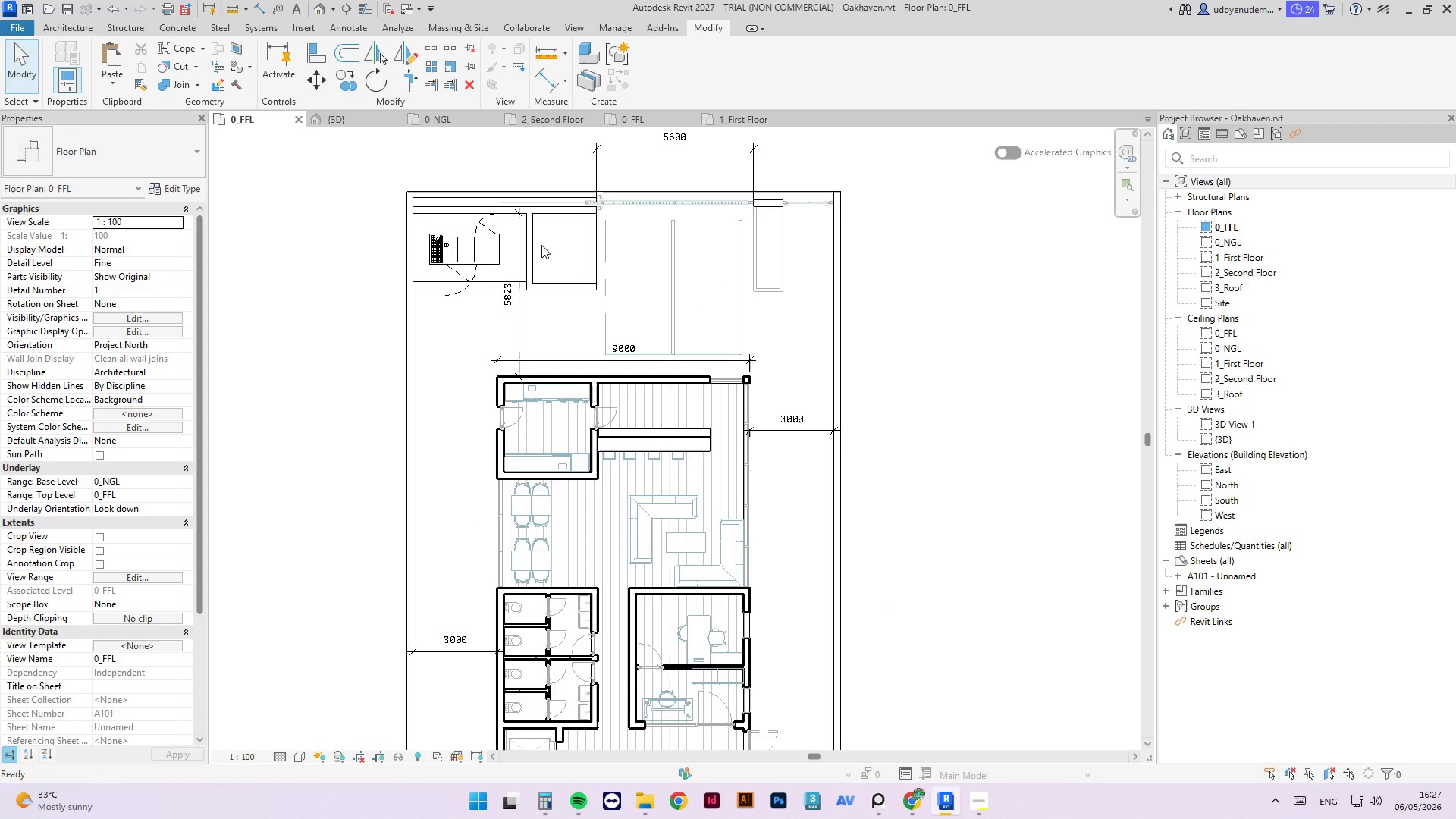 
key(Control+S)
 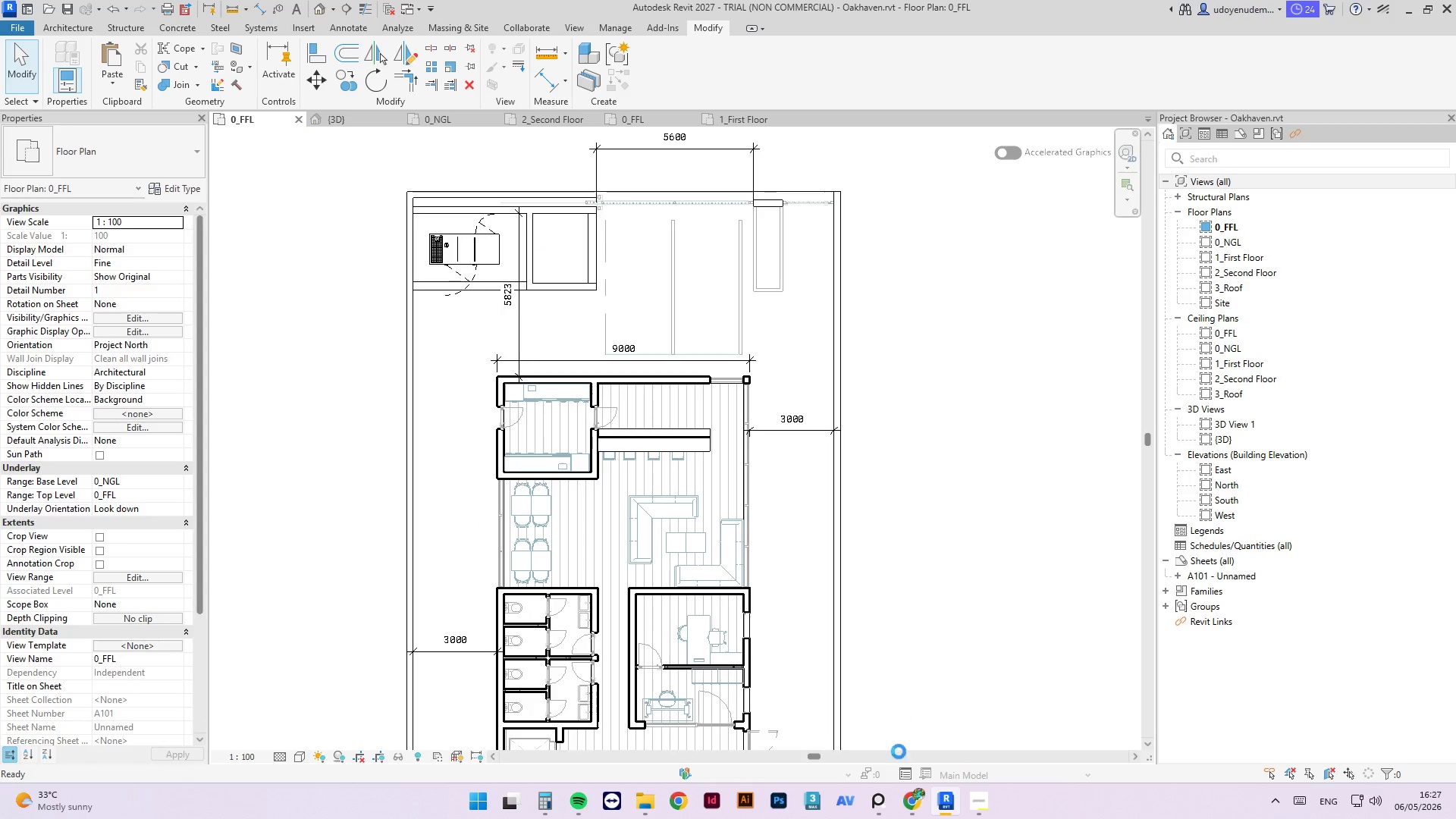 
left_click([977, 795])